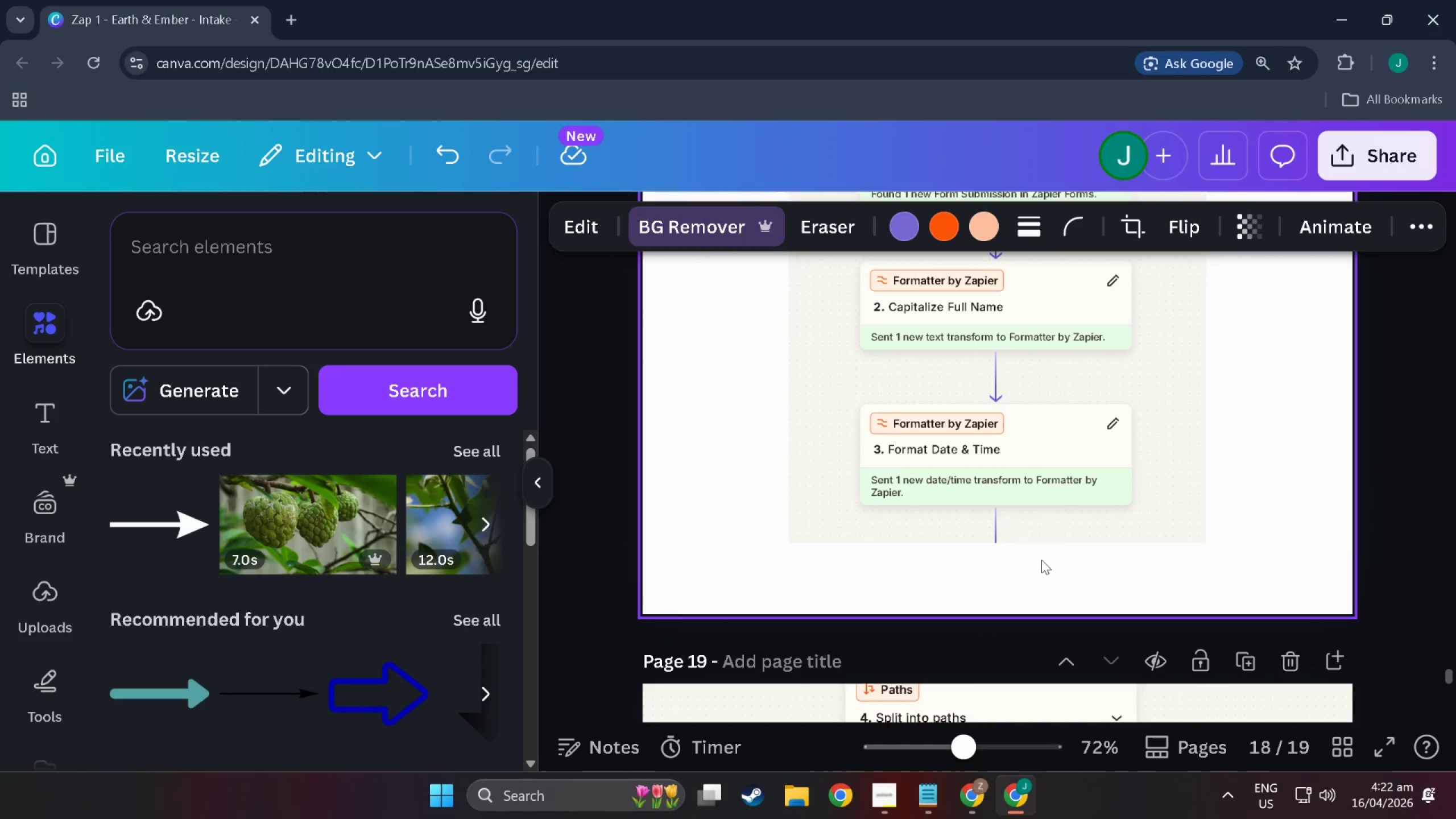 
key(Control+V)
 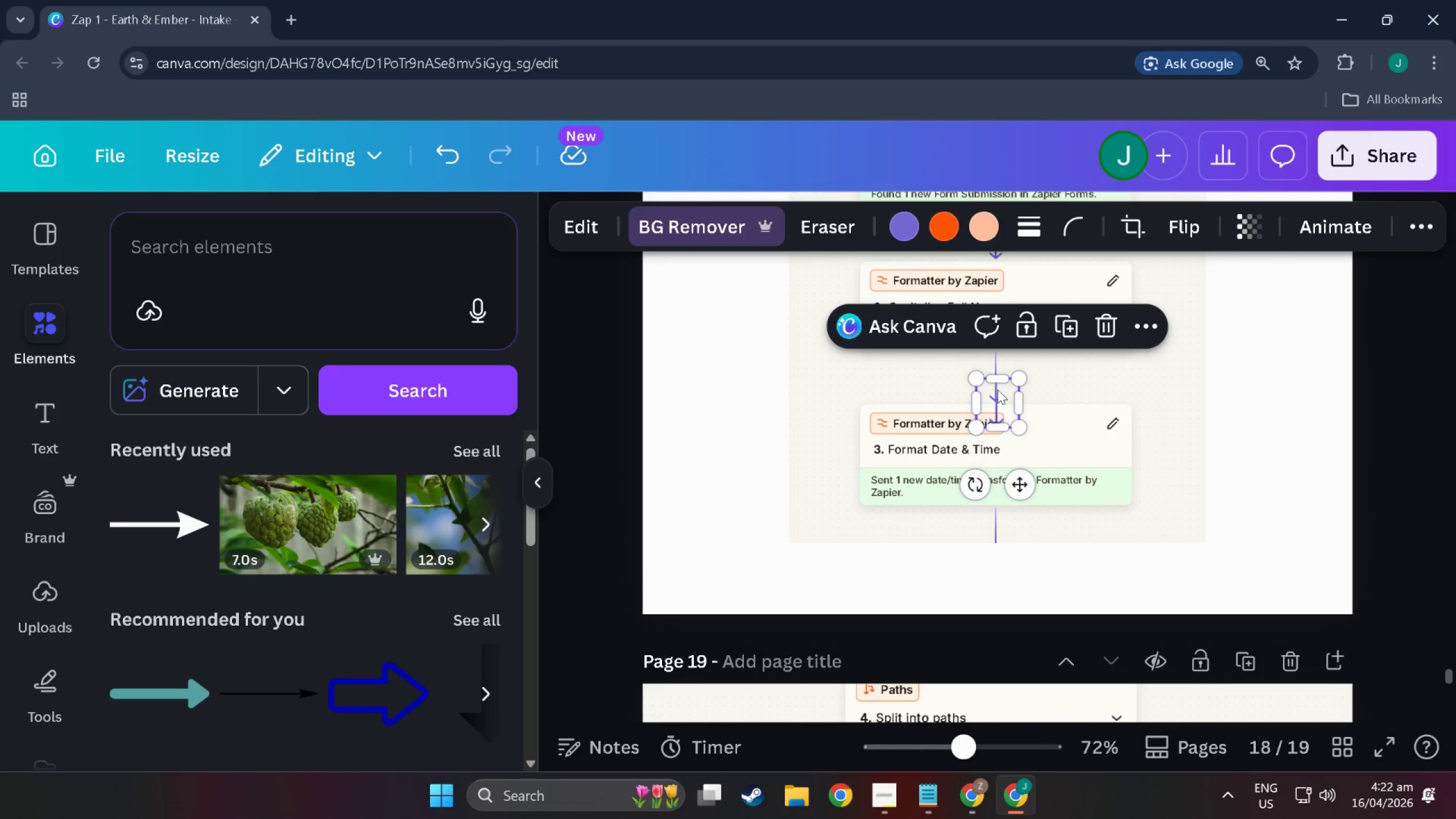 
left_click_drag(start_coordinate=[1004, 397], to_coordinate=[1003, 553])
 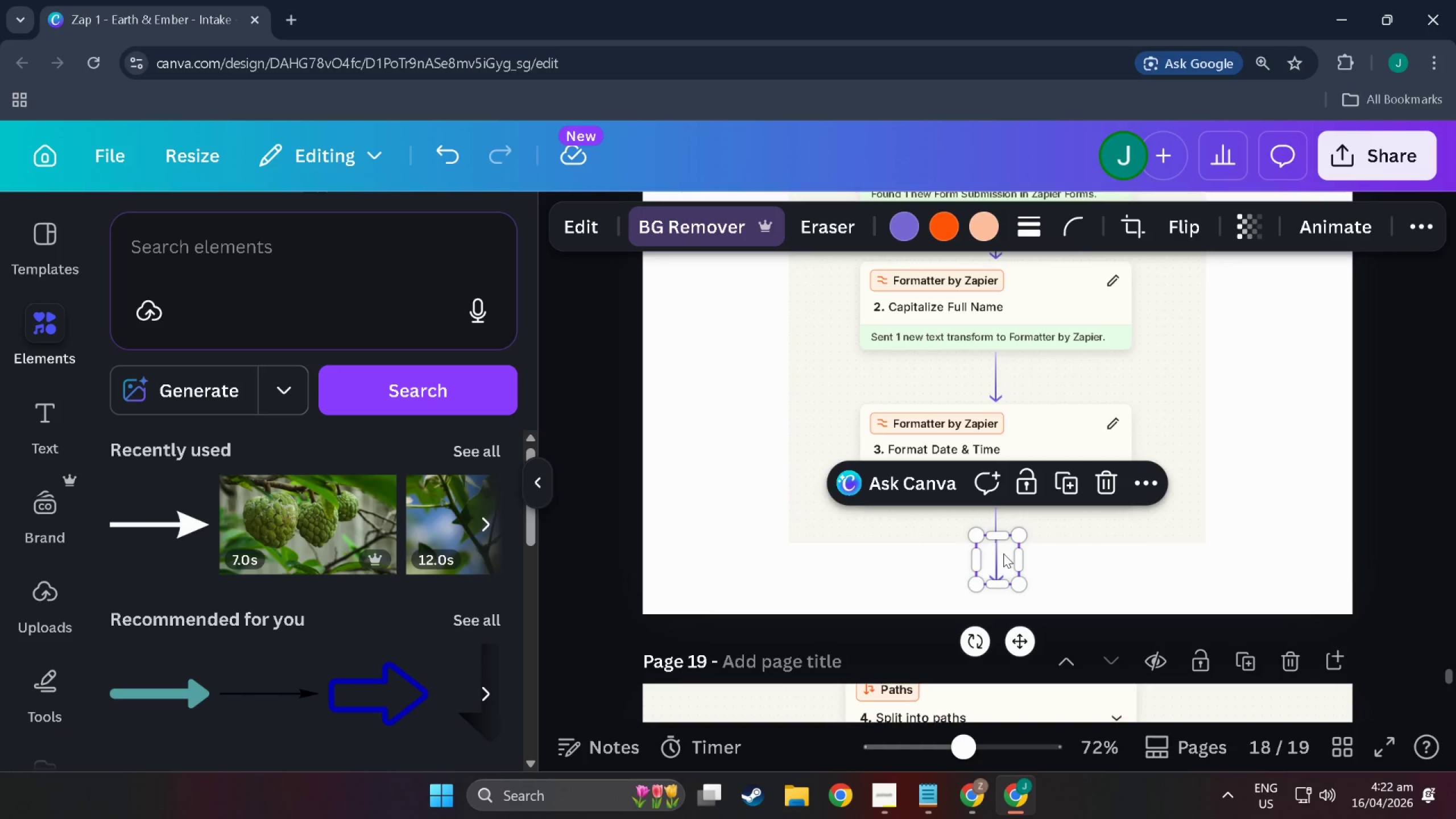 
hold_key(key=ControlLeft, duration=0.91)
scroll: coordinate [1048, 567], scroll_direction: up, amount: 10.0
 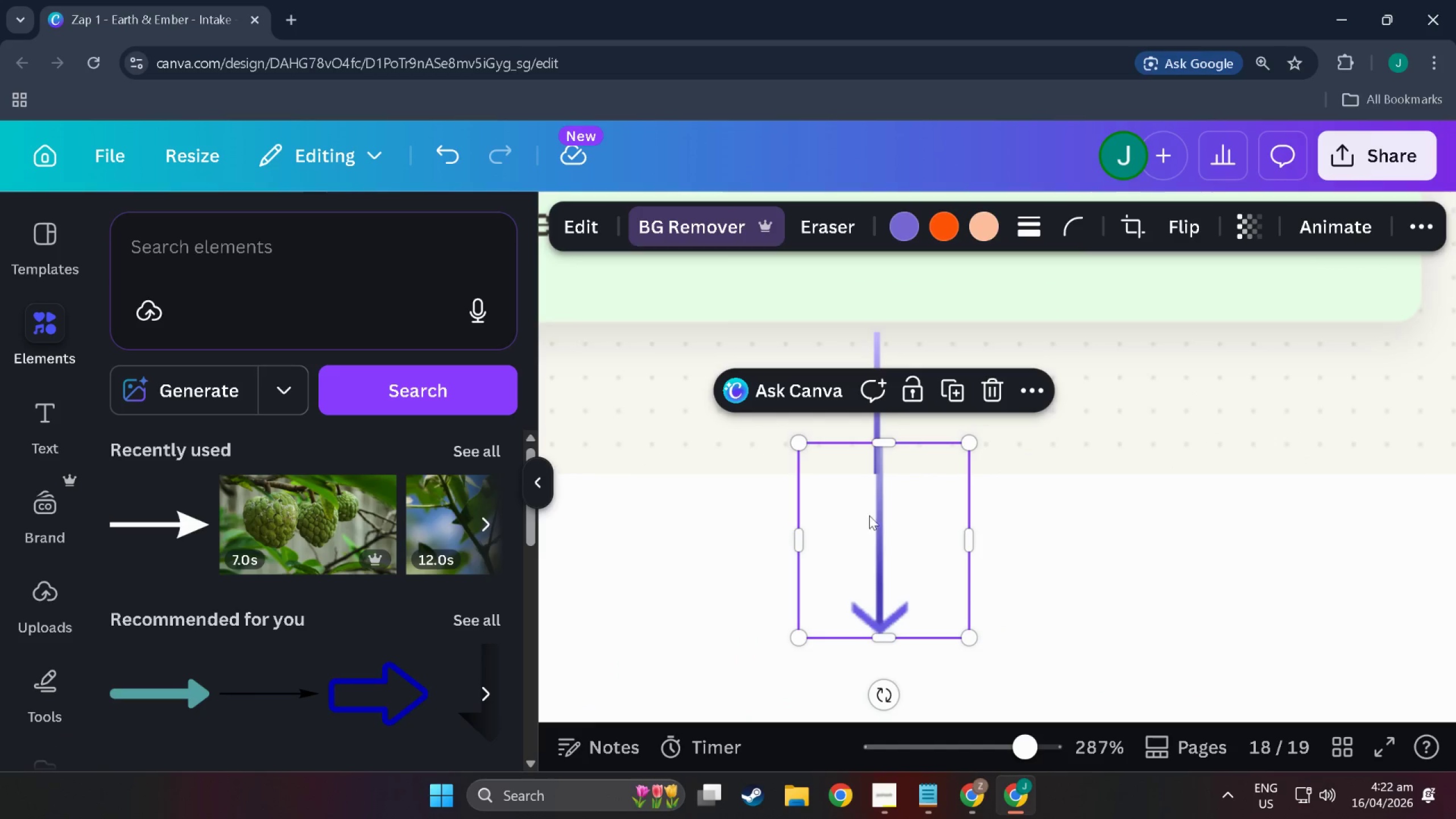 
left_click_drag(start_coordinate=[901, 512], to_coordinate=[897, 536])
 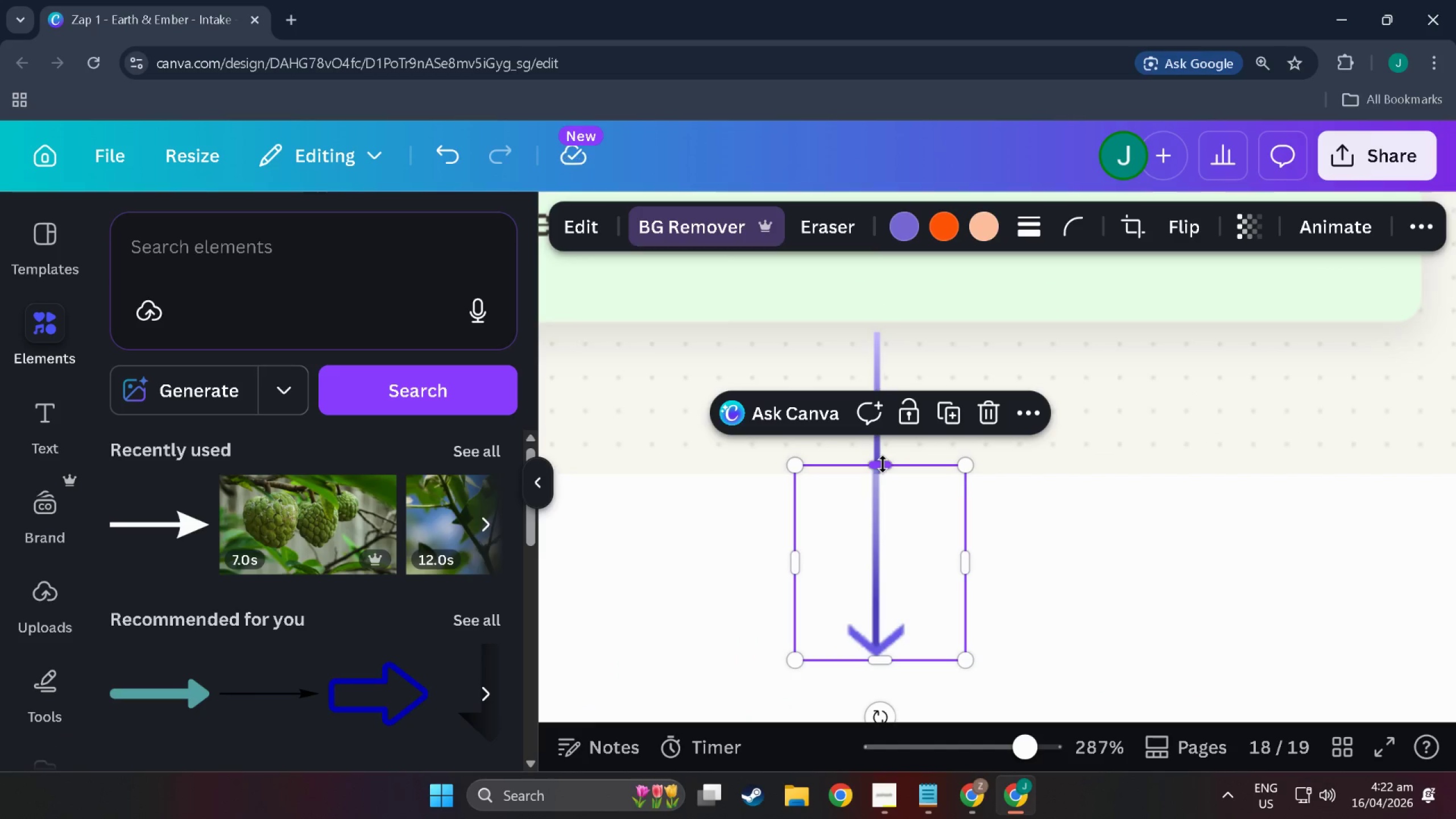 
hold_key(key=ControlLeft, duration=1.09)
 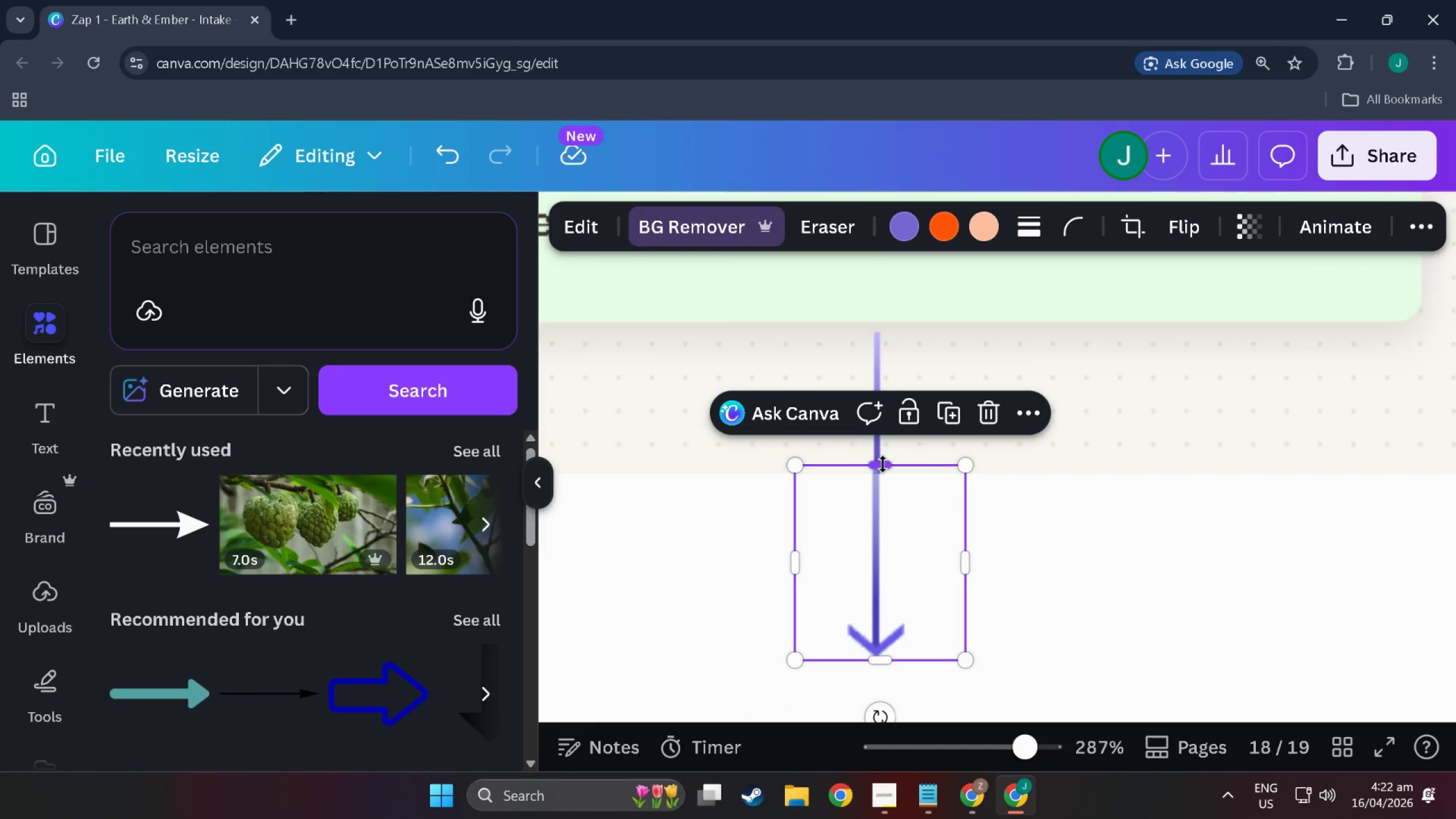 
left_click_drag(start_coordinate=[883, 464], to_coordinate=[883, 542])
 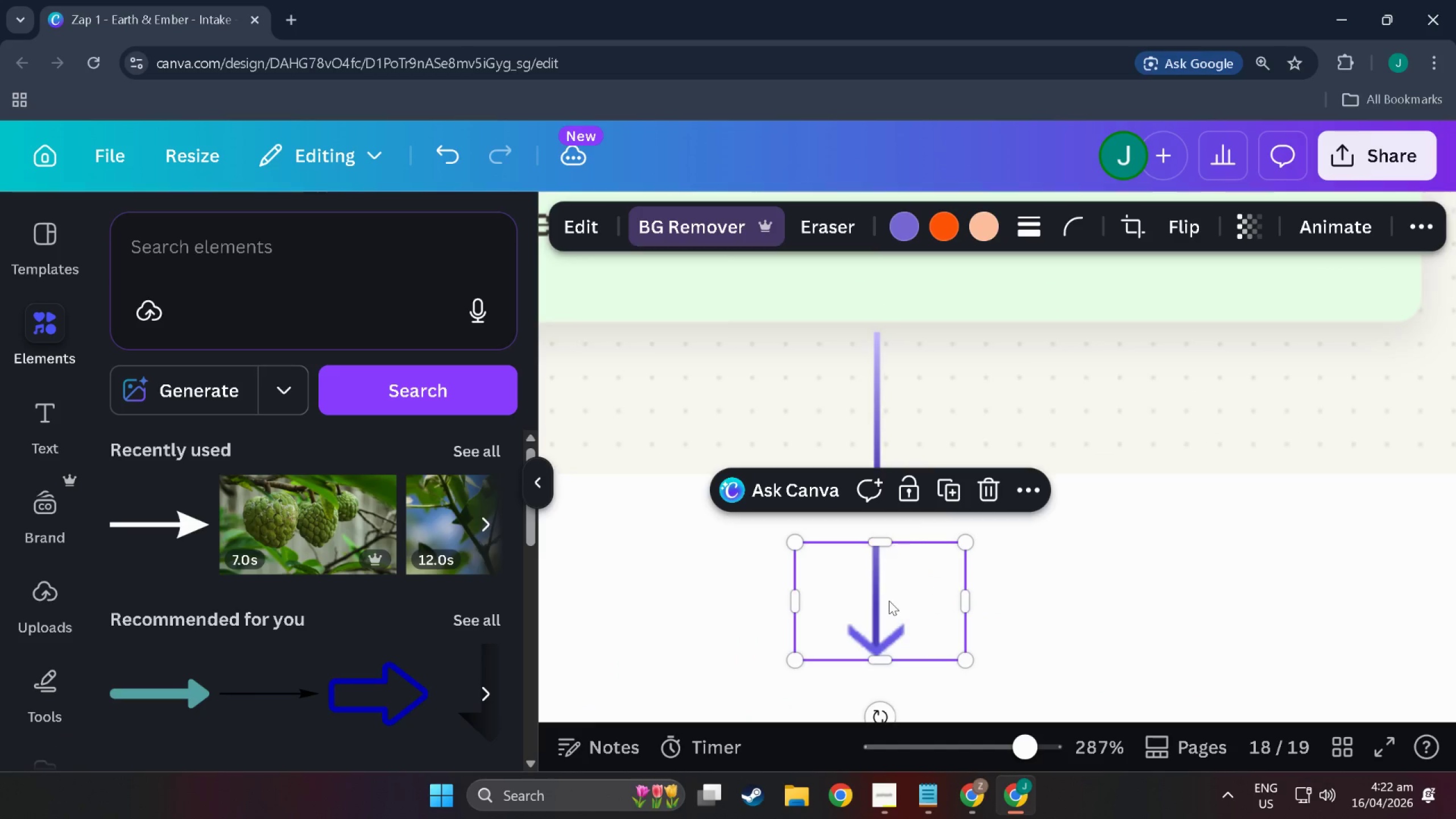 
left_click_drag(start_coordinate=[889, 601], to_coordinate=[890, 502])
 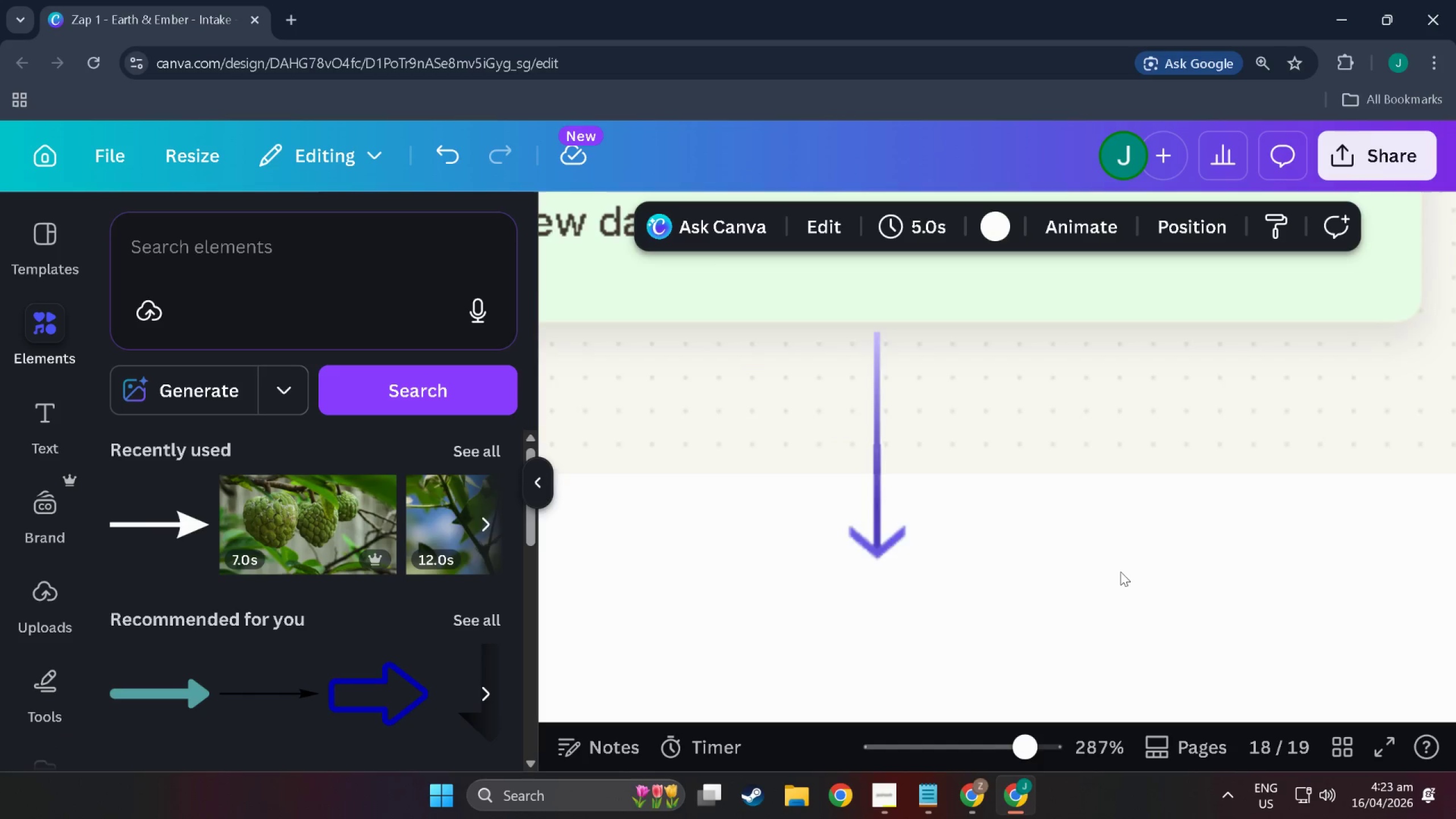 
hold_key(key=ControlLeft, duration=1.53)
 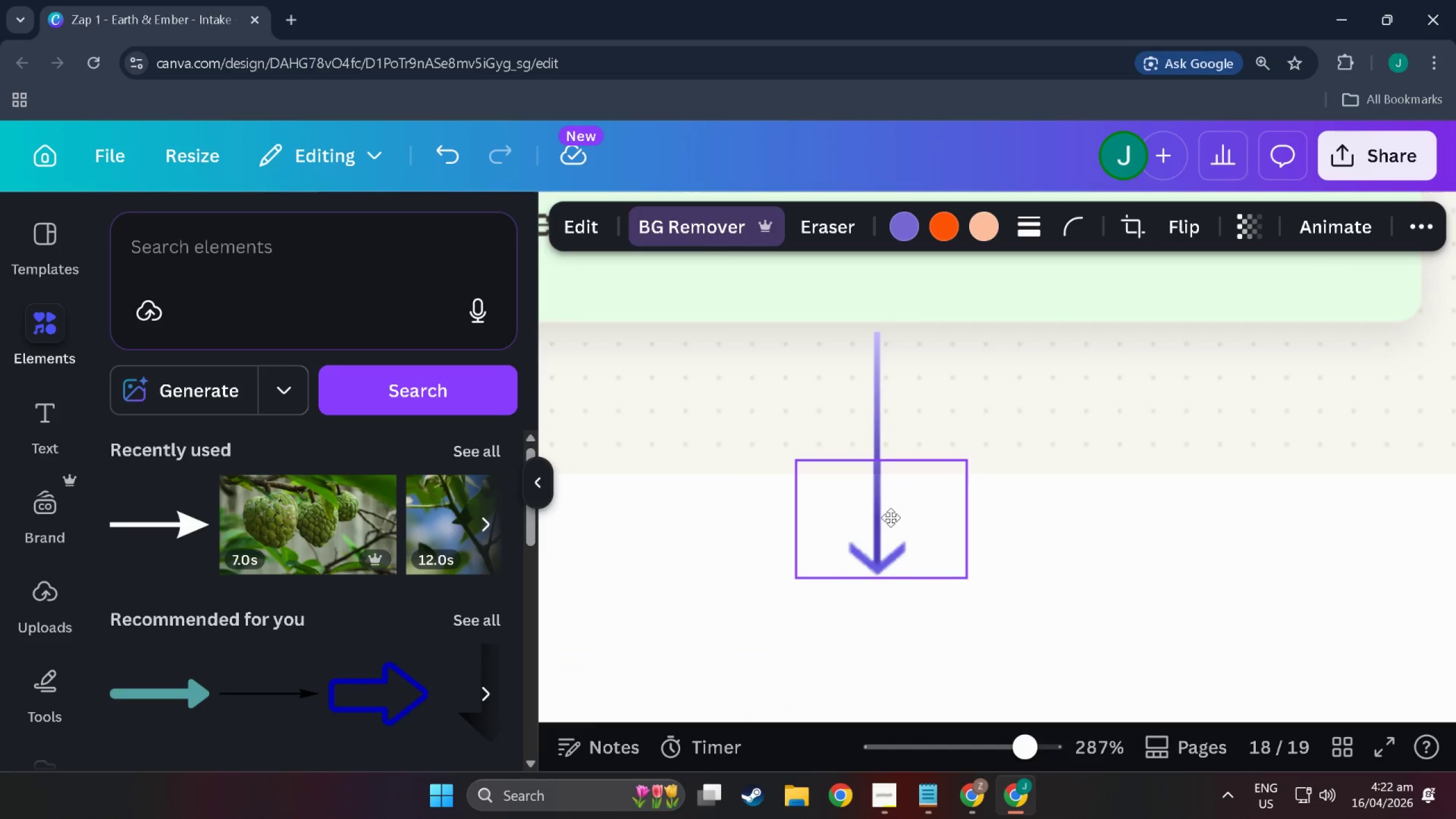 
hold_key(key=ControlLeft, duration=1.52)
 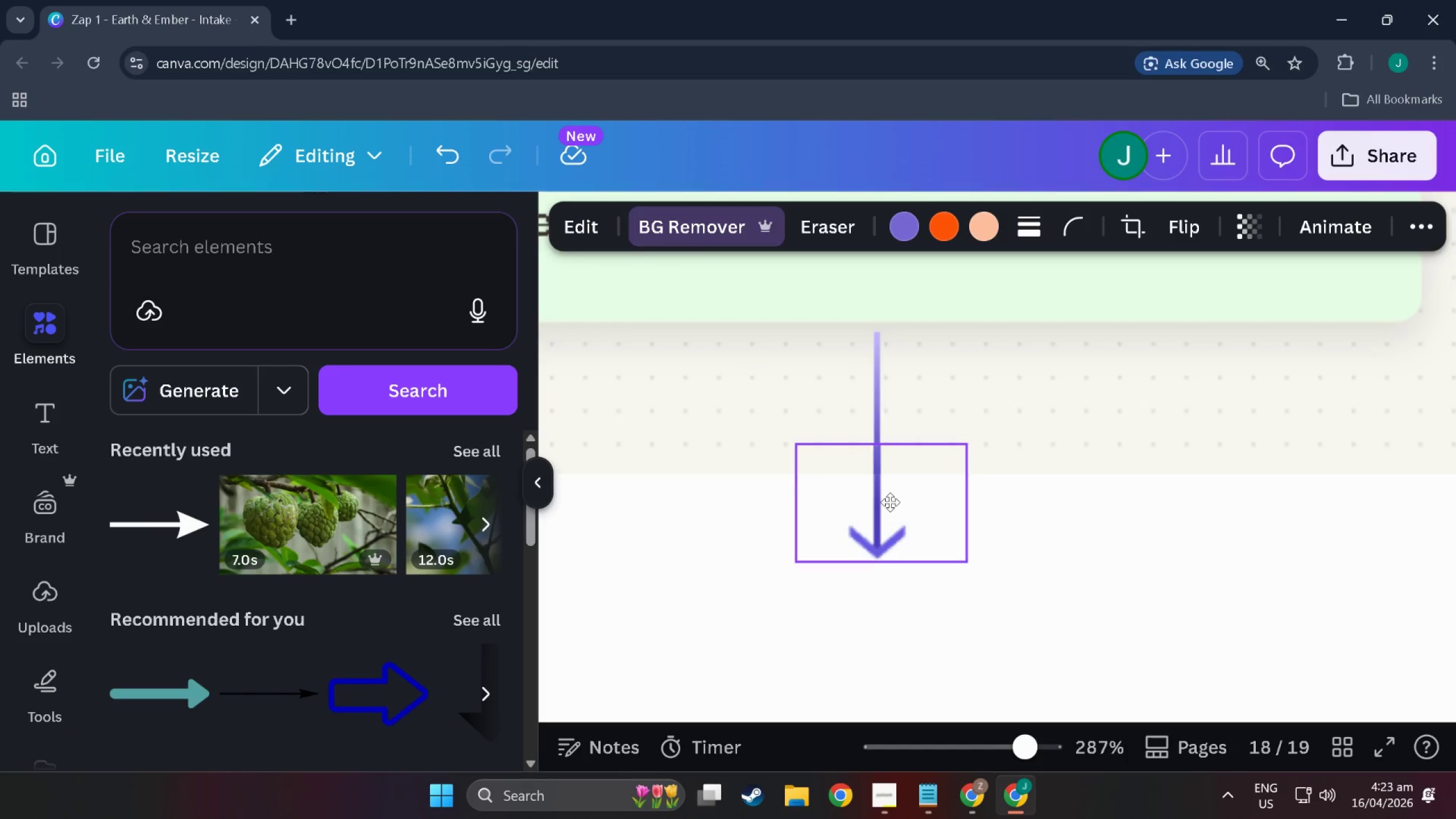 
hold_key(key=ControlLeft, duration=1.27)
 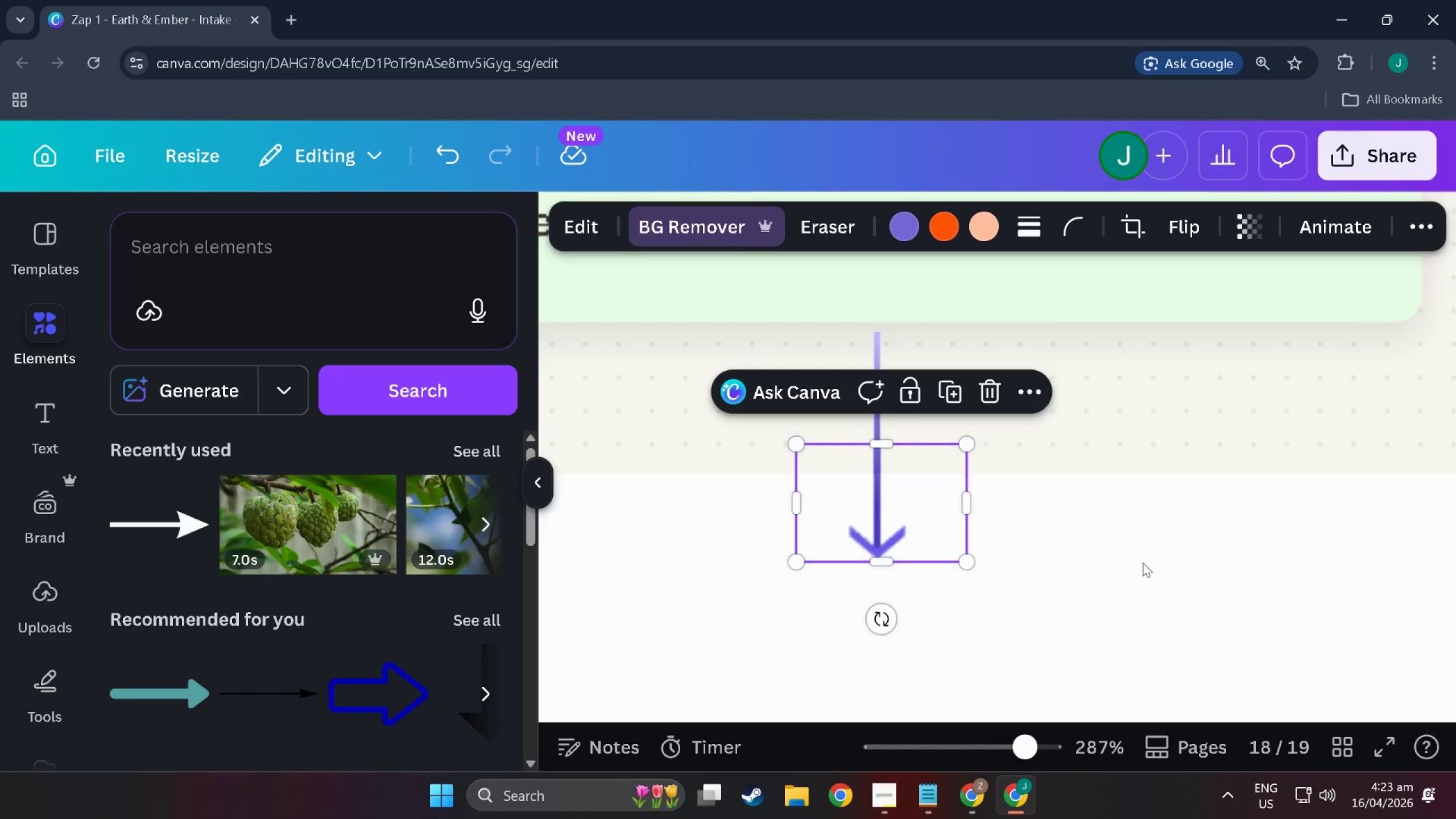 
left_click([1143, 562])
 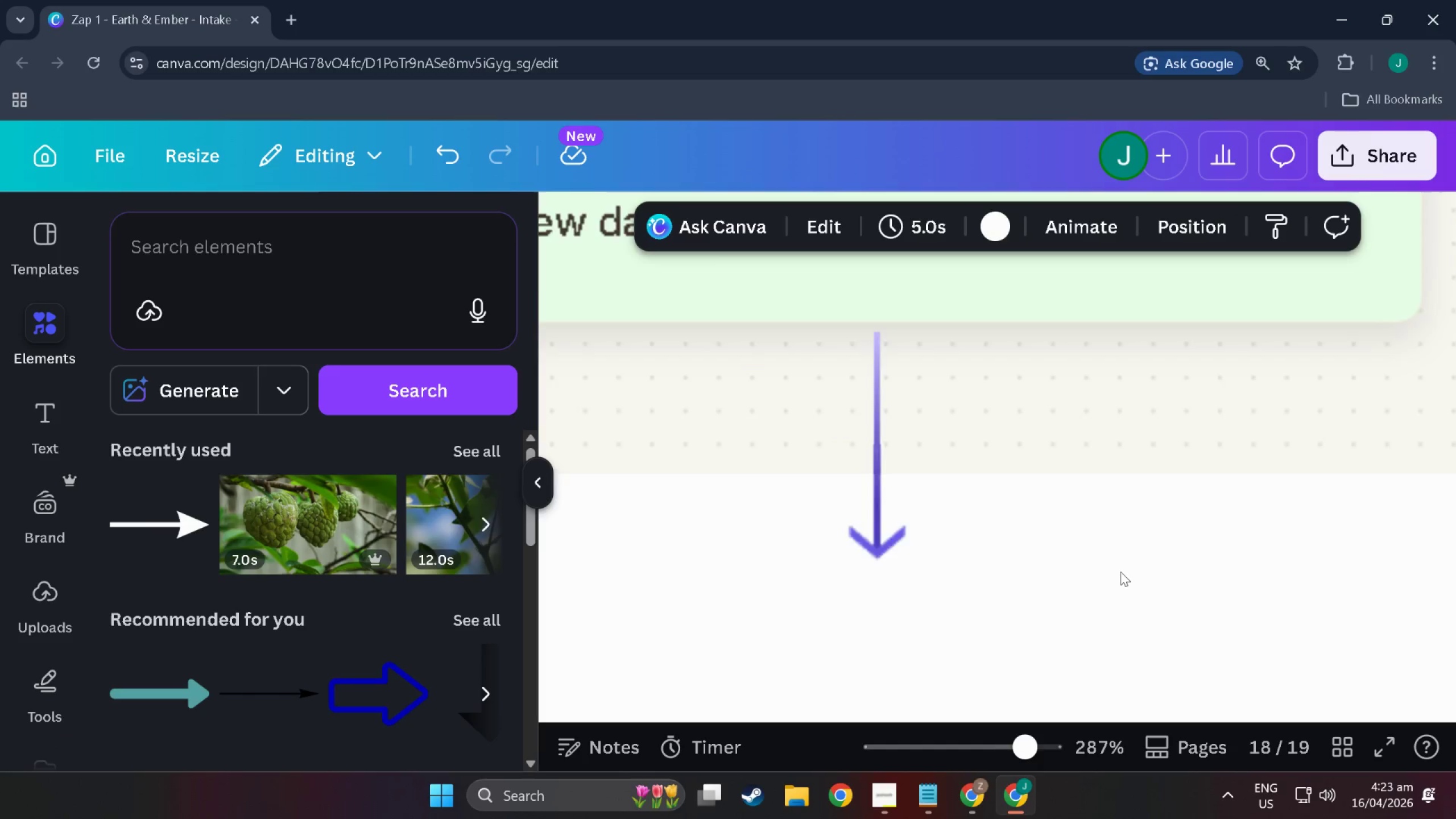 
hold_key(key=ControlLeft, duration=0.86)
scroll: coordinate [1066, 579], scroll_direction: down, amount: 20.0
 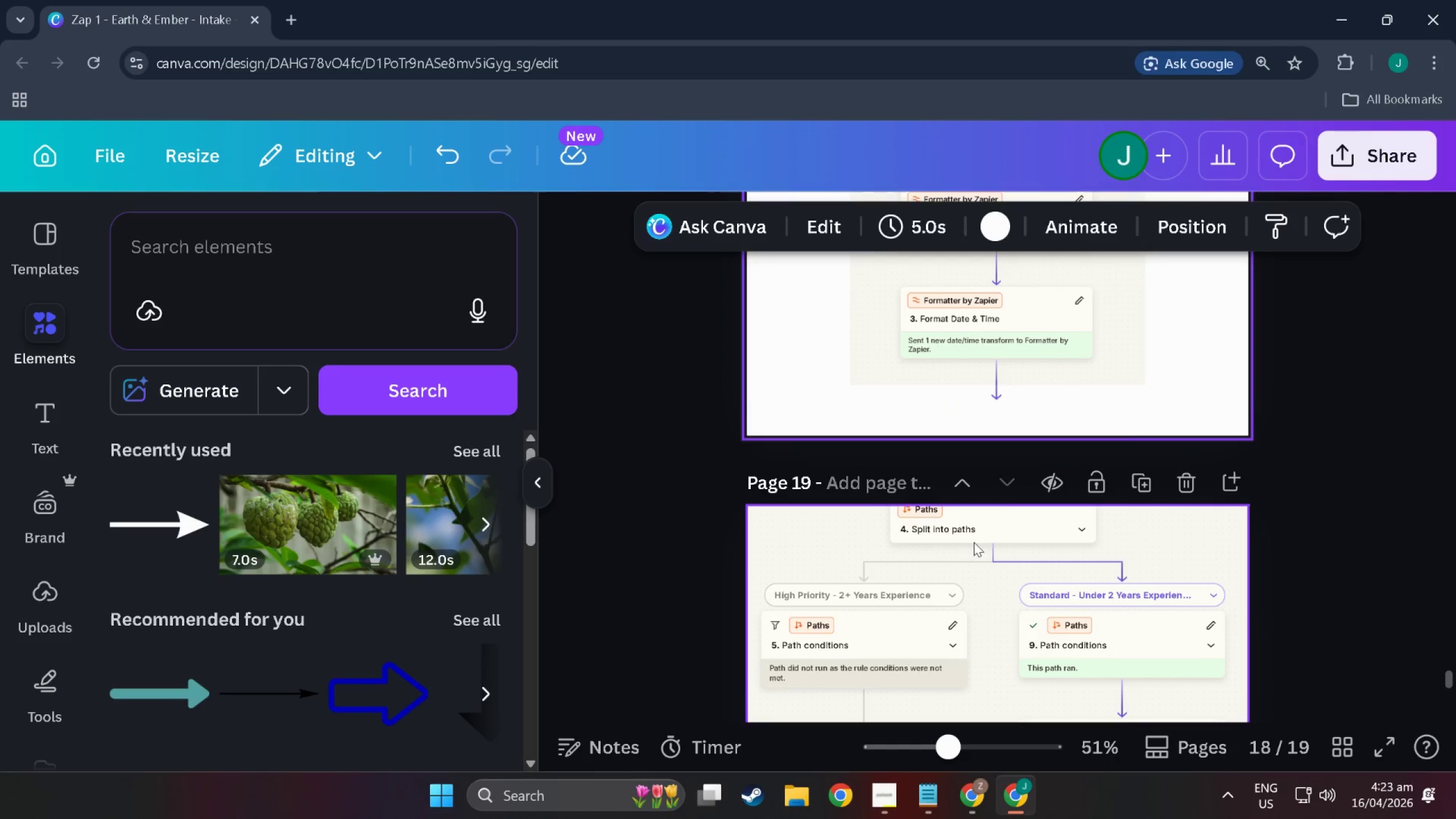 
left_click([969, 541])
 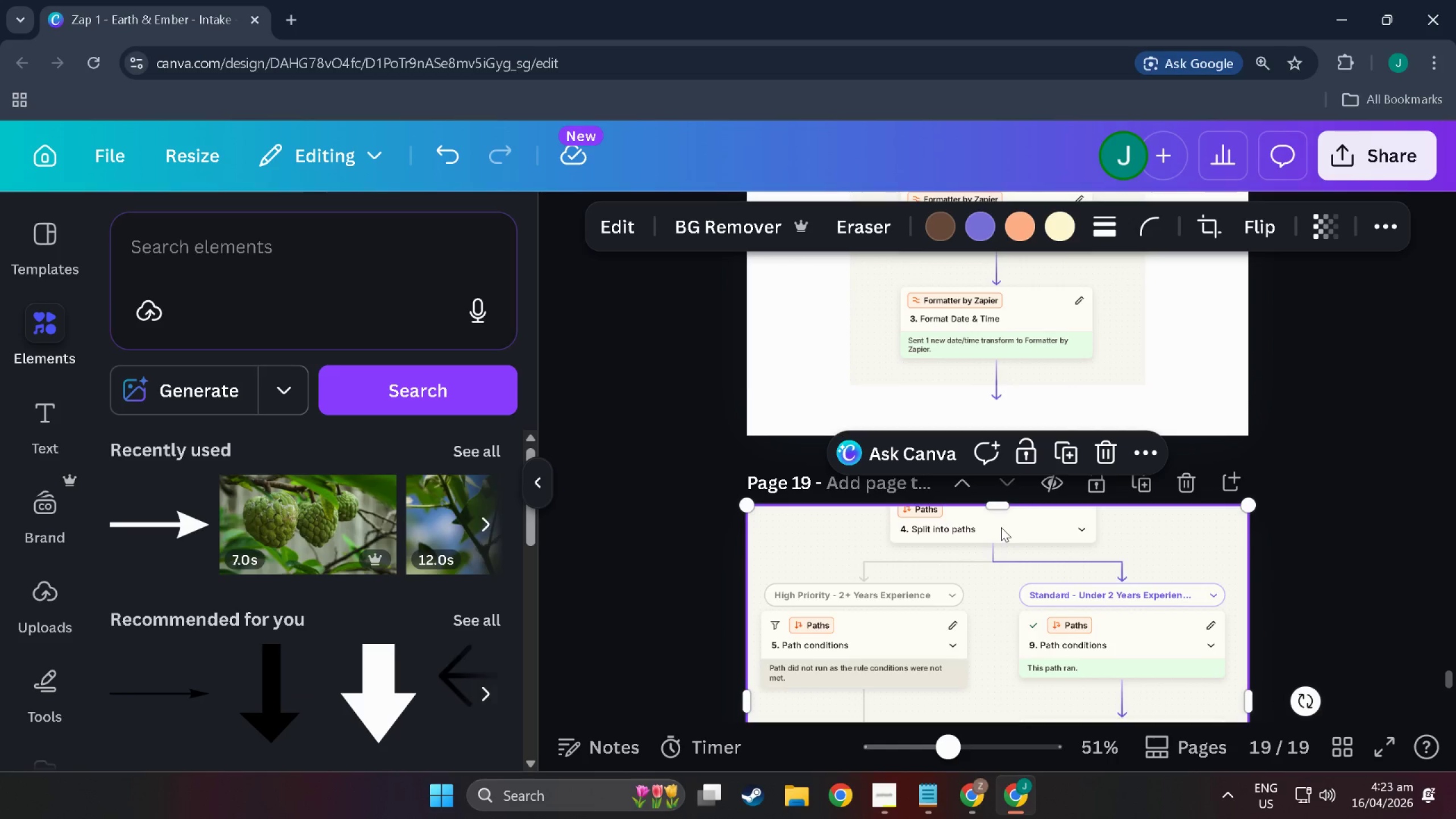 
key(Control+C)
 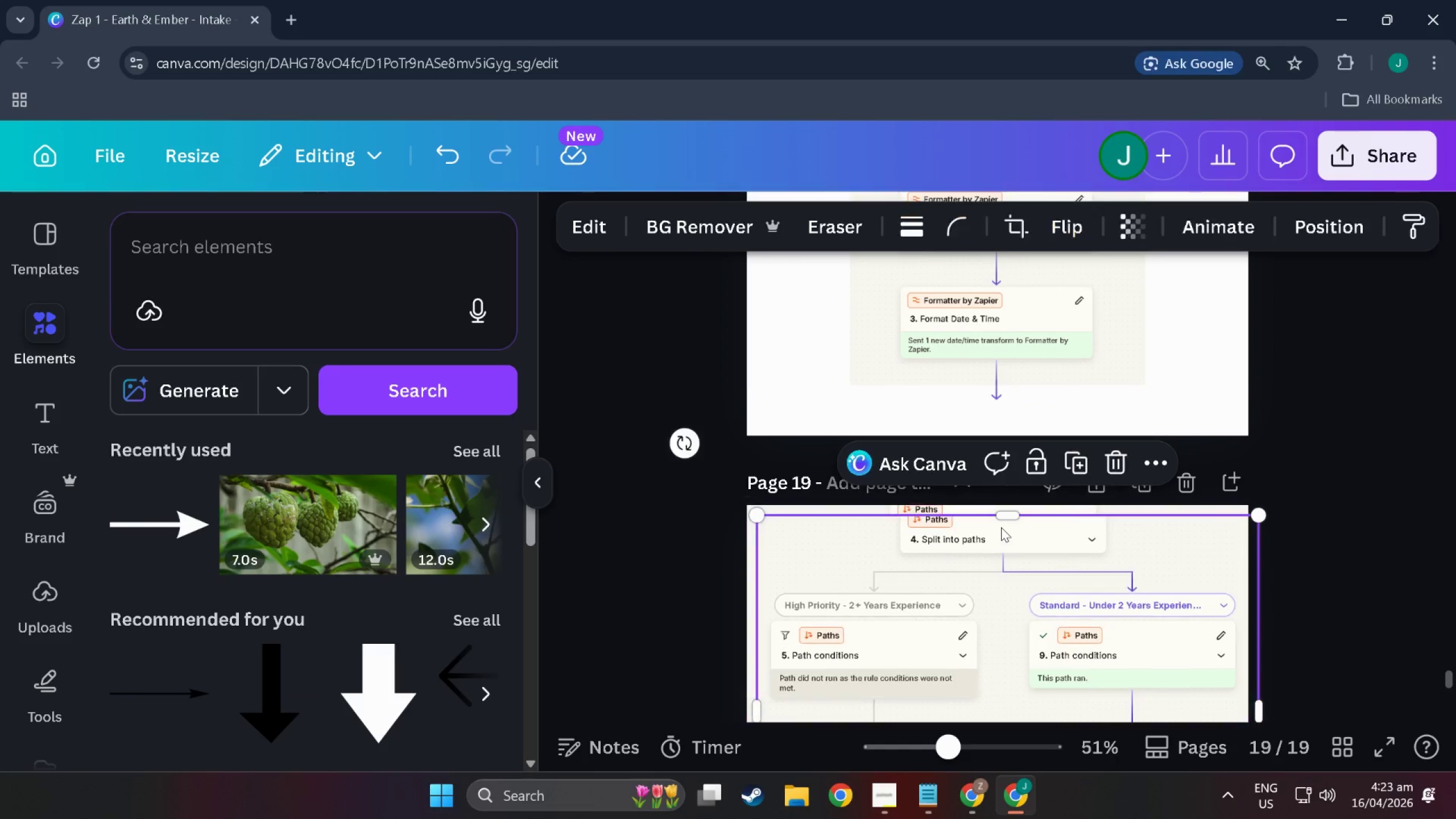 
key(Control+V)
 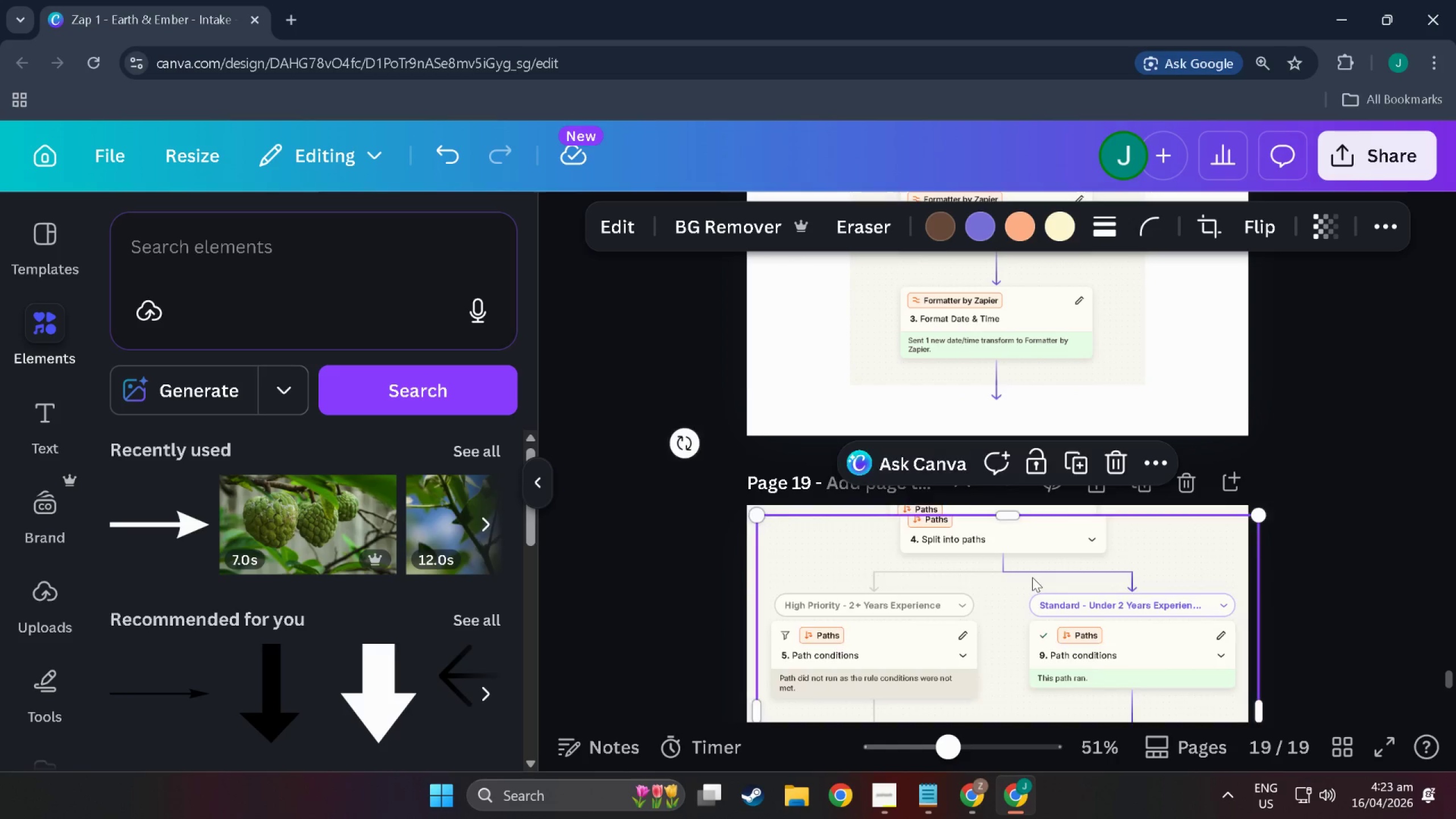 
left_click_drag(start_coordinate=[1032, 577], to_coordinate=[1043, 426])
 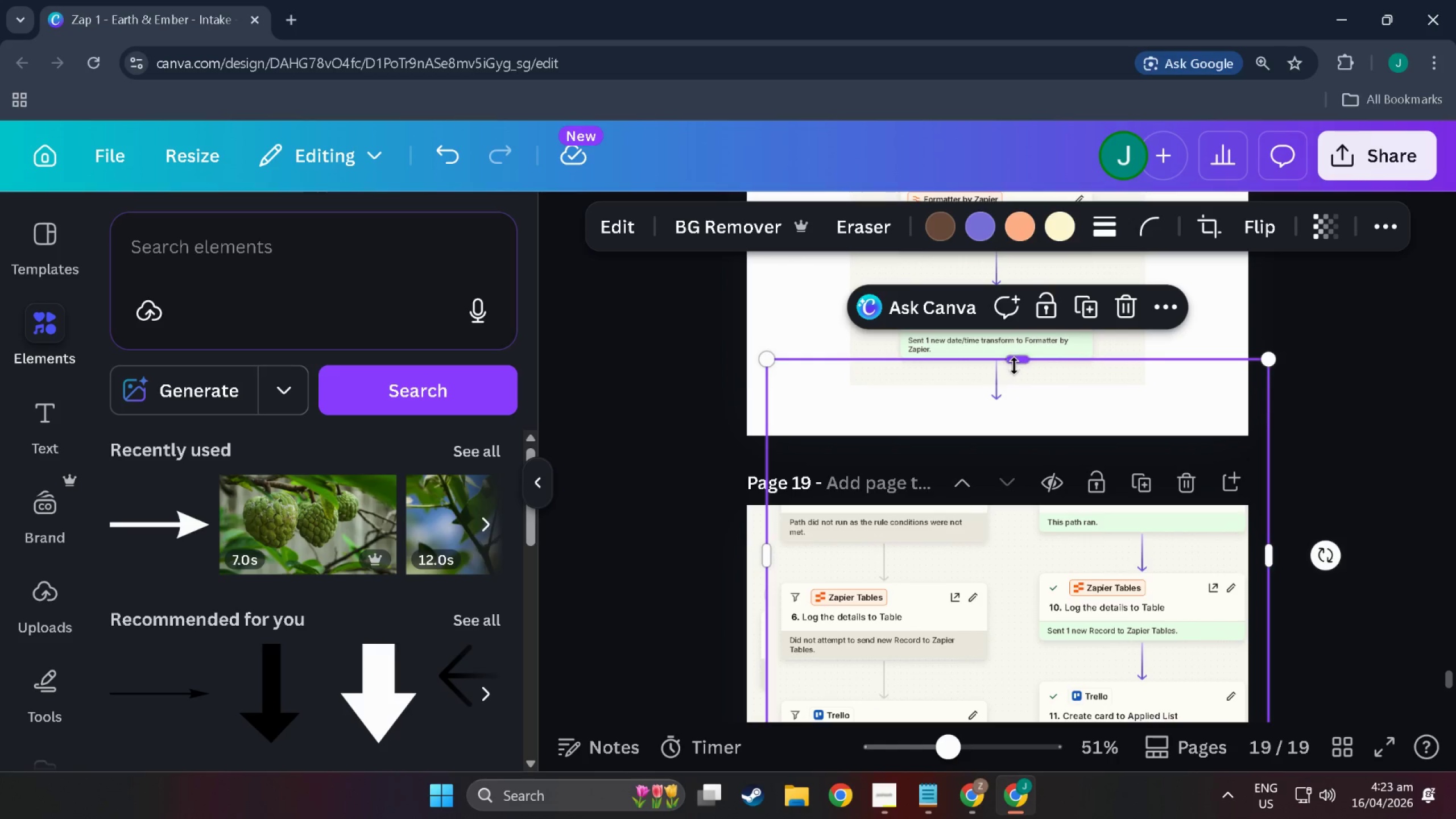 
left_click_drag(start_coordinate=[1016, 366], to_coordinate=[1016, 431])
 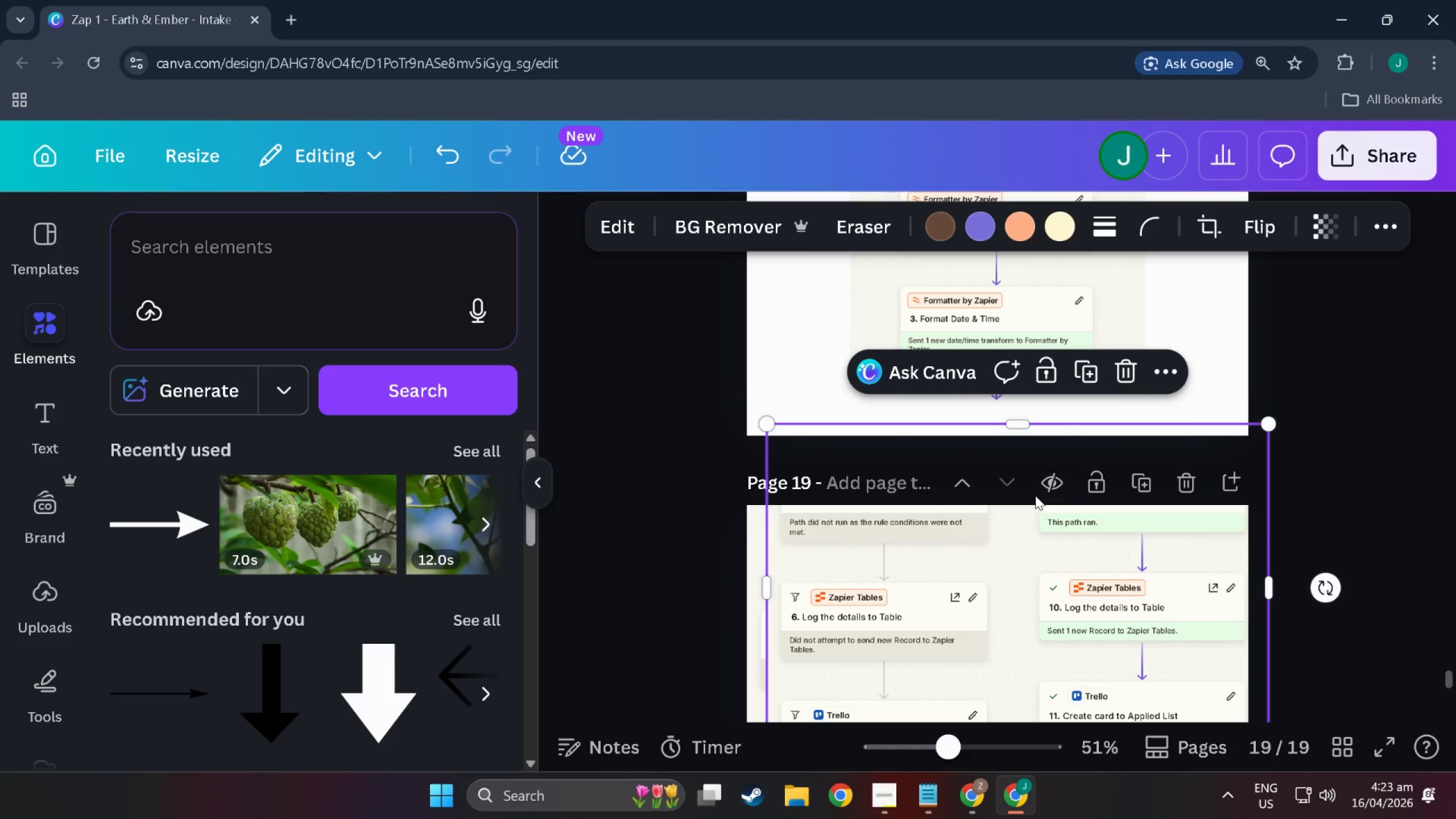 
left_click_drag(start_coordinate=[1035, 495], to_coordinate=[1028, 343])
 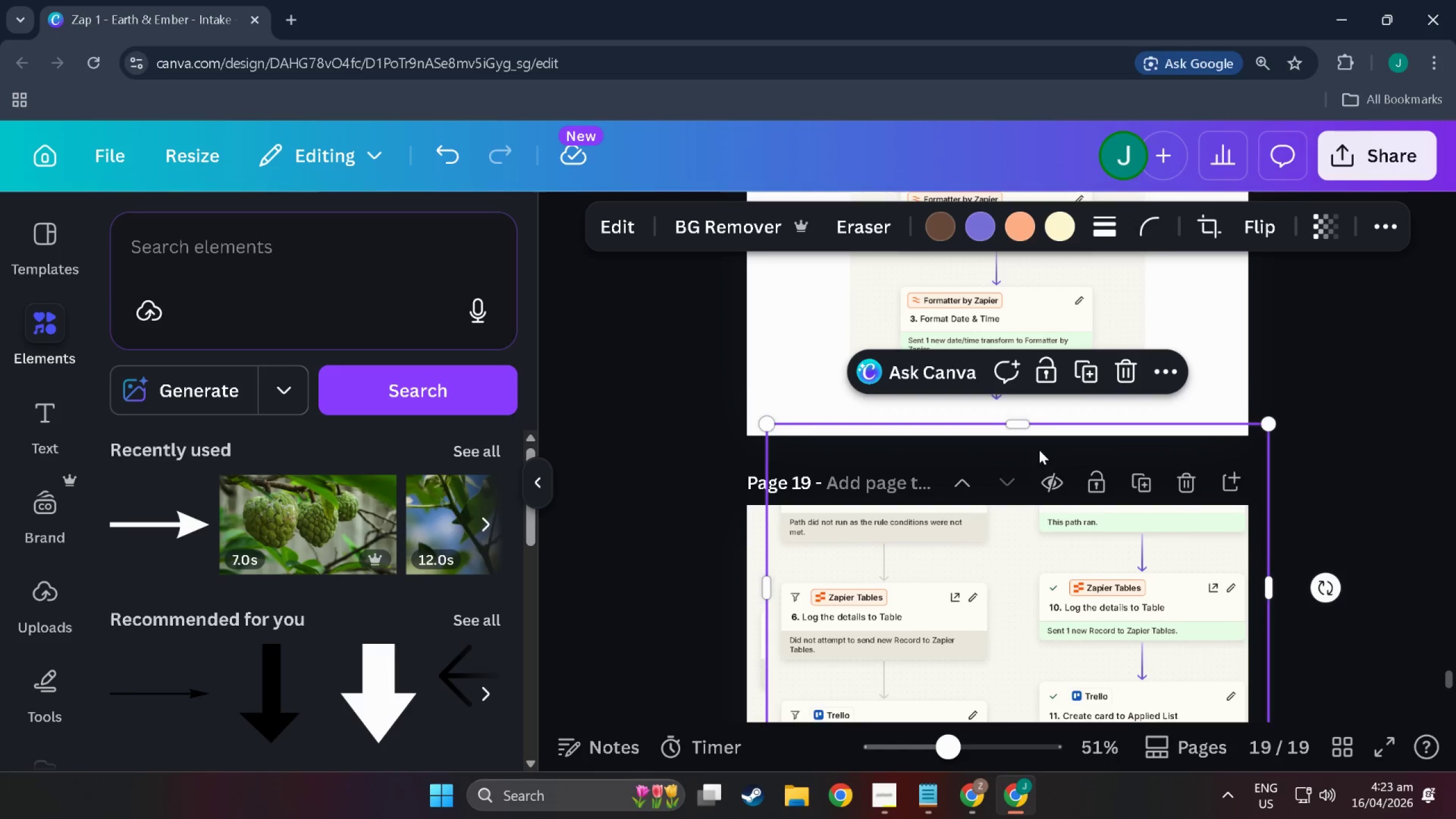 
left_click_drag(start_coordinate=[1039, 450], to_coordinate=[1039, 242])
 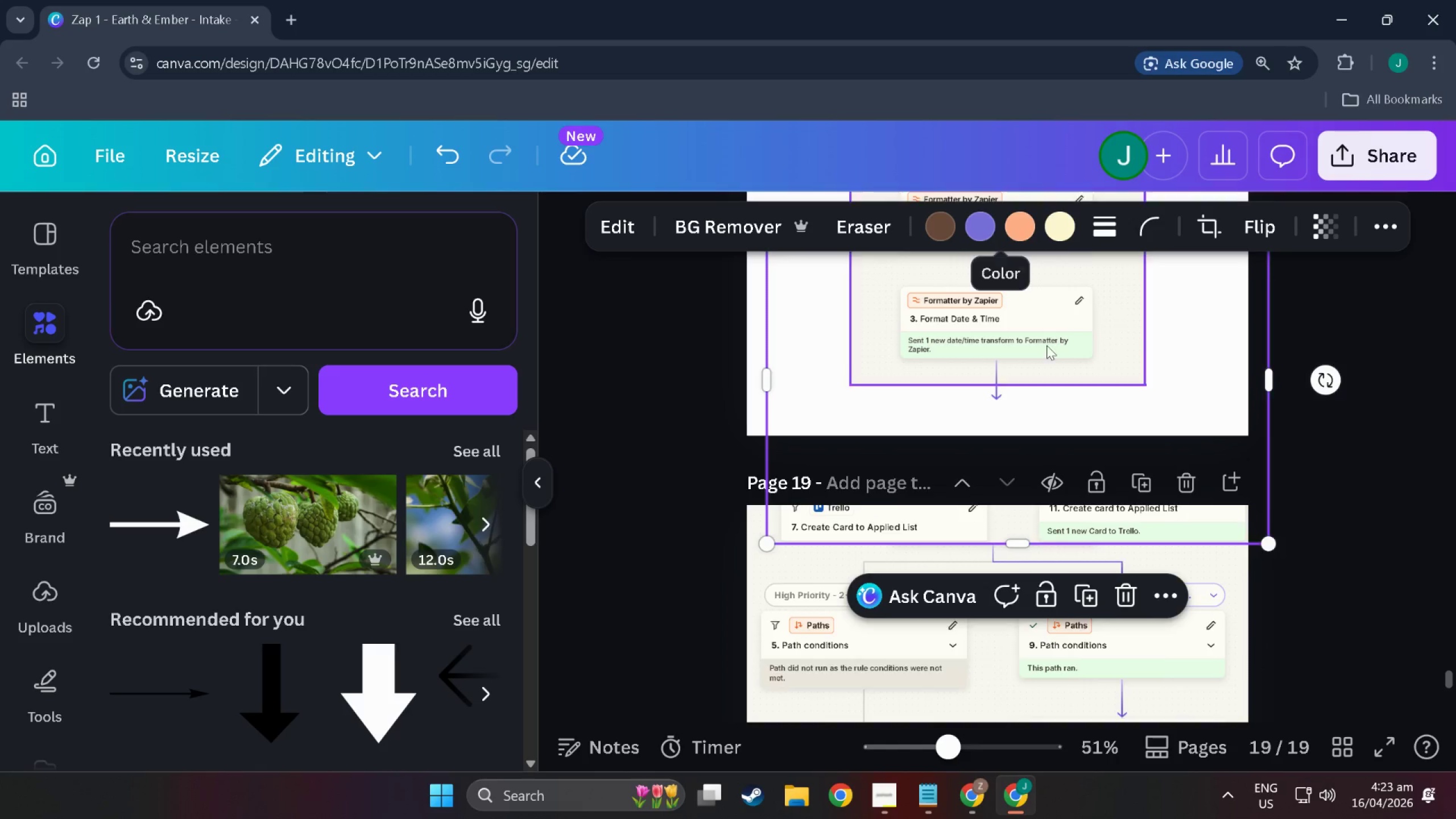 
left_click_drag(start_coordinate=[1052, 619], to_coordinate=[1054, 386])
 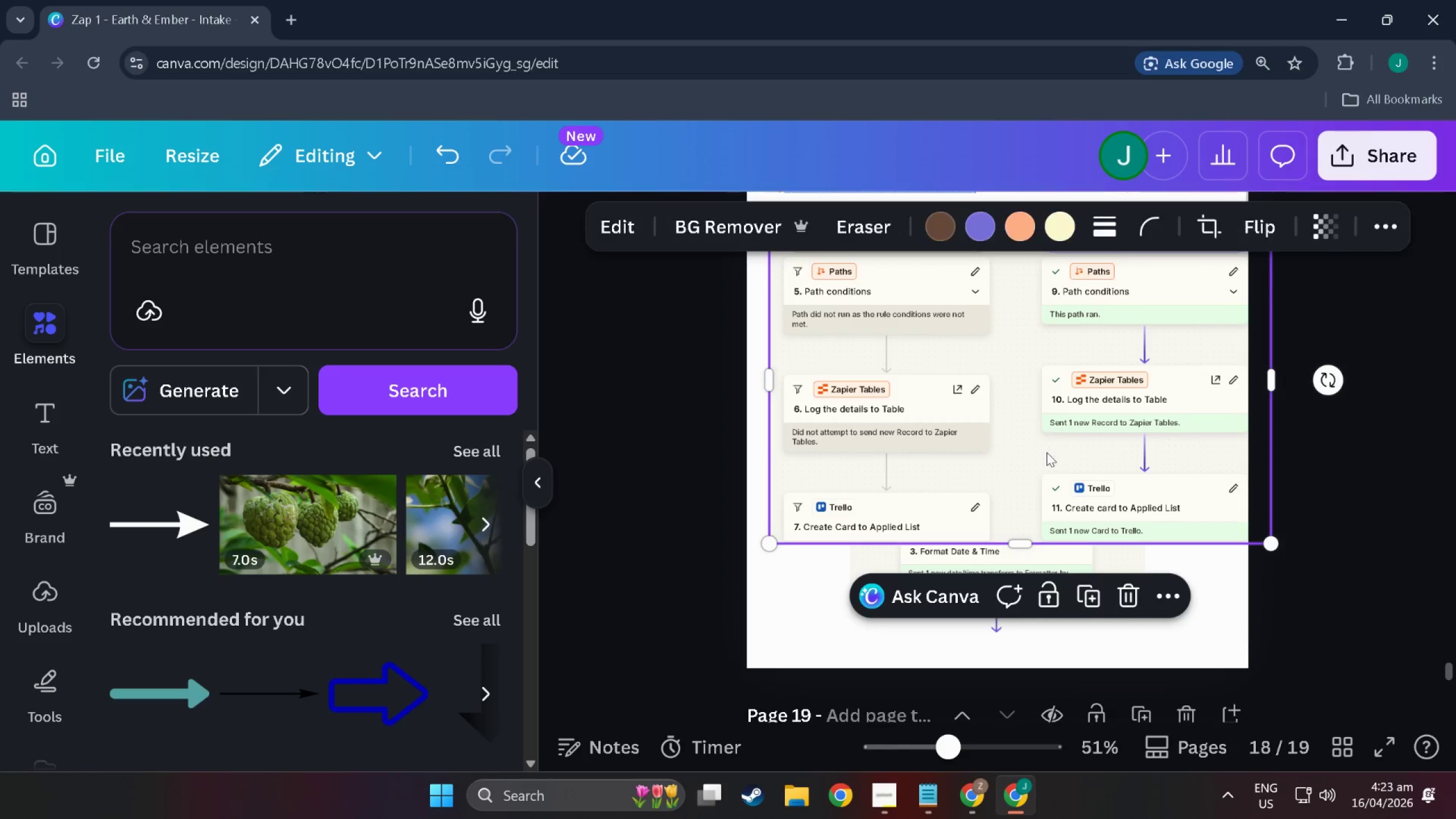 
scroll: coordinate [1046, 456], scroll_direction: up, amount: 13.0
 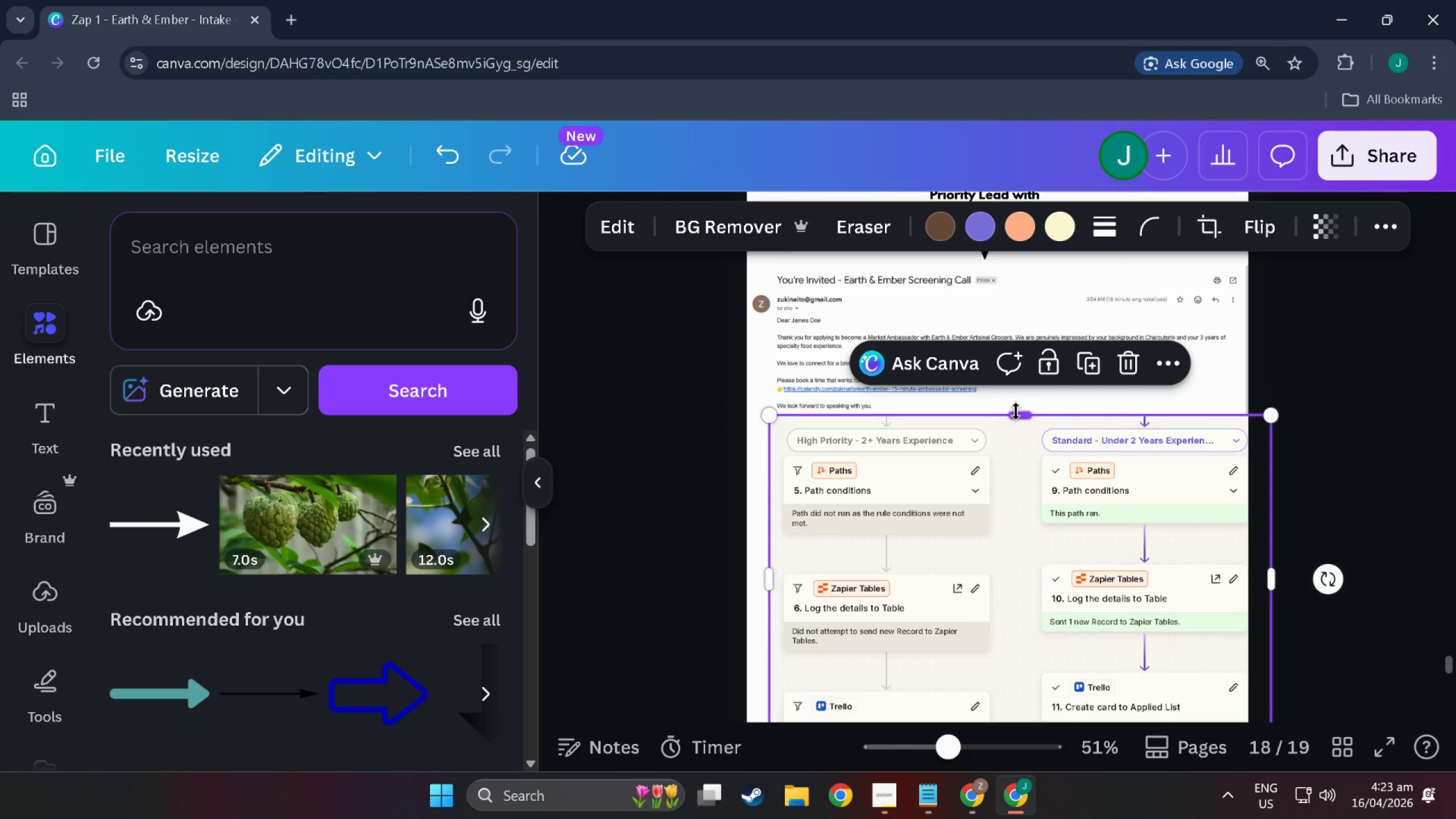 
left_click_drag(start_coordinate=[1018, 413], to_coordinate=[1021, 332])
 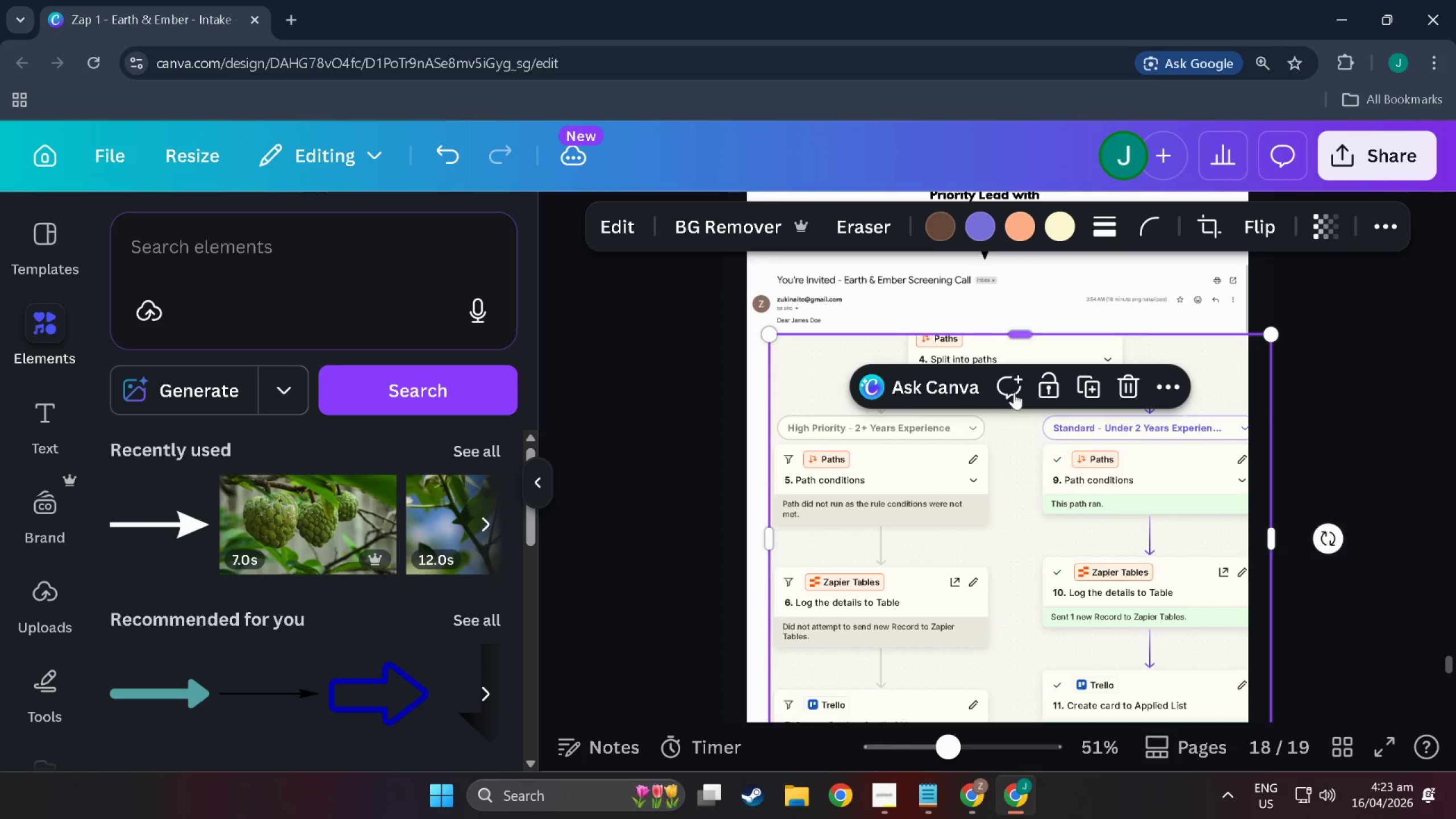 
scroll: coordinate [1006, 485], scroll_direction: down, amount: 7.0
 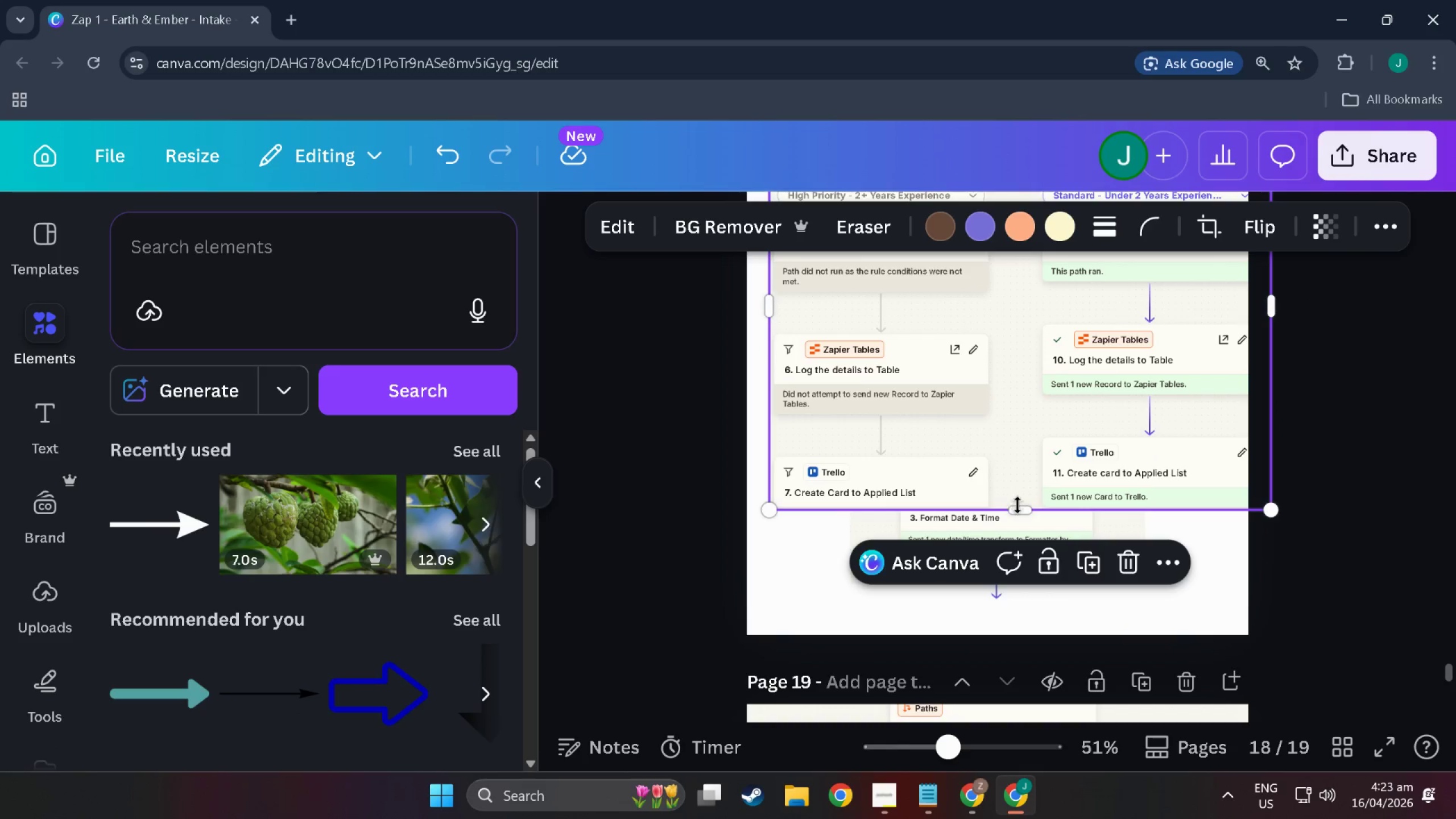 
left_click_drag(start_coordinate=[1020, 512], to_coordinate=[1028, 311])
 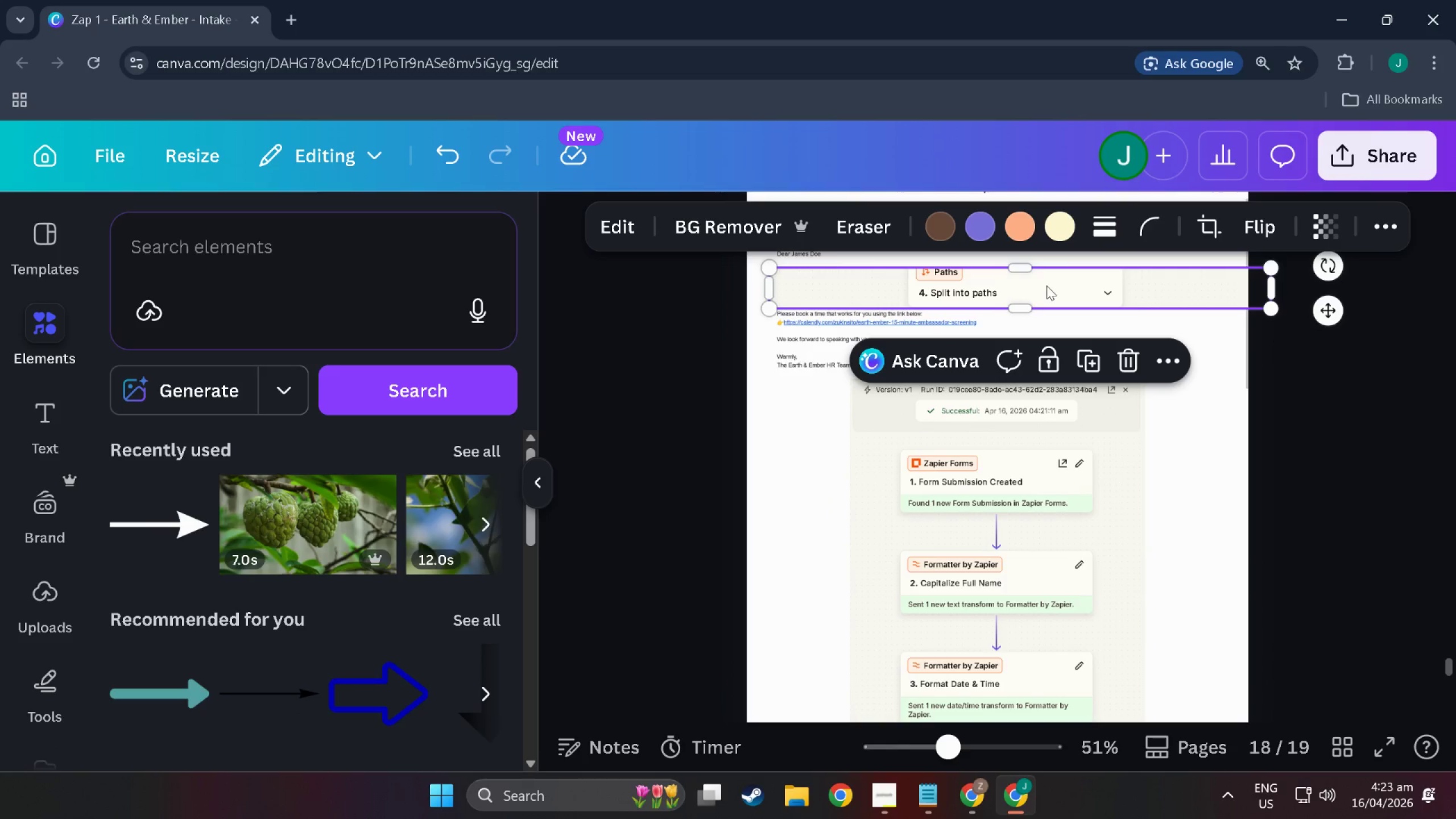 
scroll: coordinate [1043, 303], scroll_direction: up, amount: 5.0
 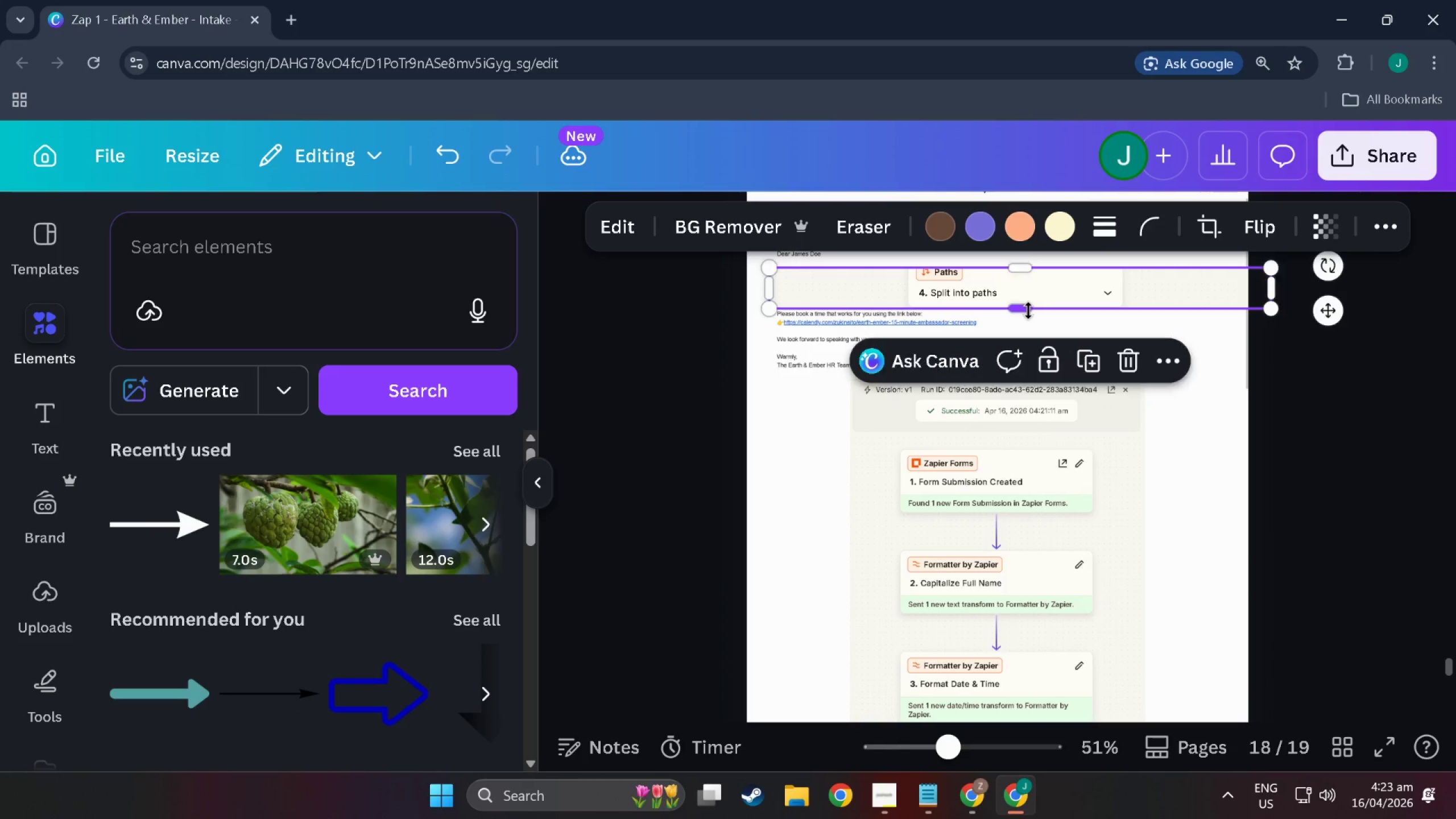 
left_click_drag(start_coordinate=[1046, 286], to_coordinate=[1067, 522])
 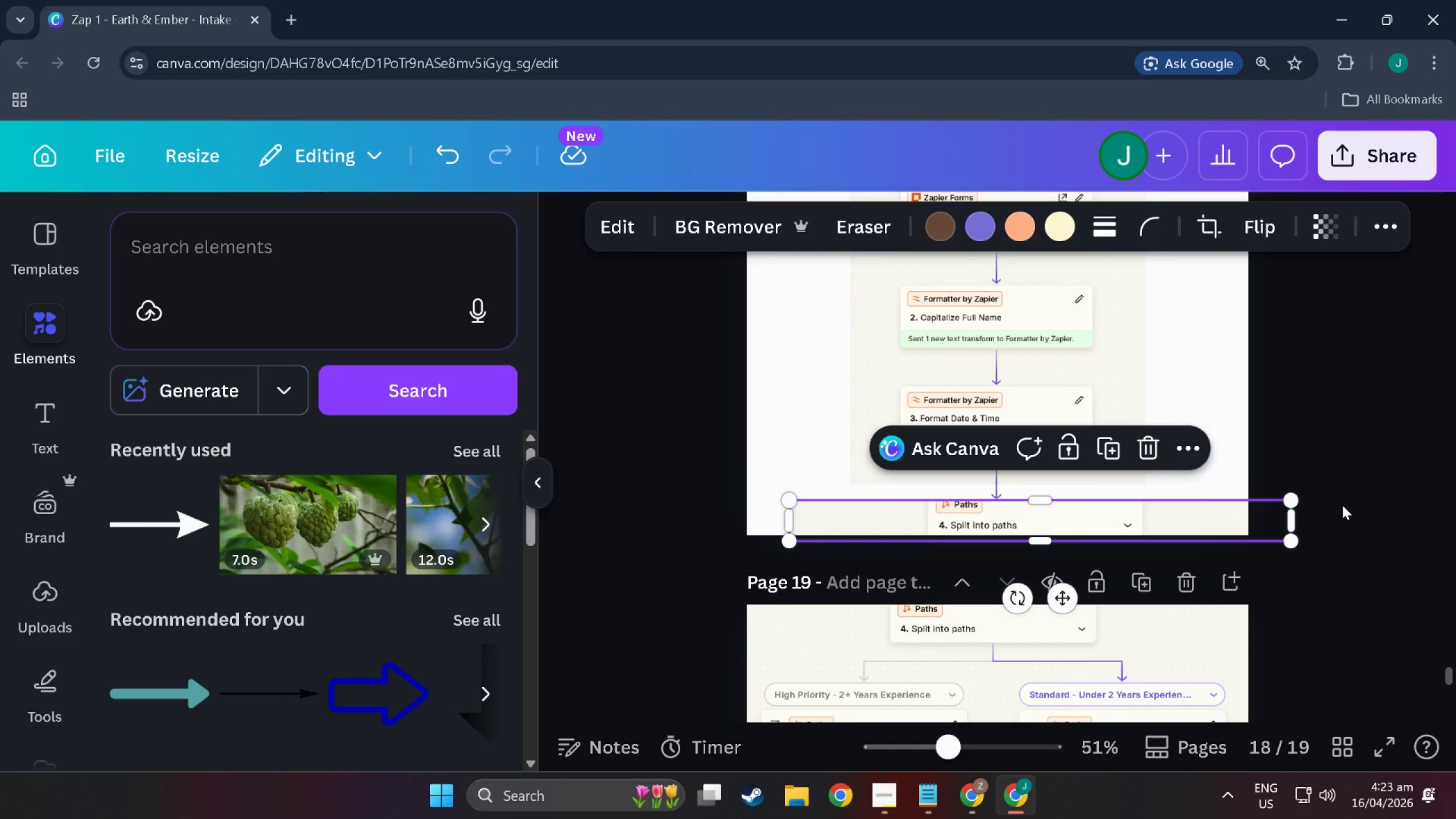 
scroll: coordinate [1022, 479], scroll_direction: down, amount: 8.0
 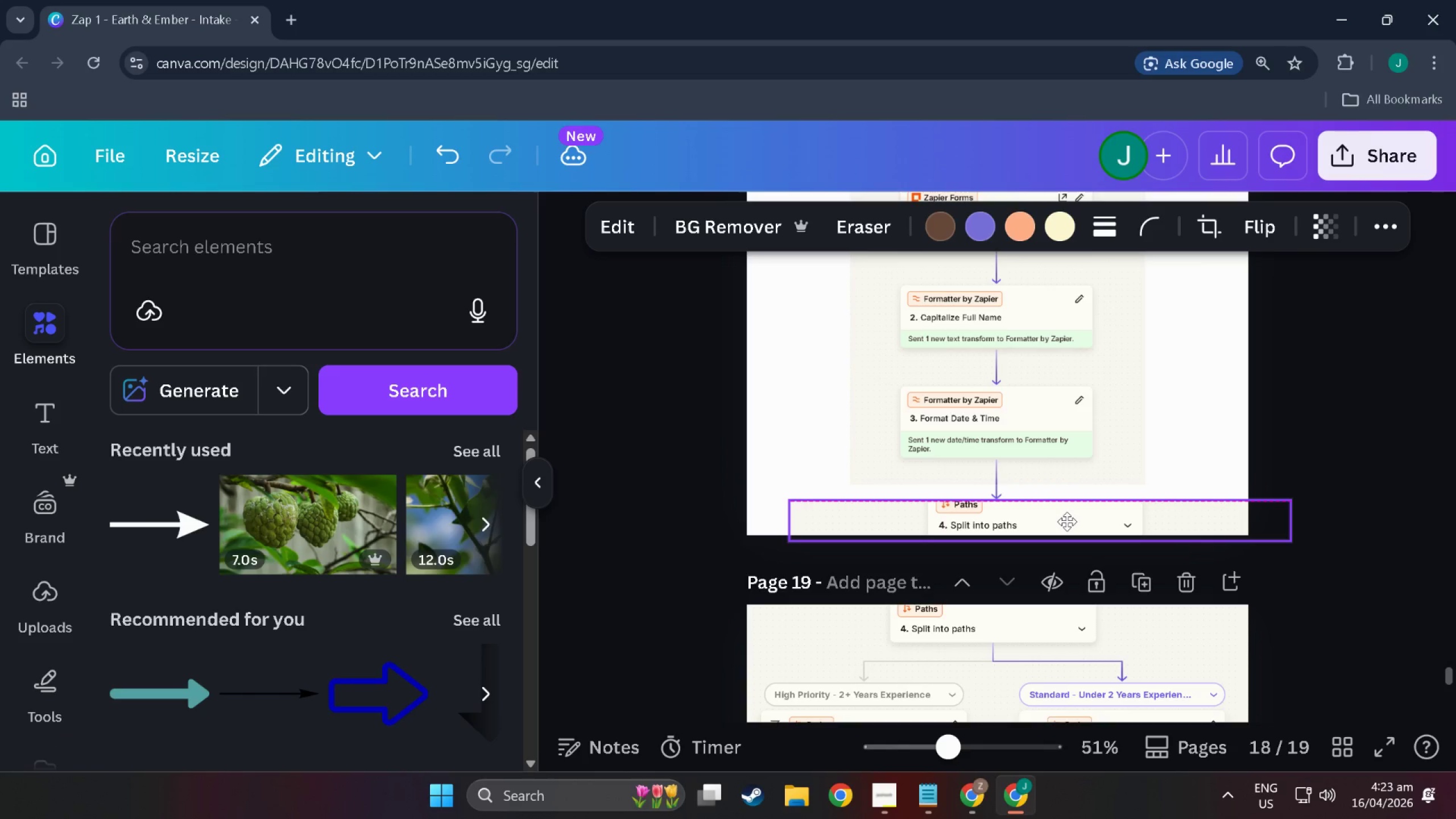 
left_click([1342, 505])
 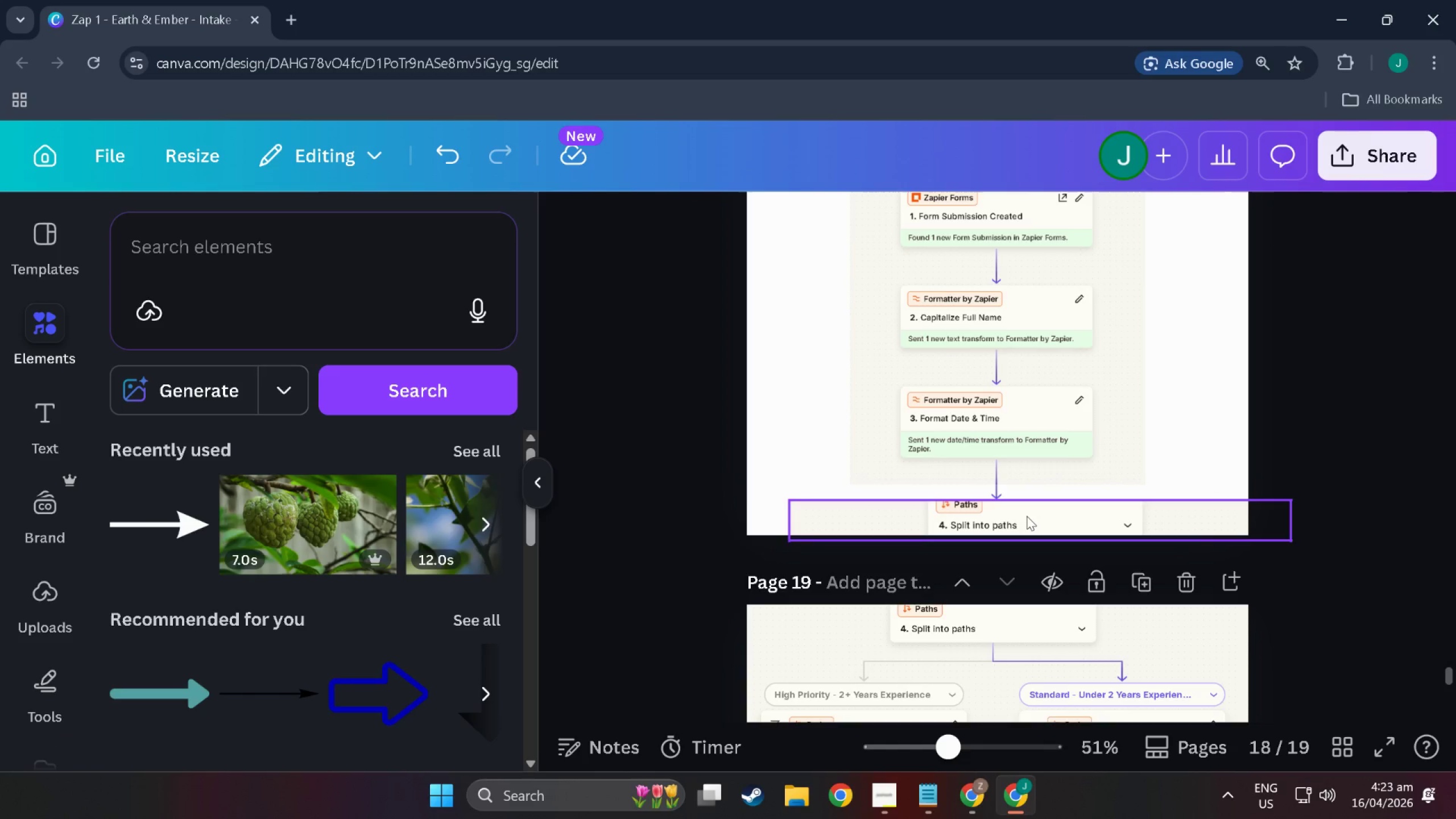 
scroll: coordinate [1027, 511], scroll_direction: down, amount: 4.0
 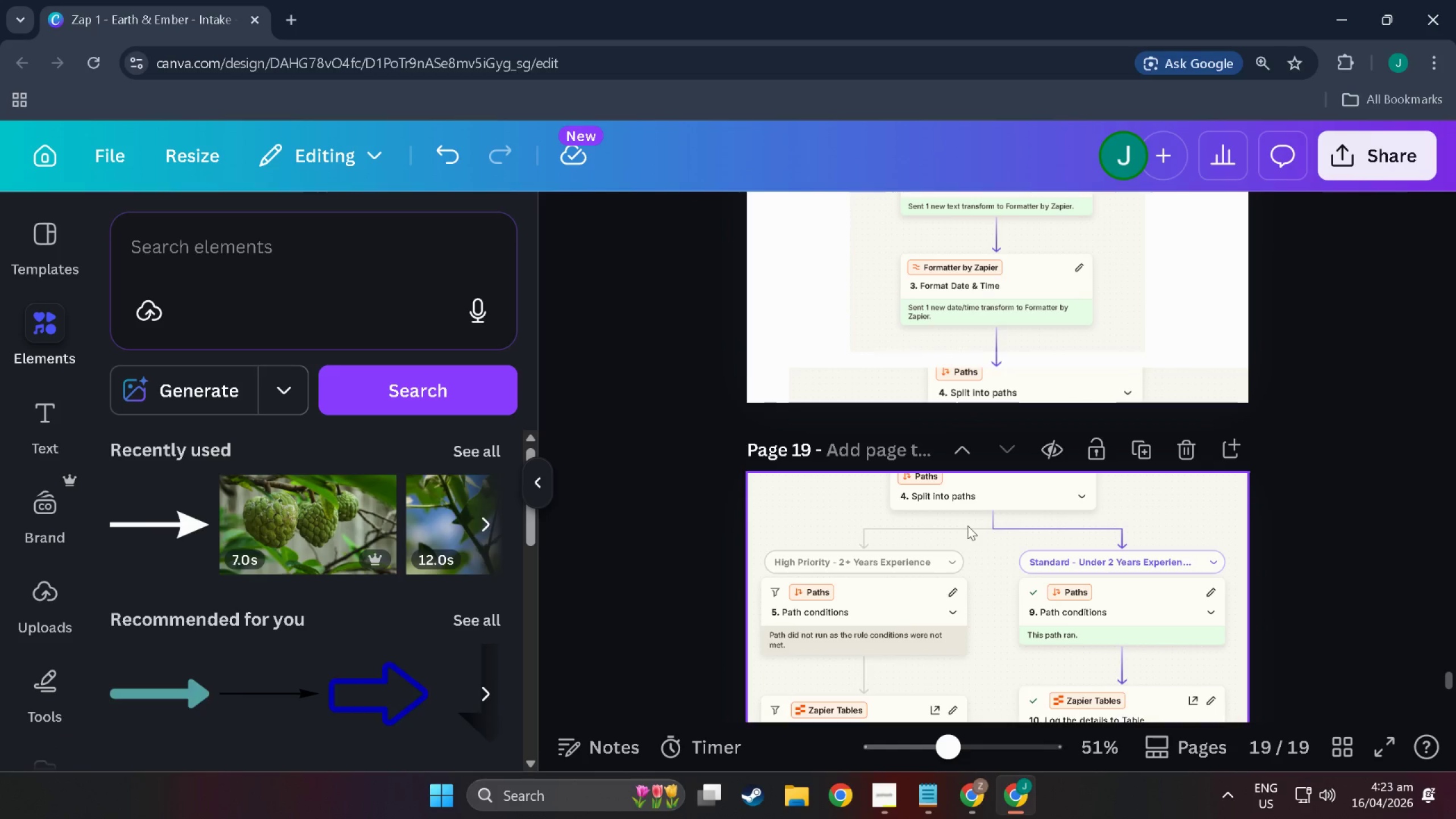 
left_click([971, 498])
 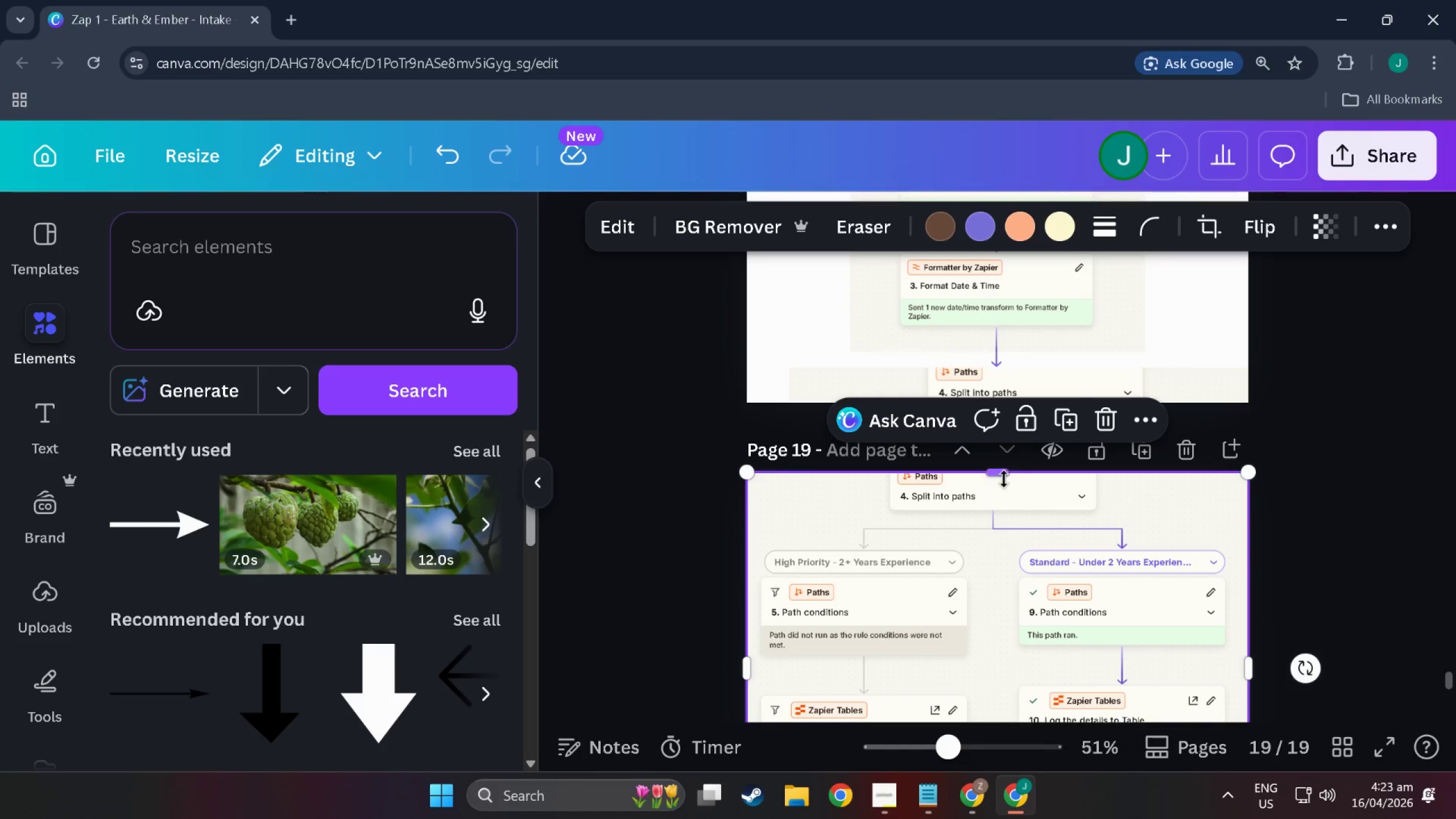 
left_click_drag(start_coordinate=[1004, 477], to_coordinate=[1007, 516])
 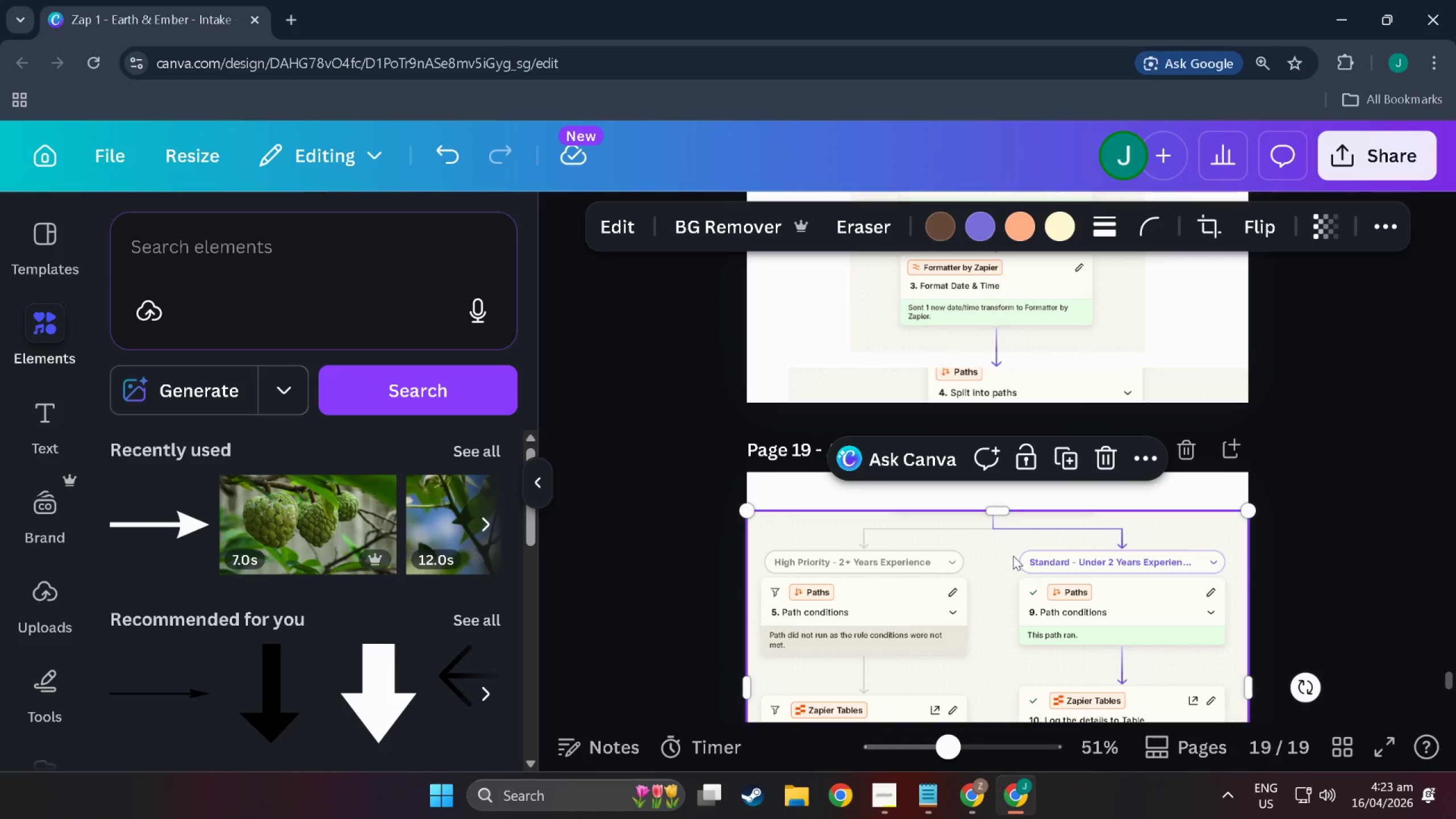 
left_click_drag(start_coordinate=[1013, 555], to_coordinate=[1012, 512])
 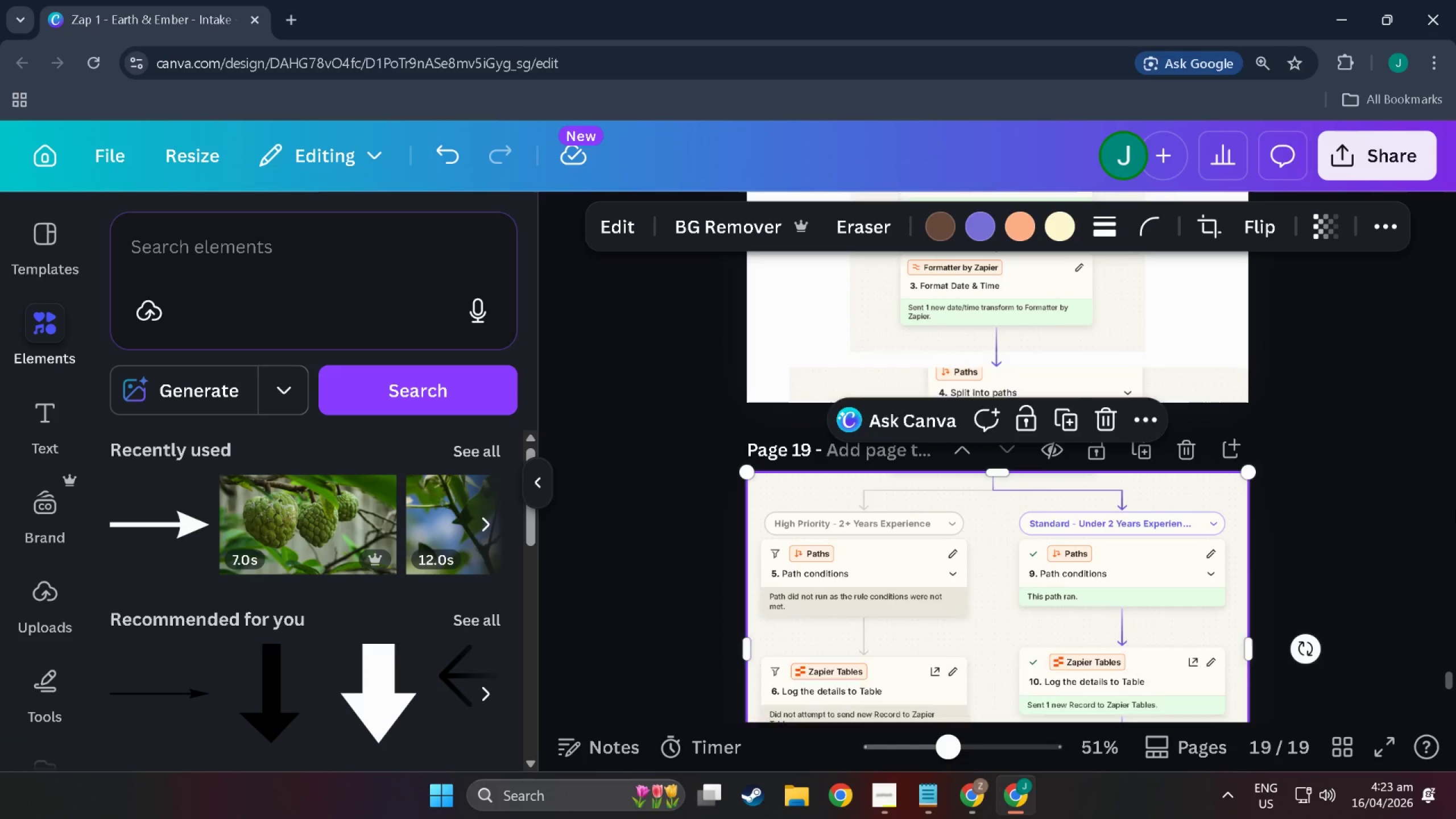 
left_click([1455, 510])
 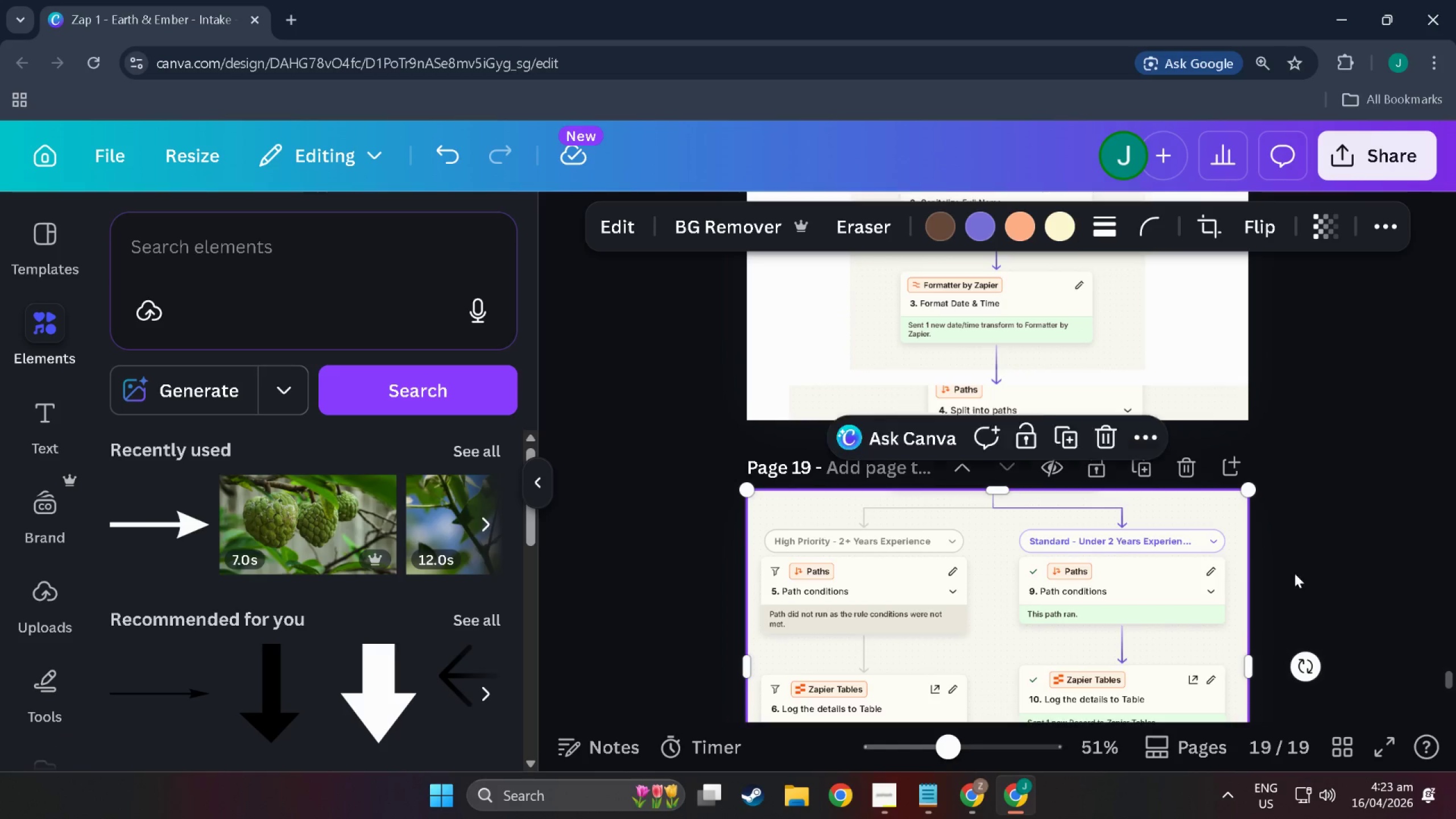 
left_click([1099, 519])
 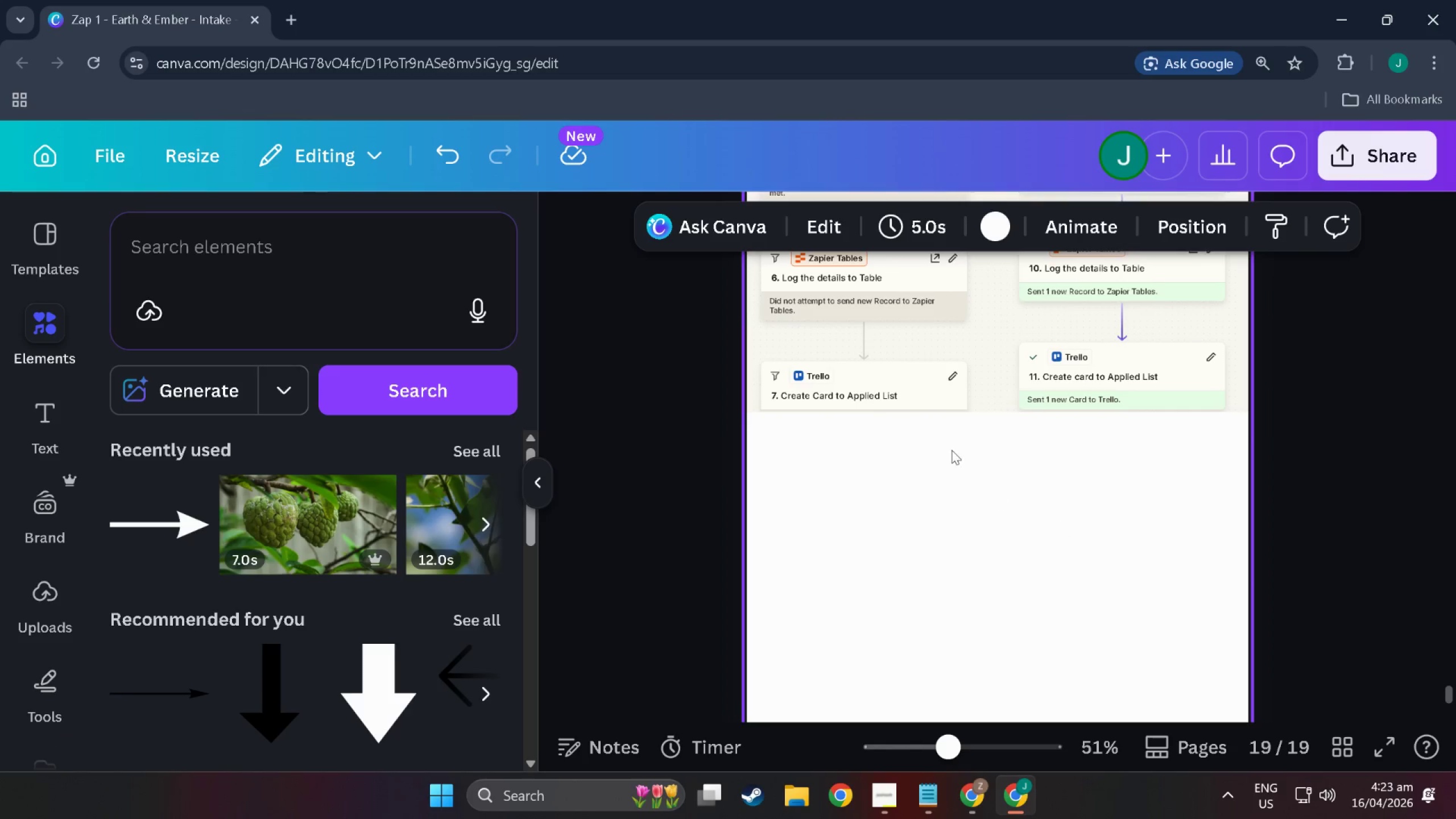 
scroll: coordinate [1234, 569], scroll_direction: down, amount: 13.0
 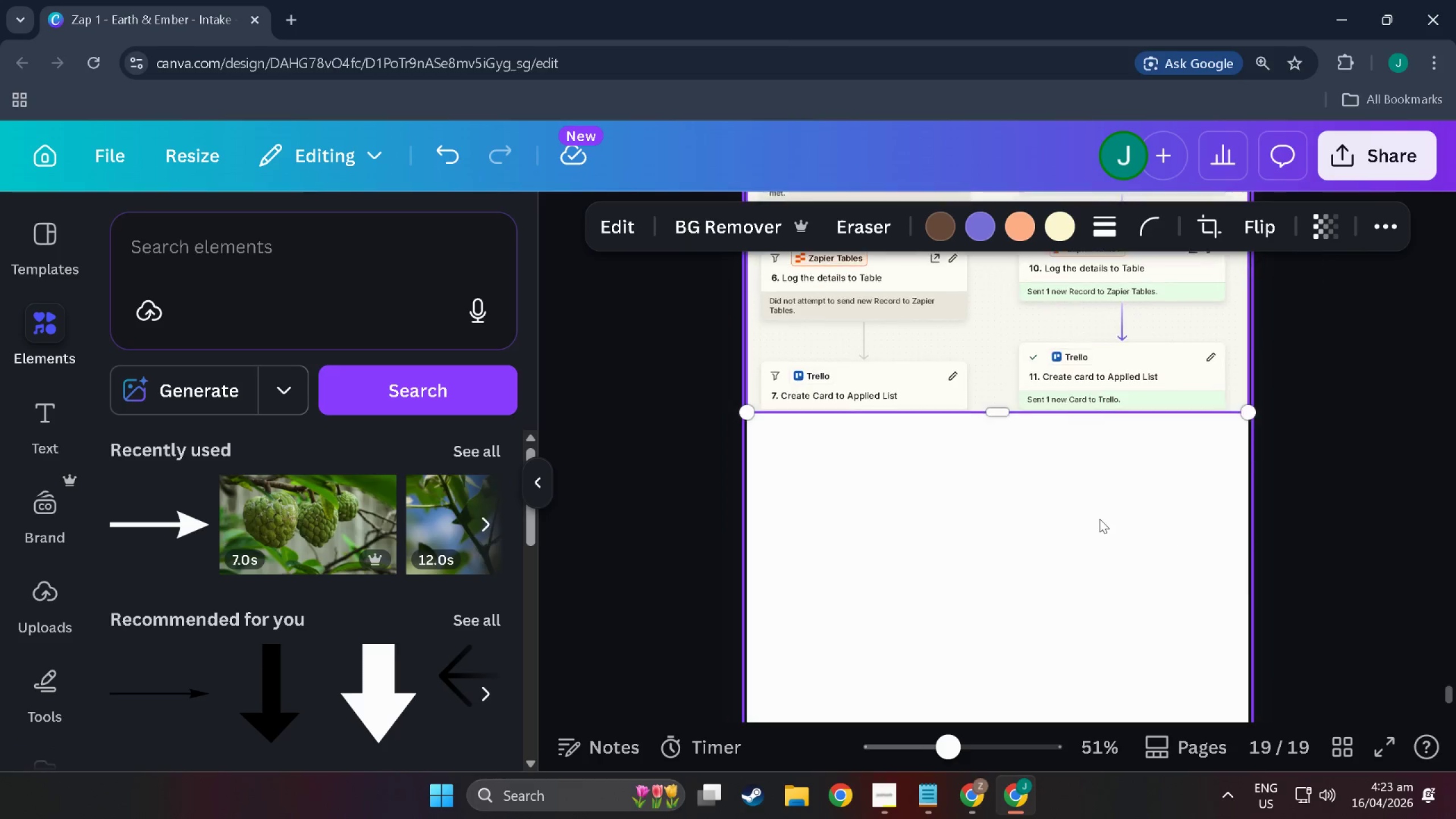 
scroll: coordinate [971, 486], scroll_direction: up, amount: 8.0
 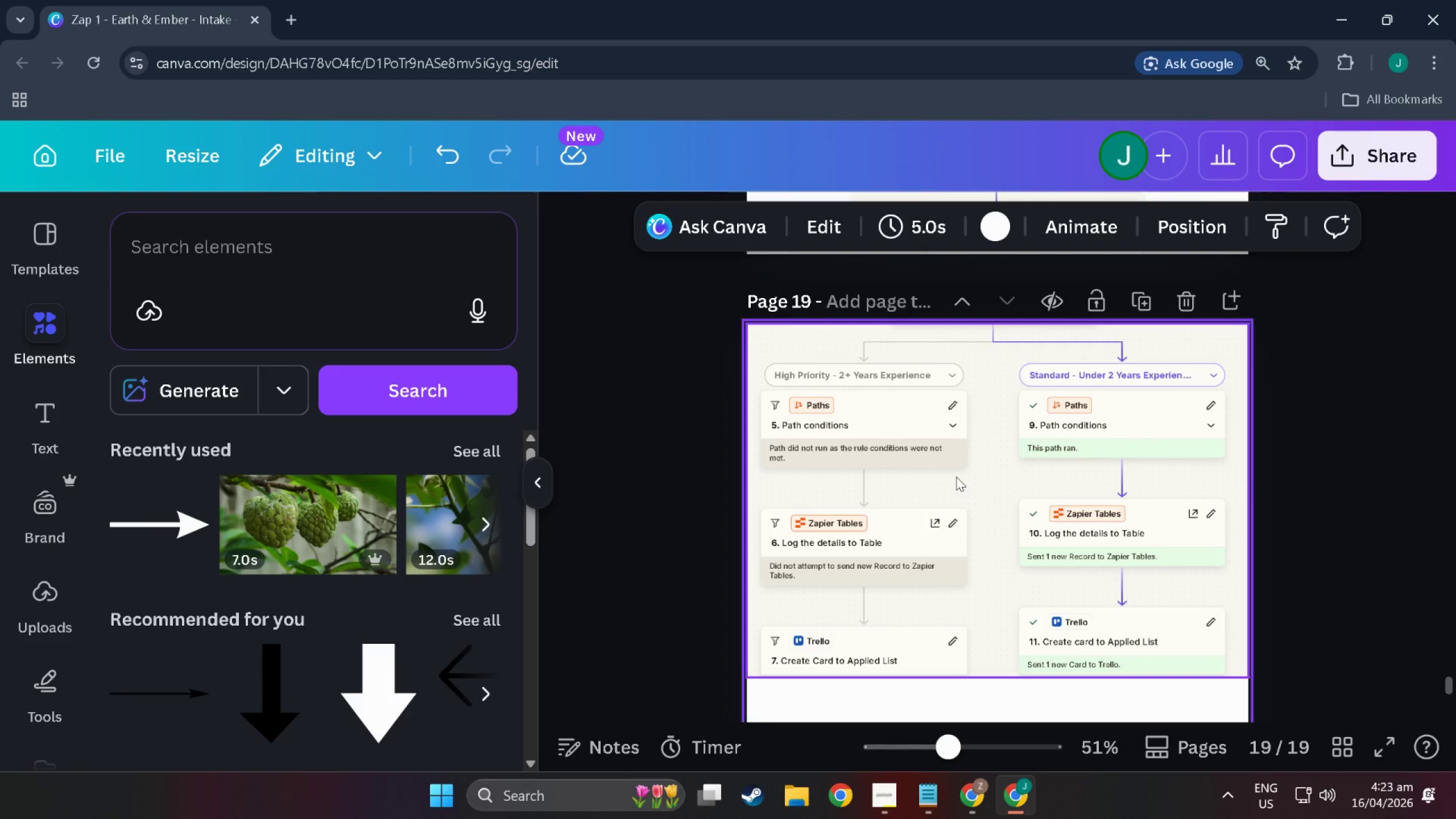 
scroll: coordinate [939, 485], scroll_direction: down, amount: 3.0
 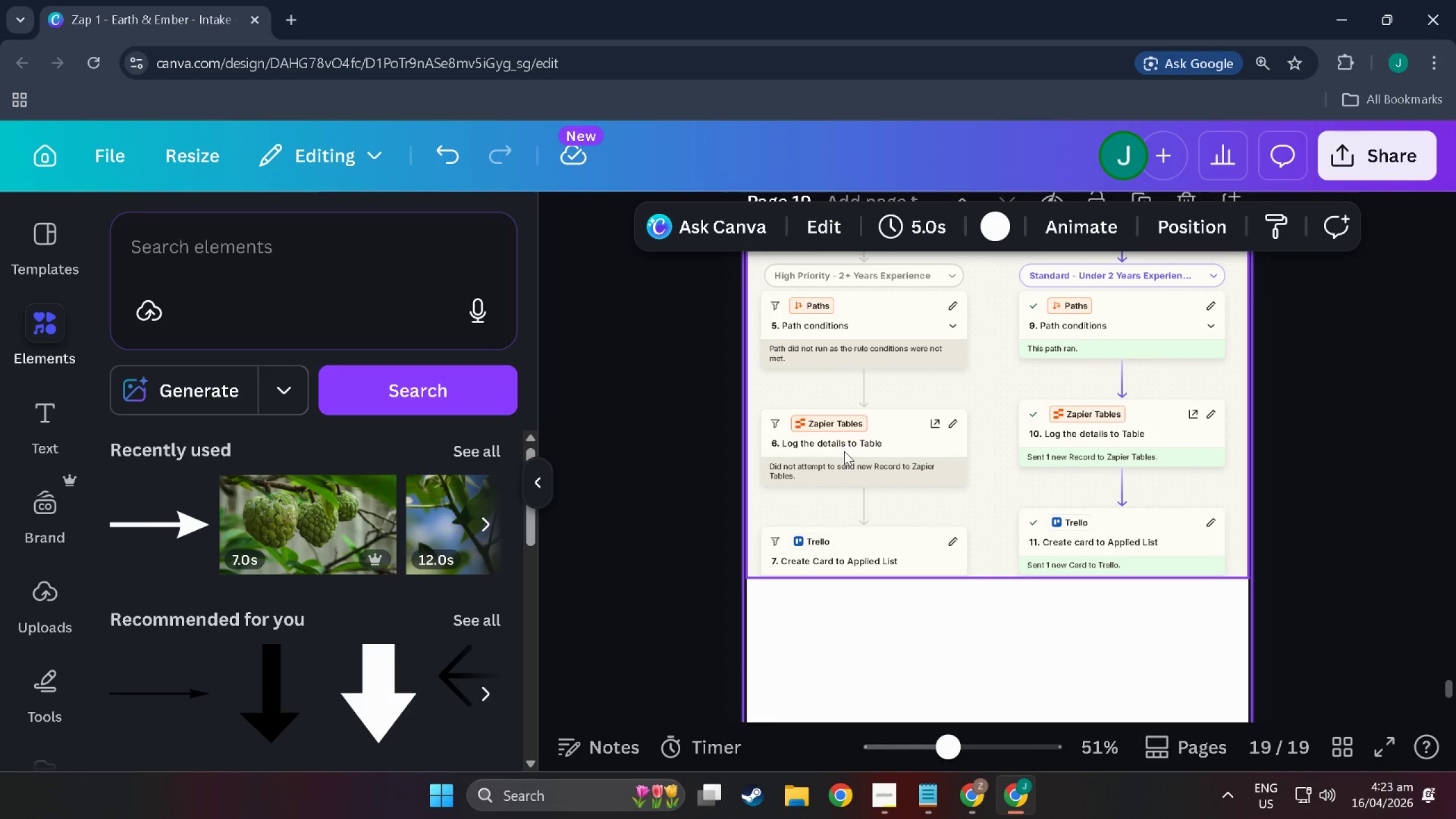 
wait(10.0)
 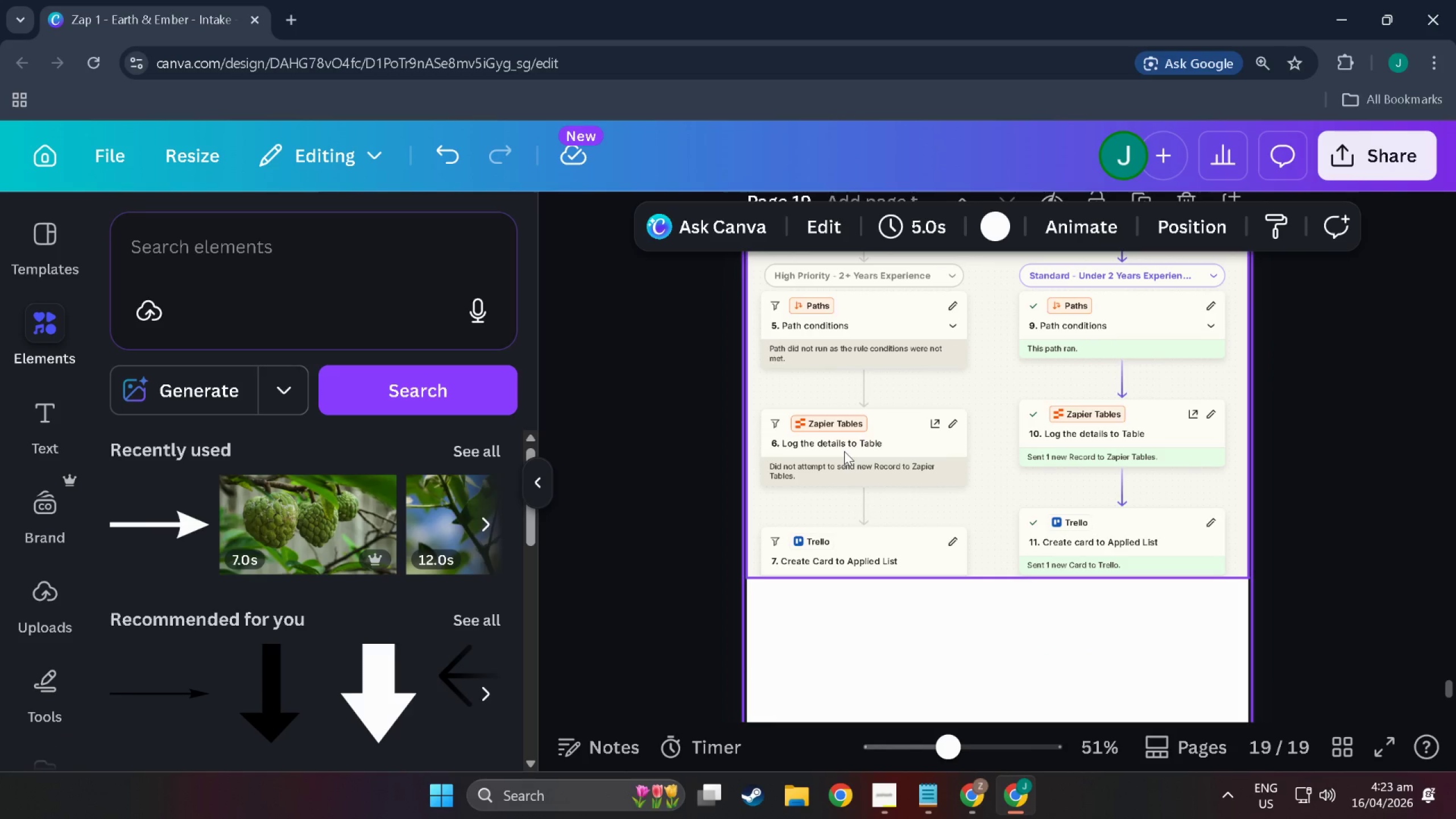 
left_click([1284, 470])
 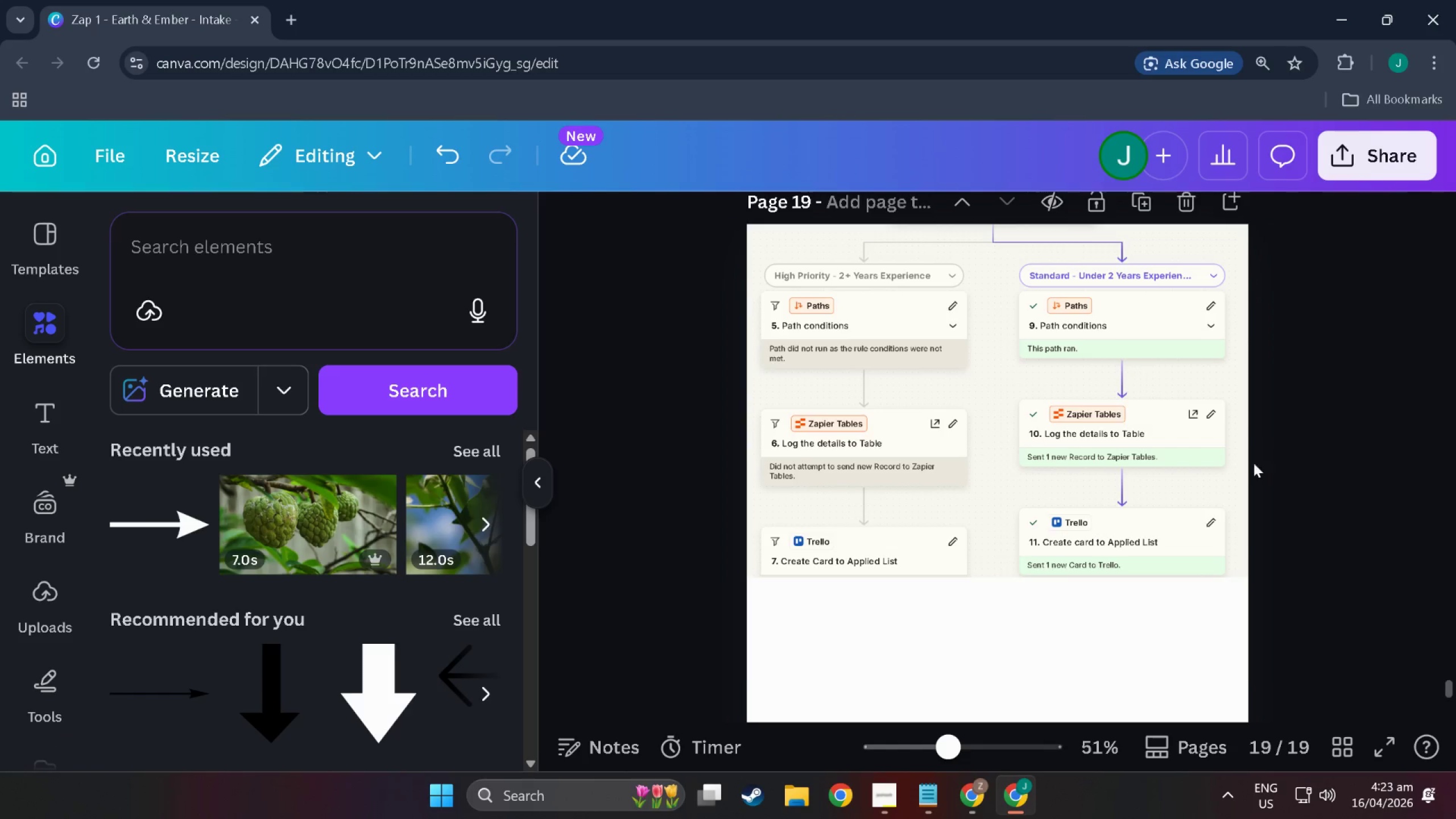 
scroll: coordinate [1245, 478], scroll_direction: up, amount: 5.0
 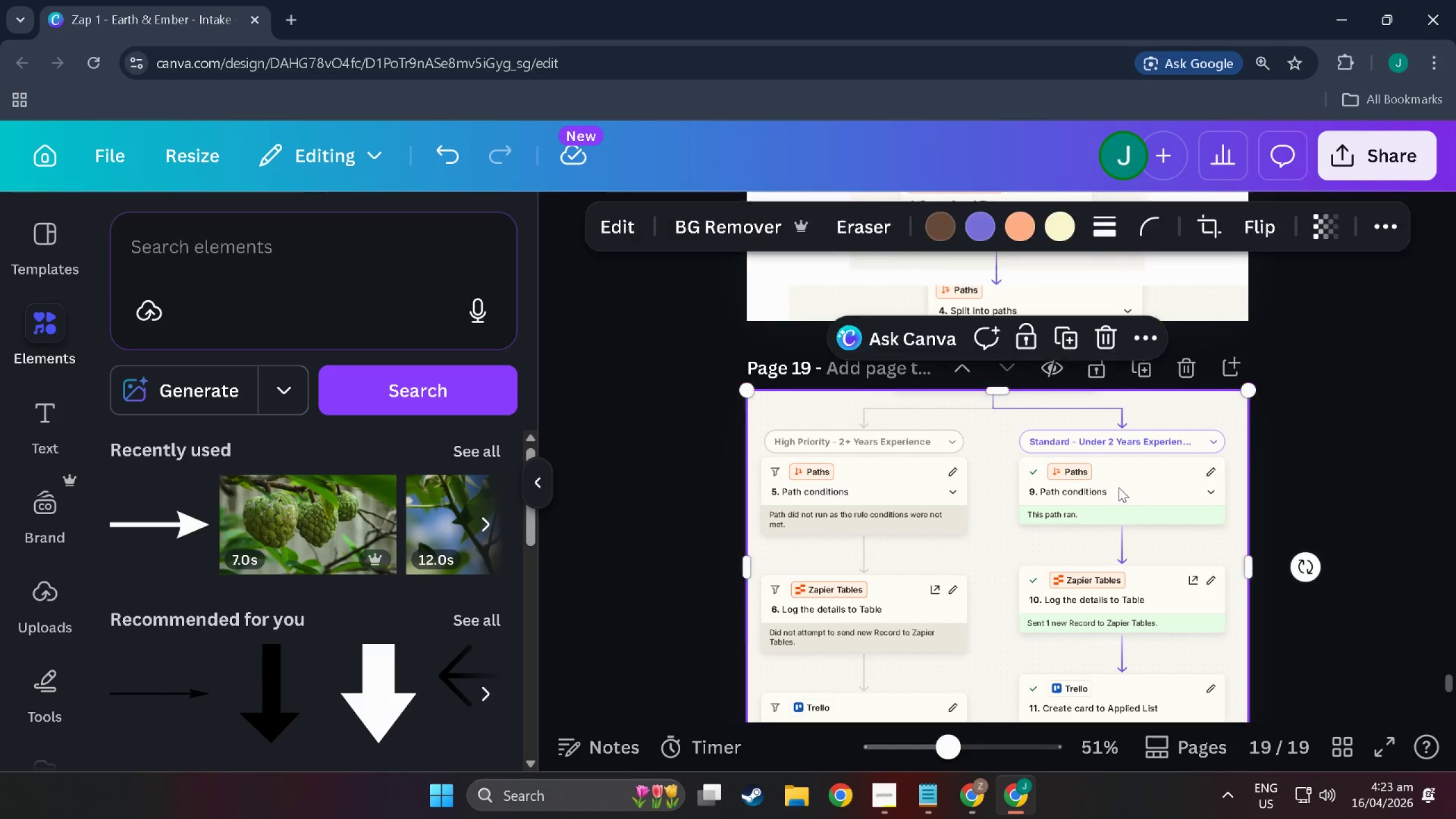 
left_click([1119, 487])
 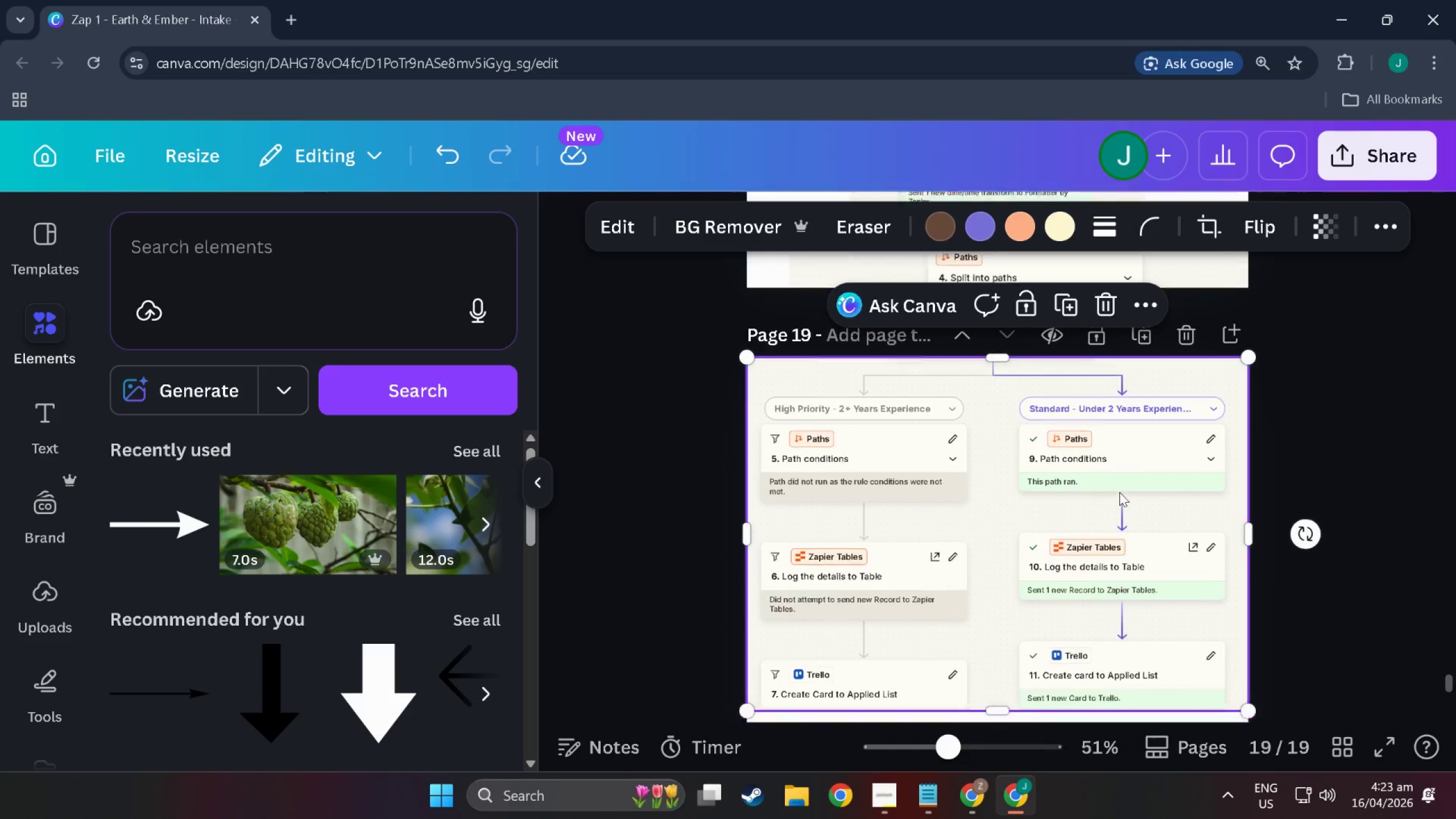 
scroll: coordinate [1108, 504], scroll_direction: none, amount: 0.0
 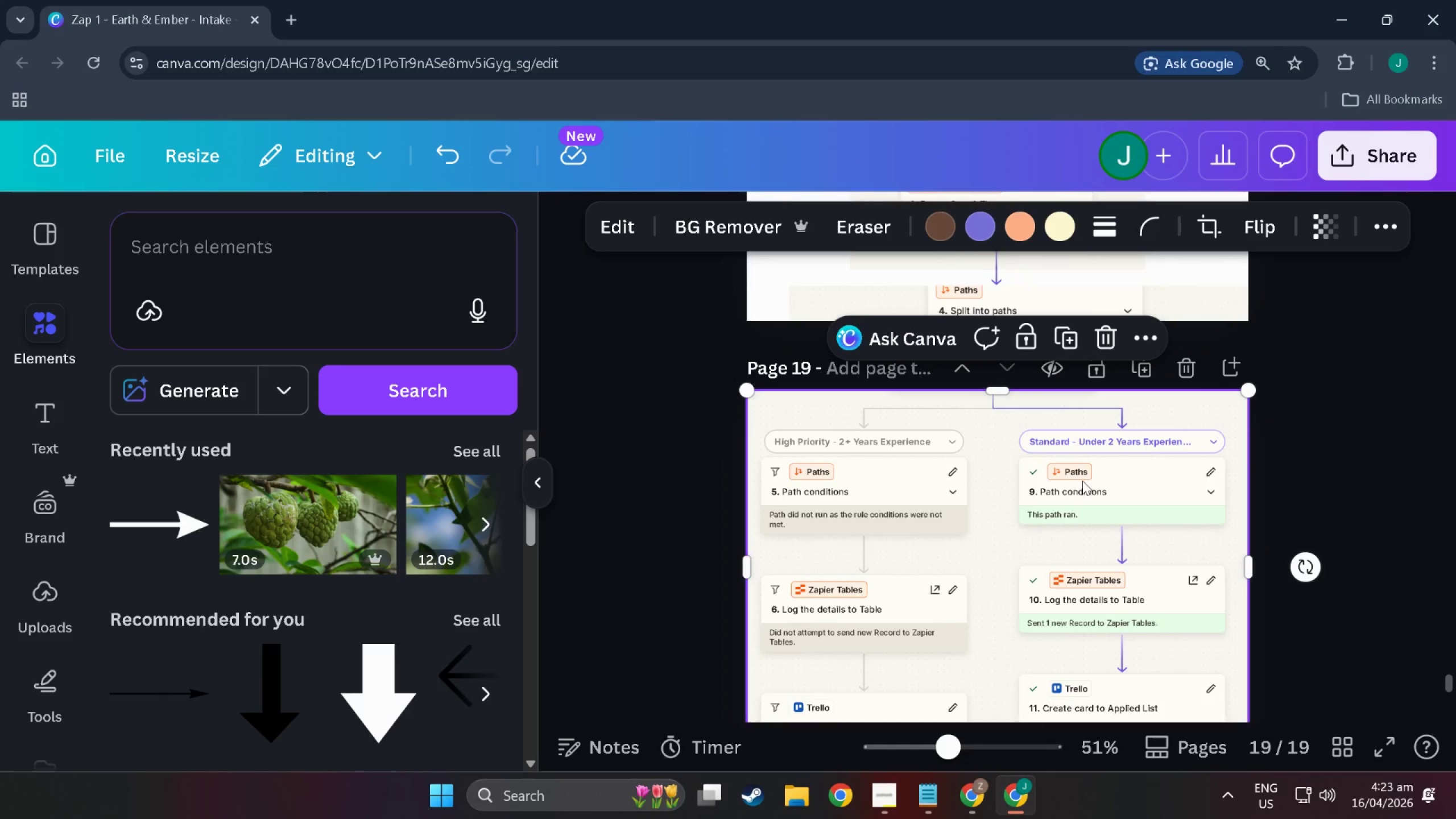 
scroll: coordinate [1082, 481], scroll_direction: down, amount: 4.0
 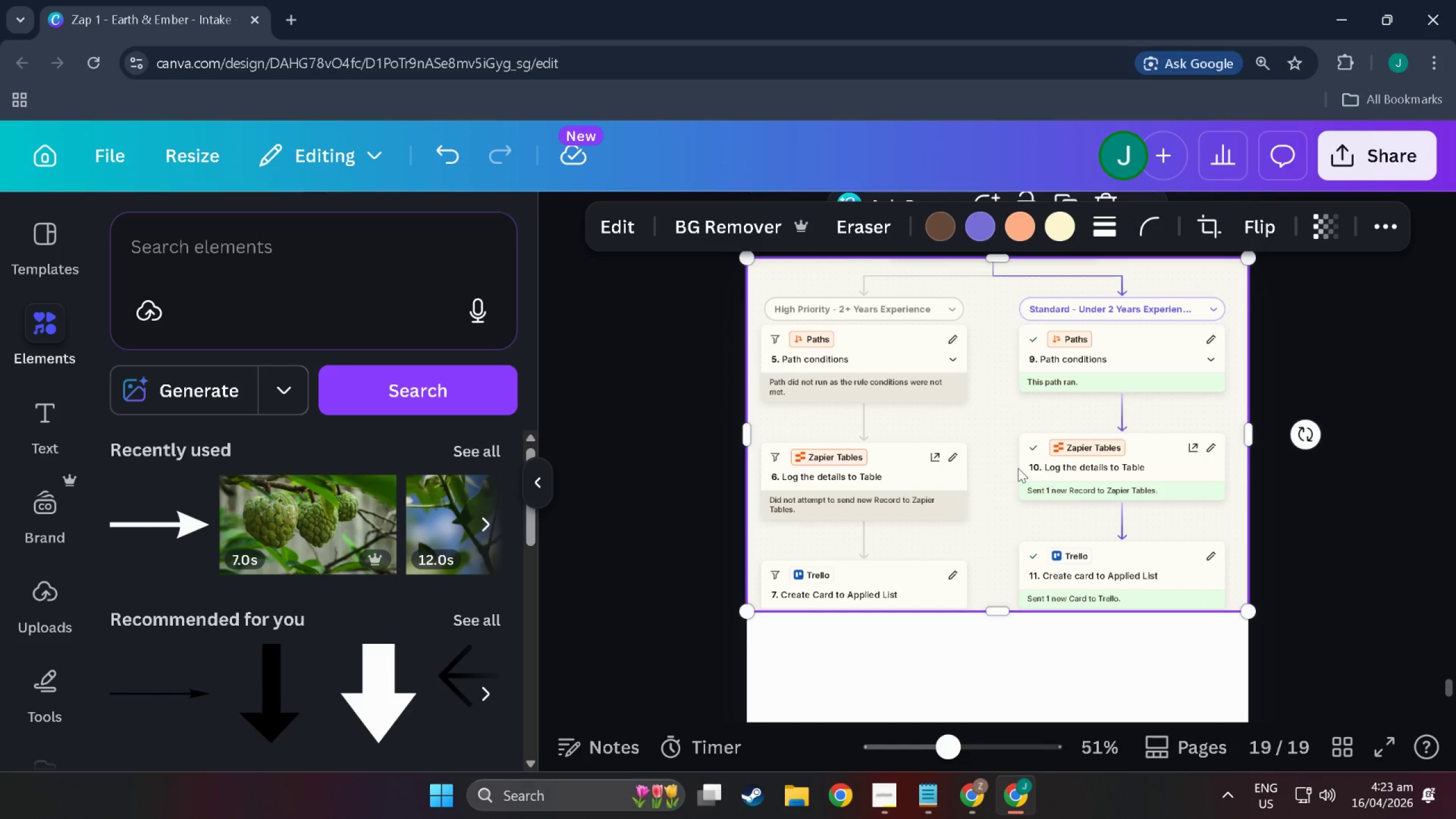 
hold_key(key=AltLeft, duration=1.54)
 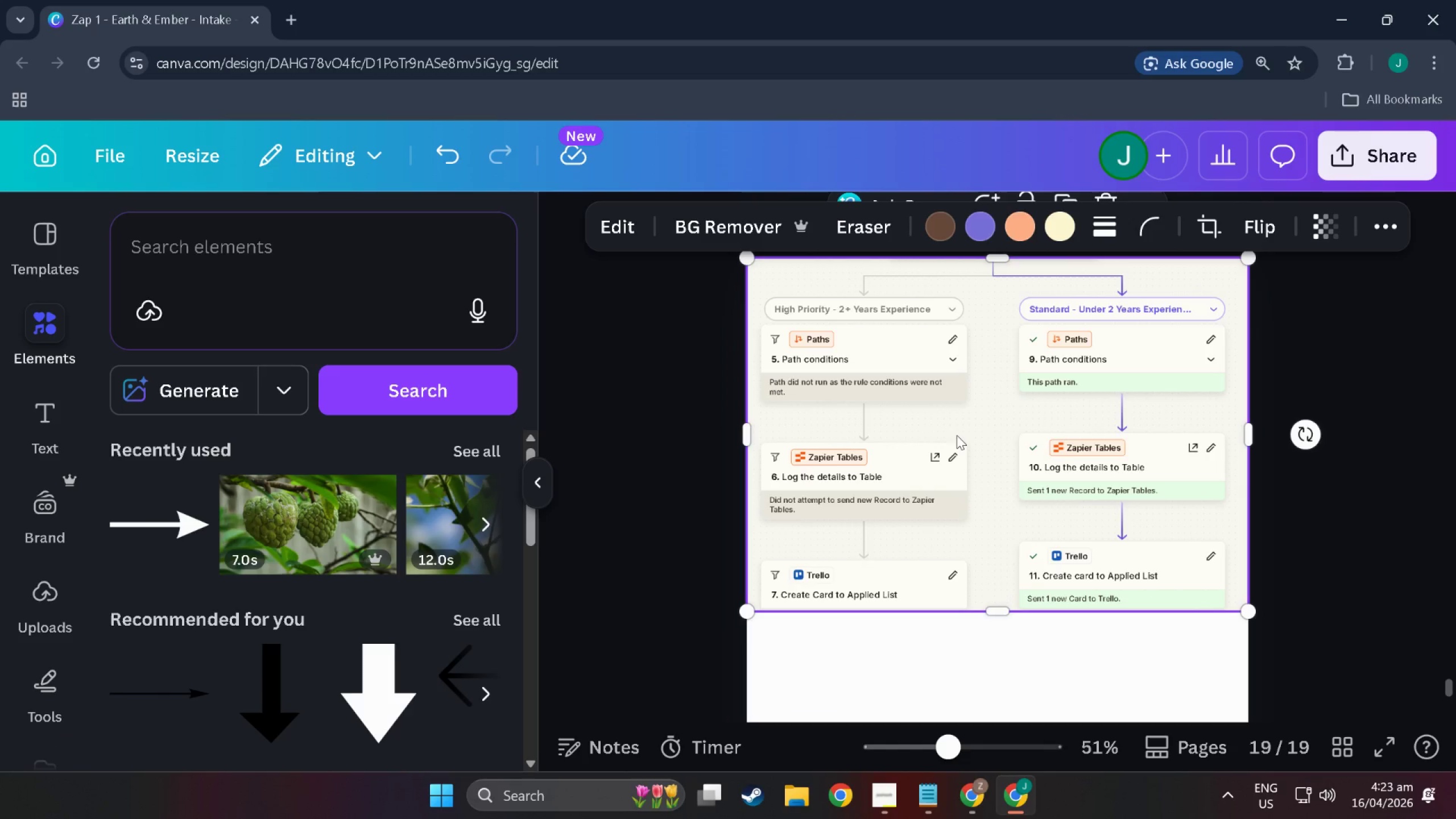 
key(Alt+AltLeft)
 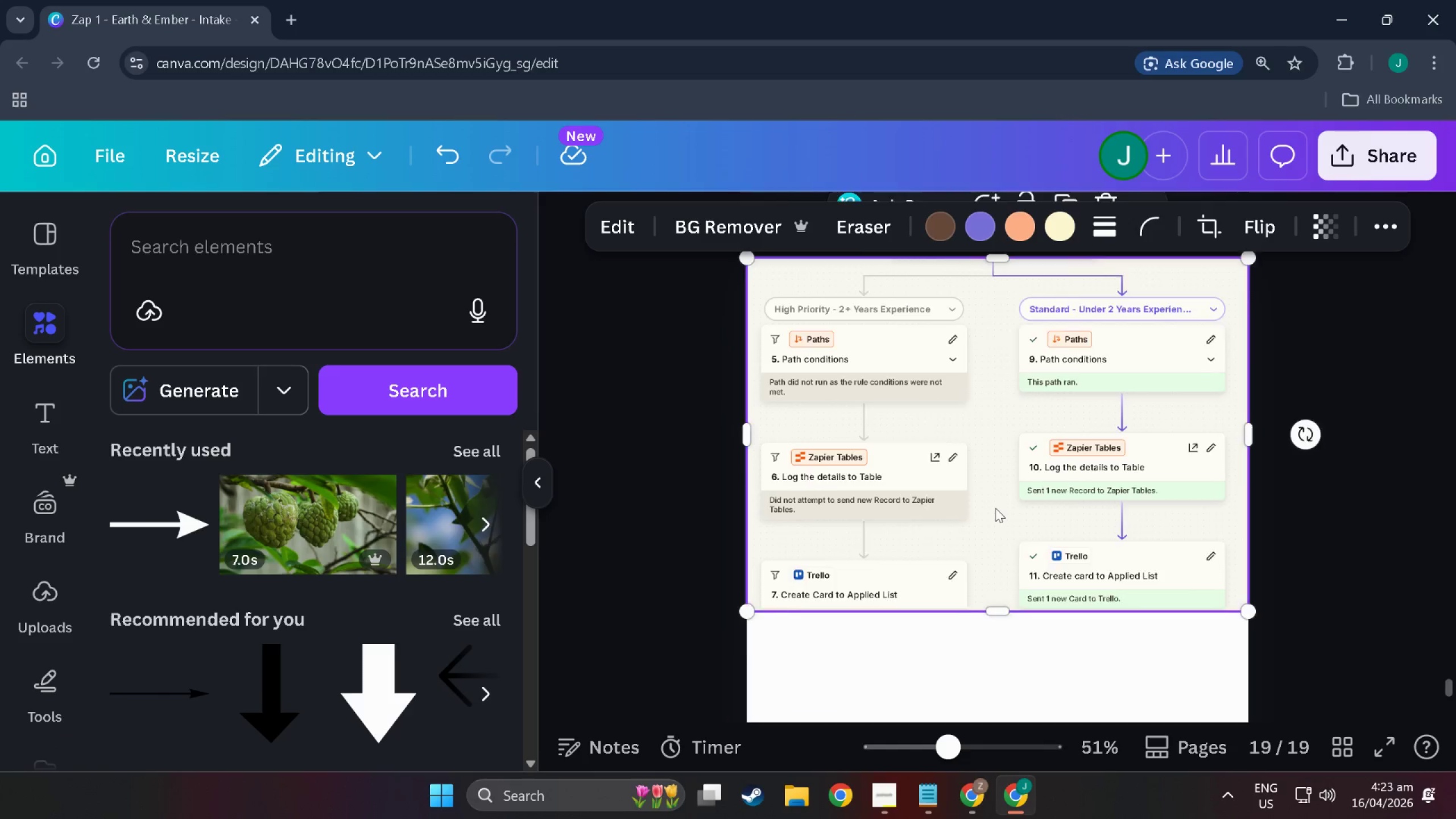 
key(Alt+Tab)
 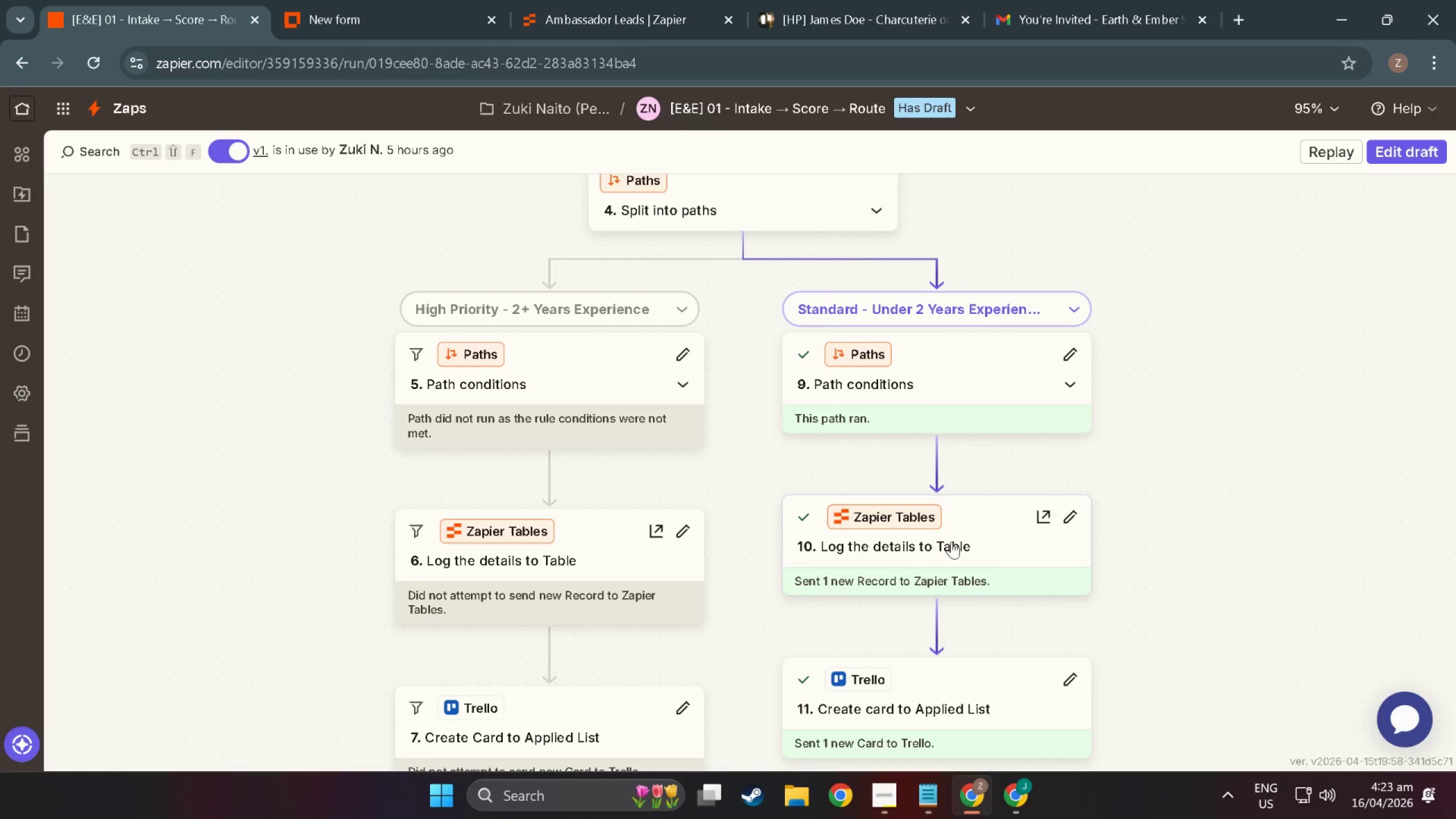 
scroll: coordinate [998, 516], scroll_direction: none, amount: 0.0
 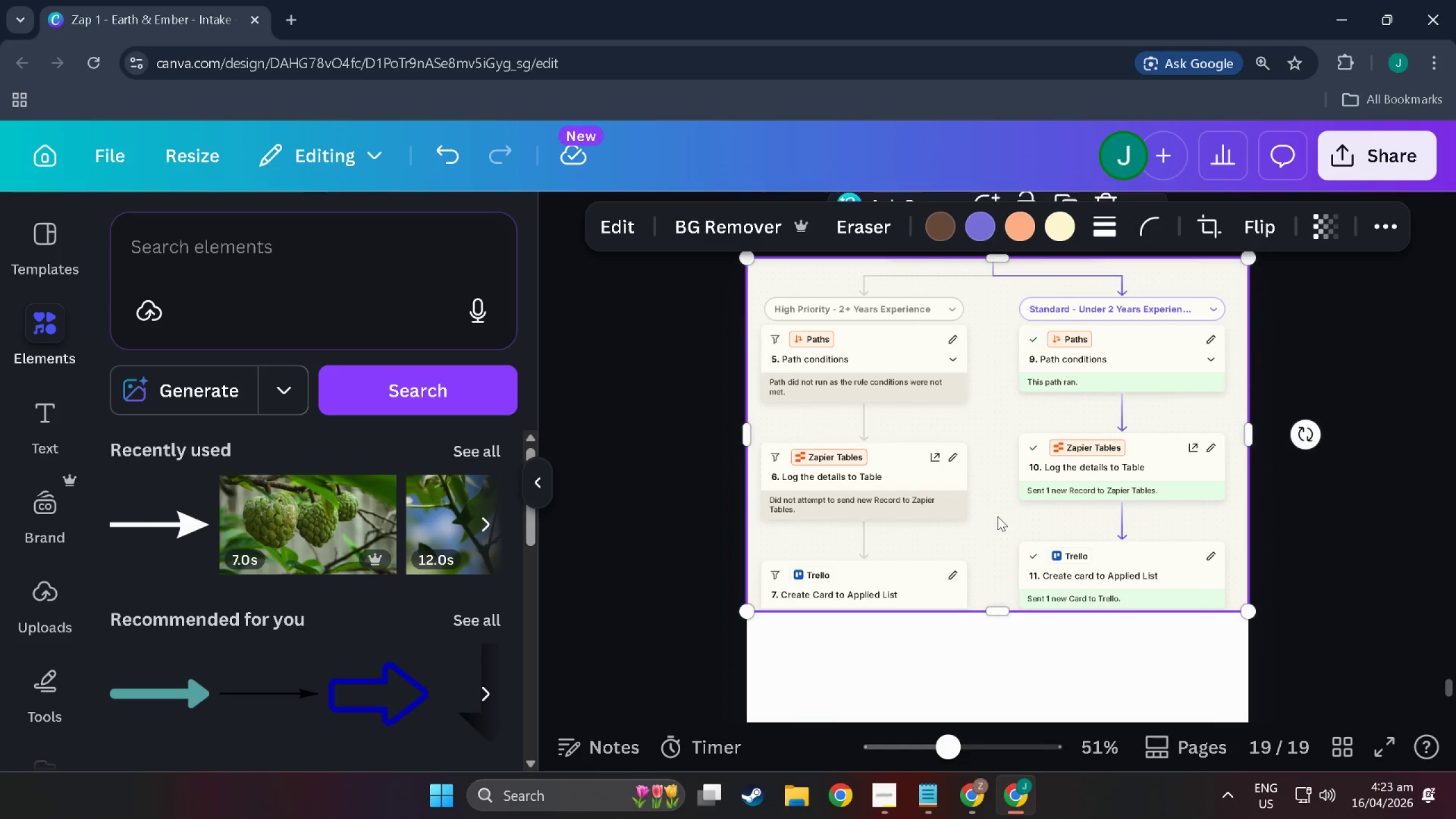 
scroll: coordinate [952, 541], scroll_direction: down, amount: 34.0
 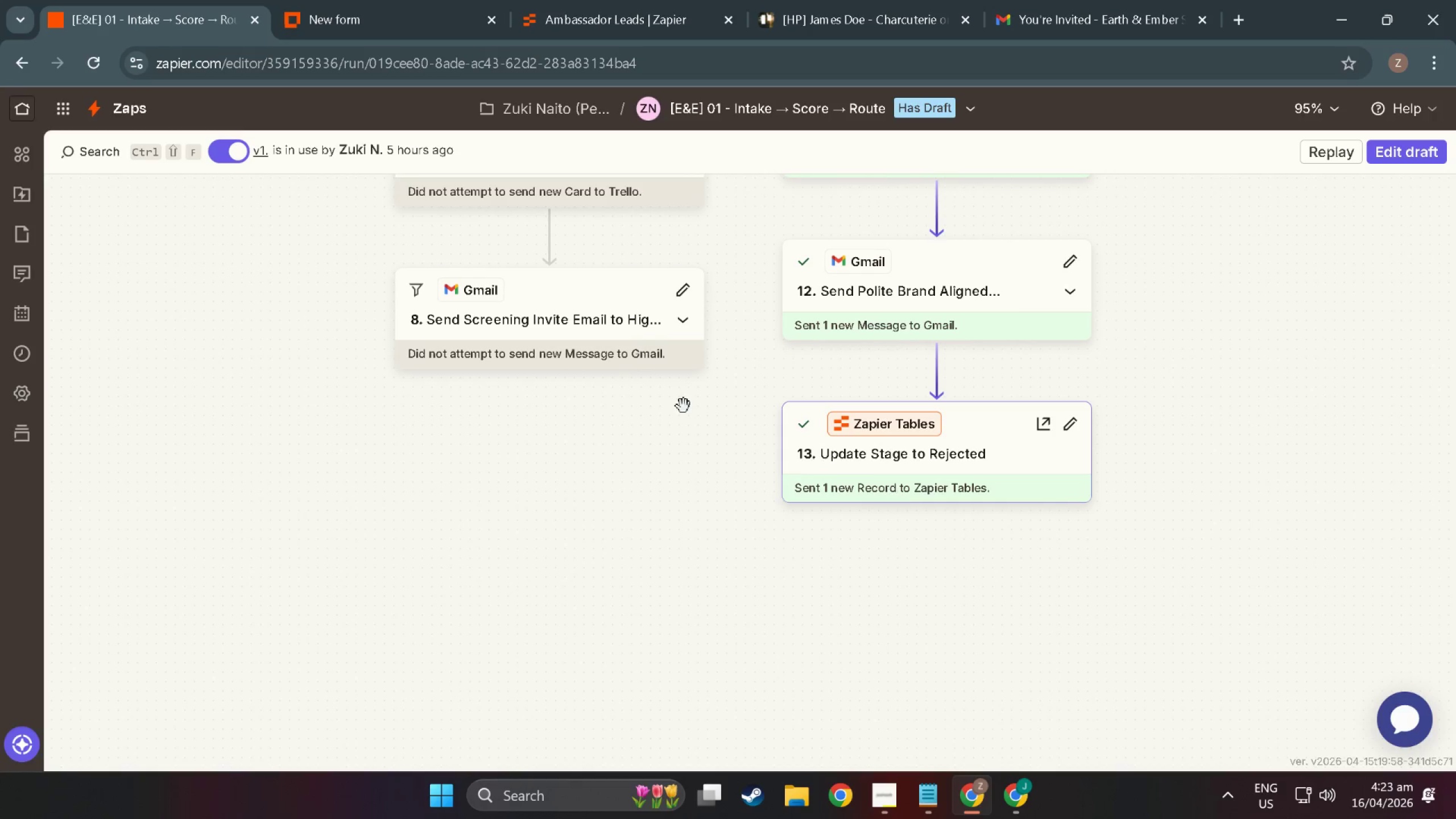 
key(Meta+MetaLeft)
 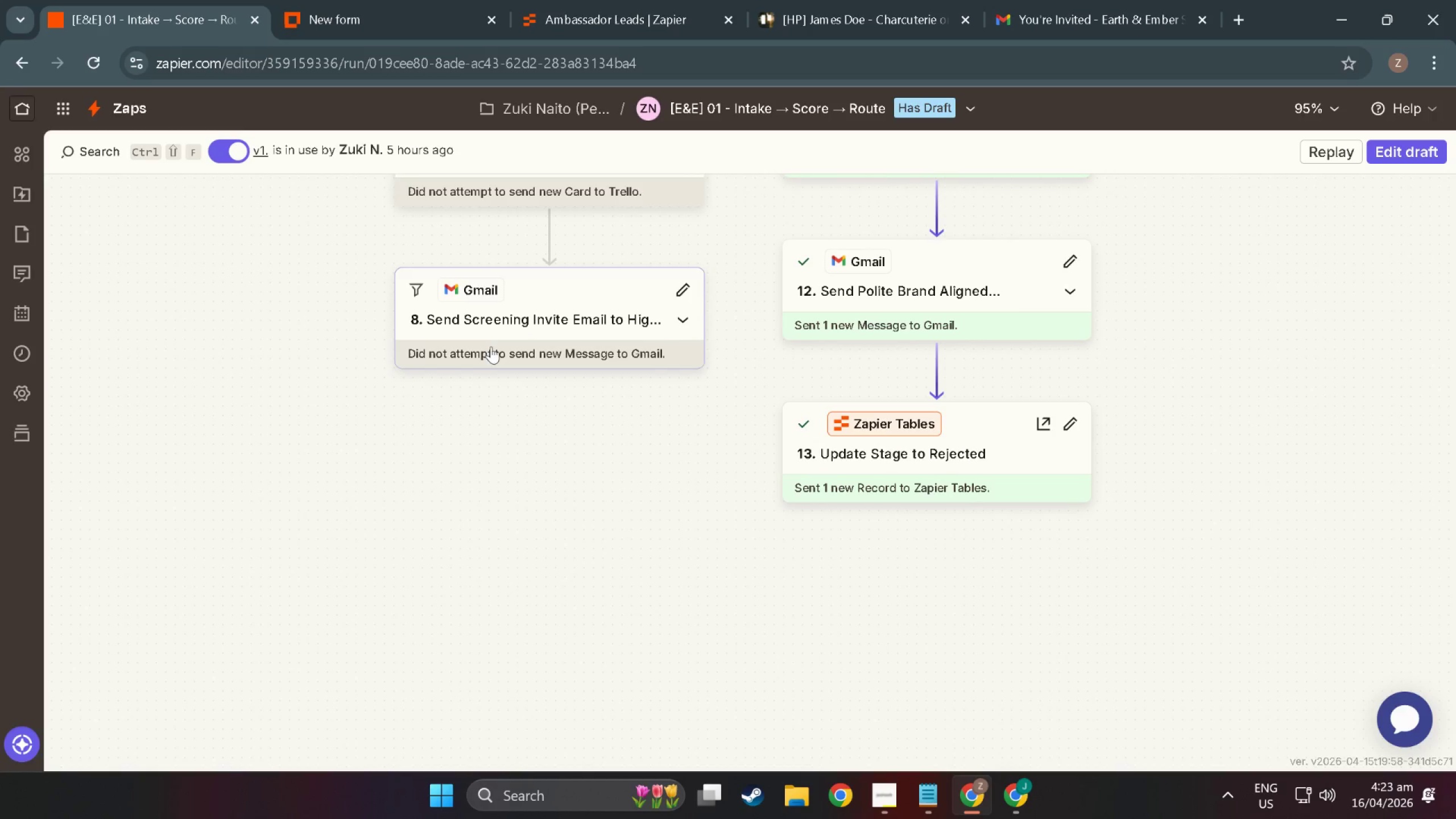 
key(Meta+Shift+ShiftLeft)
 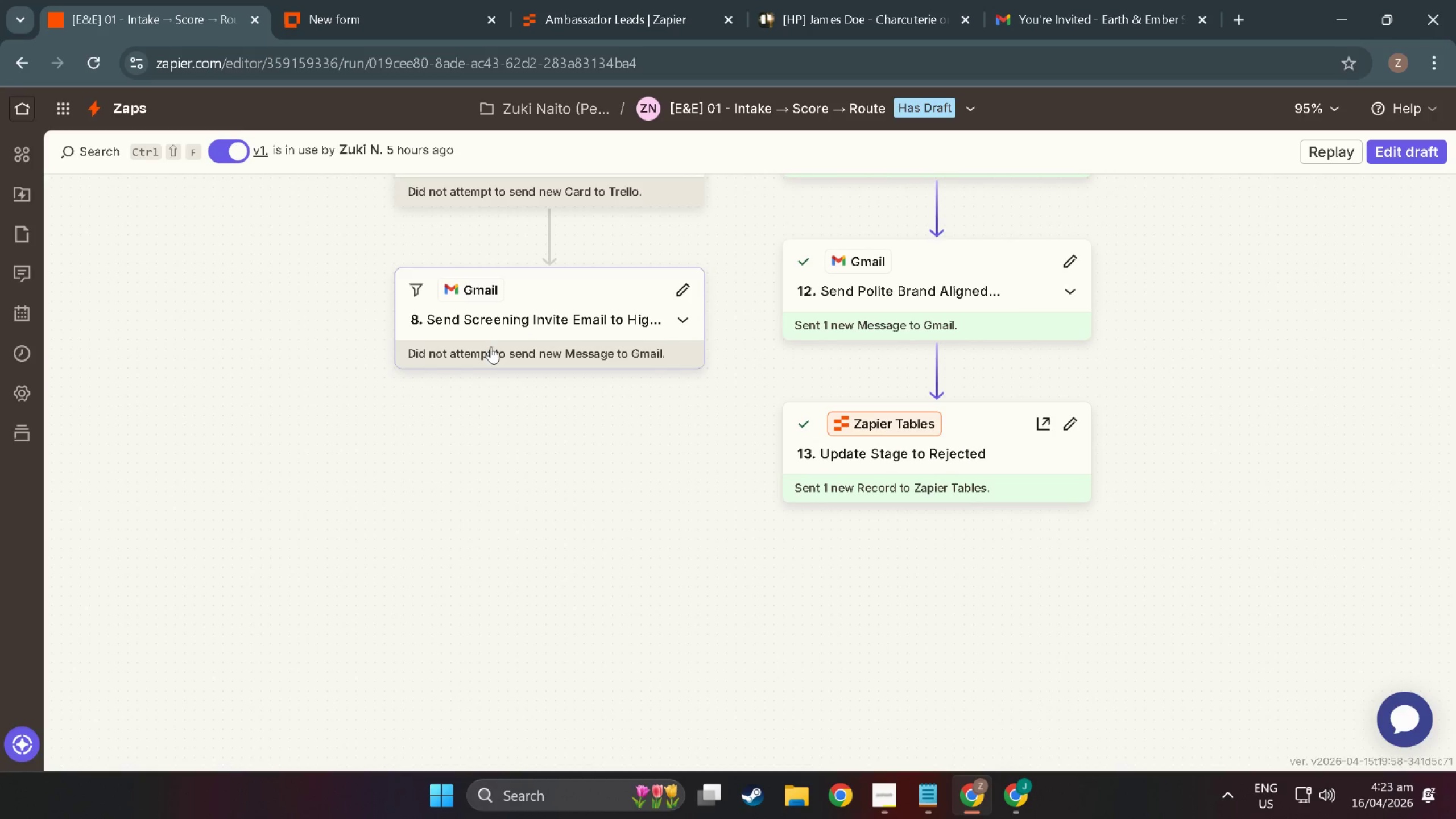 
key(Meta+Shift+S)
 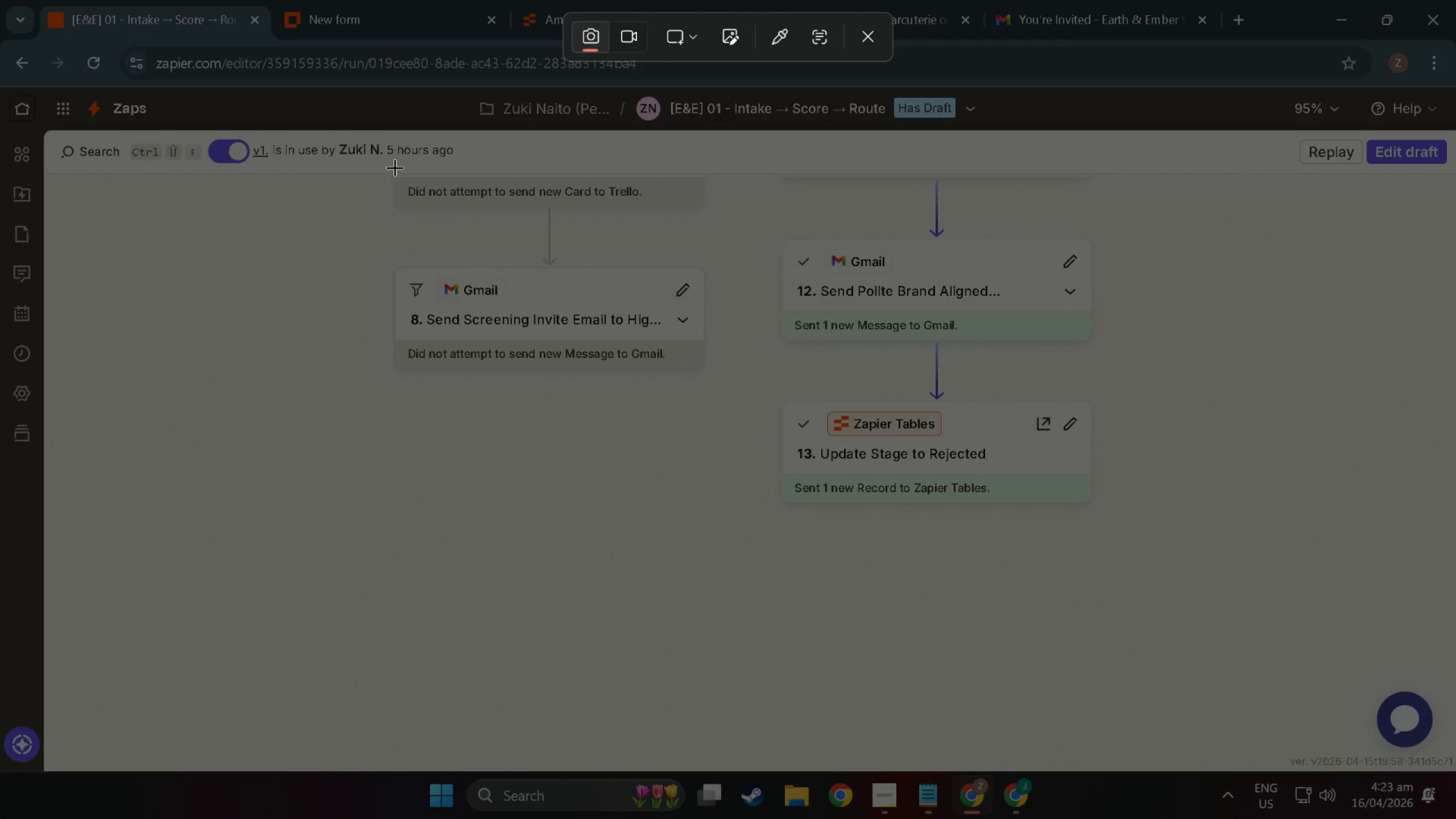 
left_click_drag(start_coordinate=[395, 167], to_coordinate=[1143, 763])
 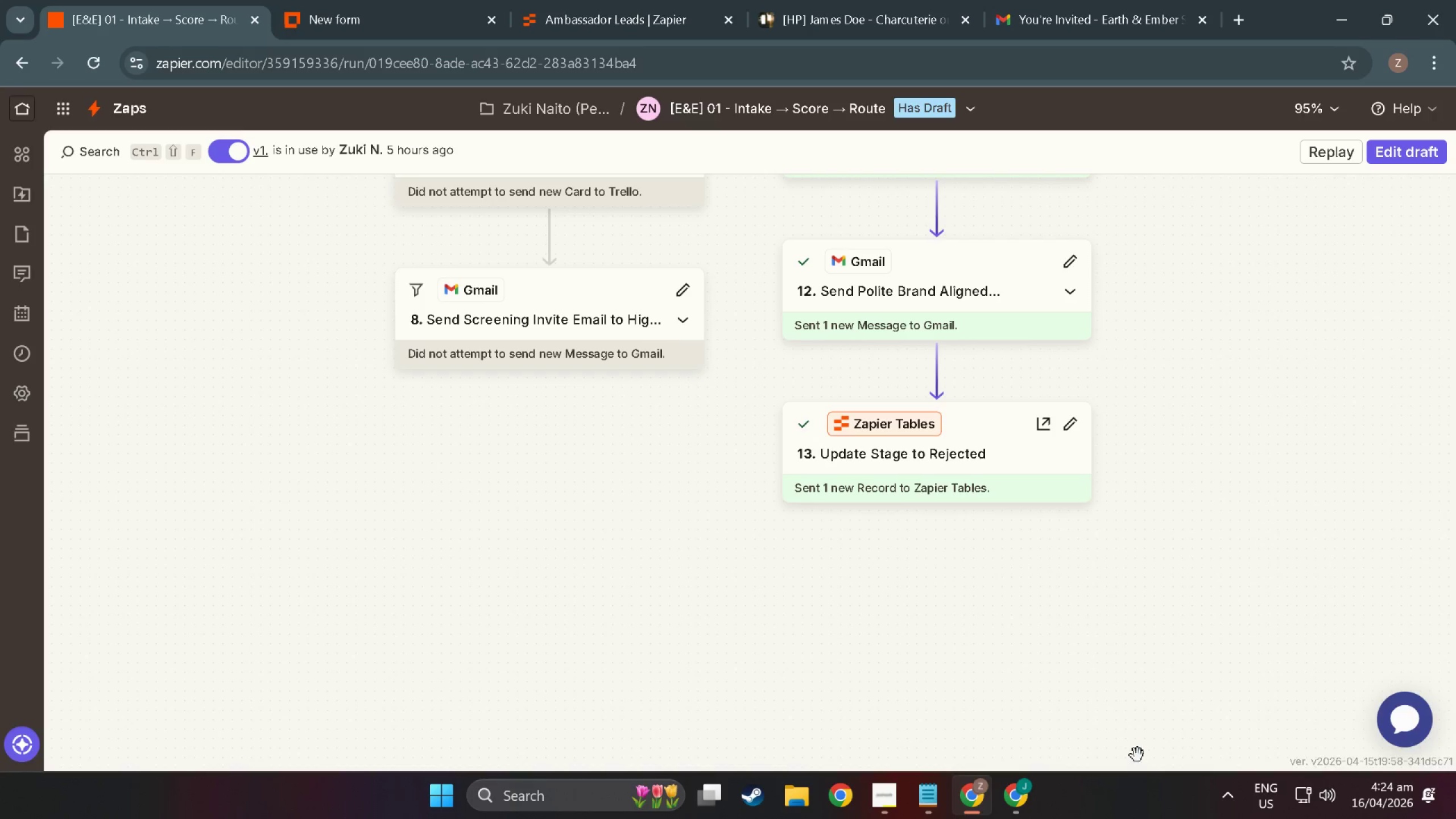 
key(Alt+AltLeft)
 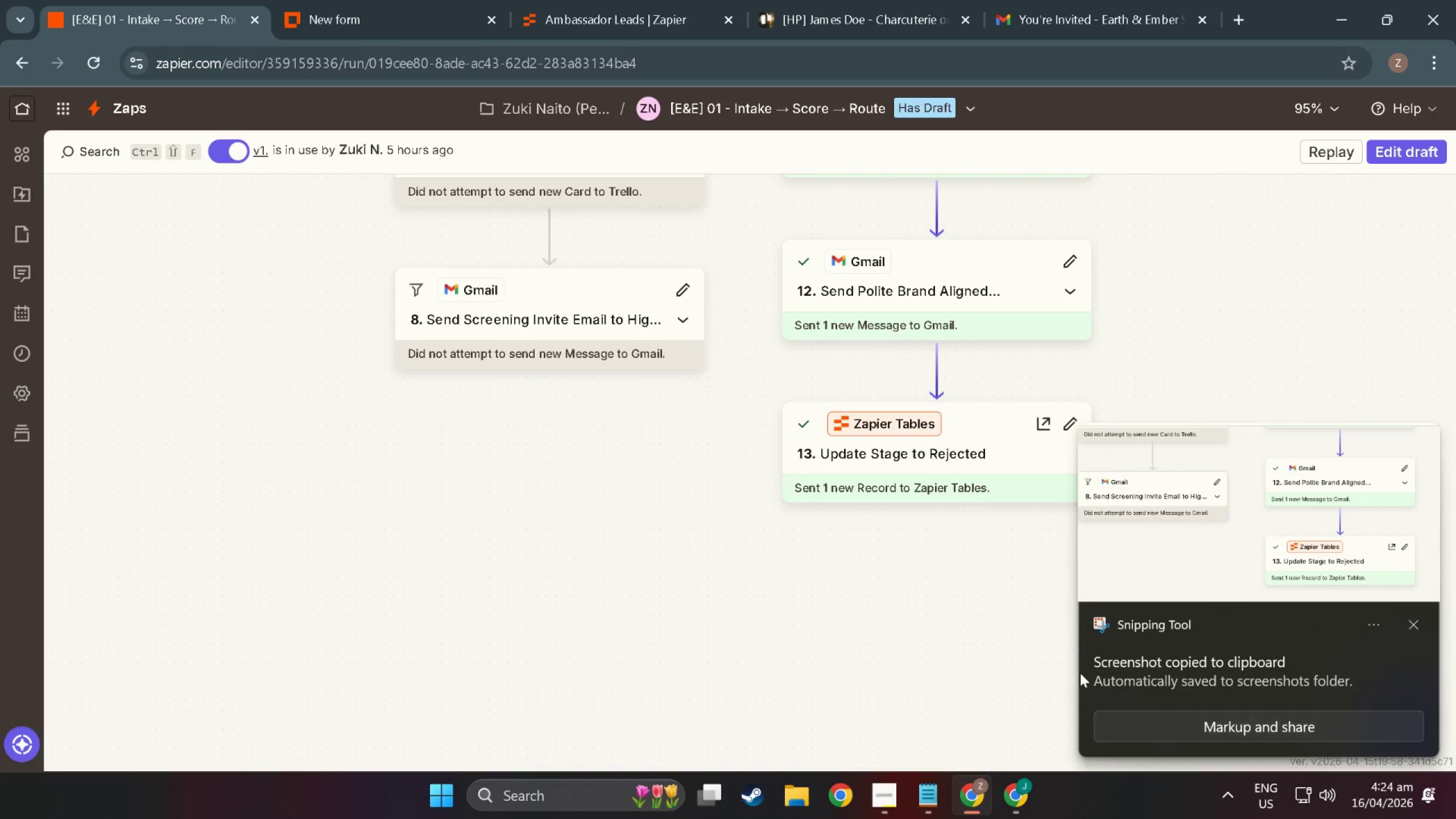 
key(Alt+Tab)
 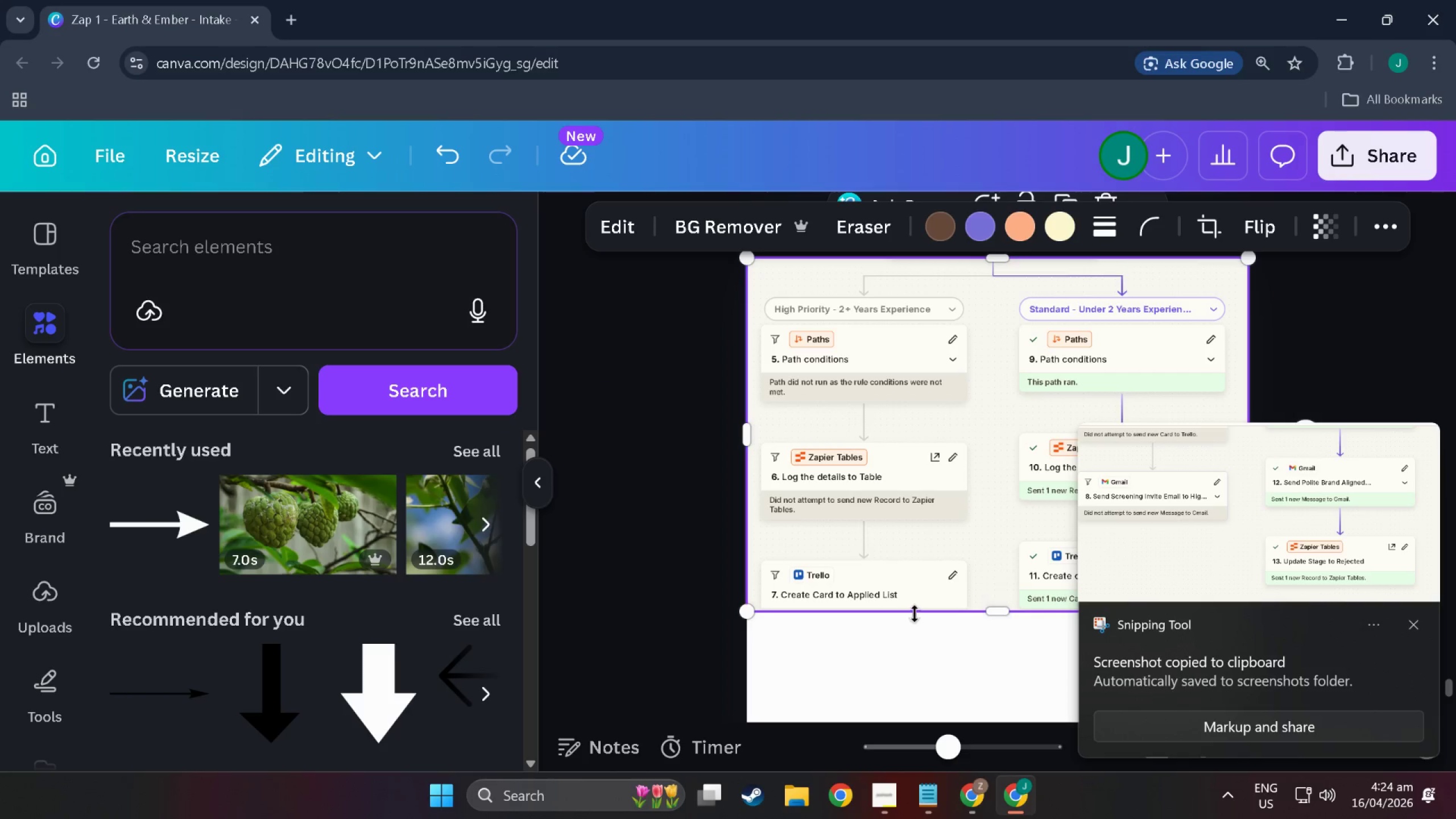 
left_click([871, 657])
 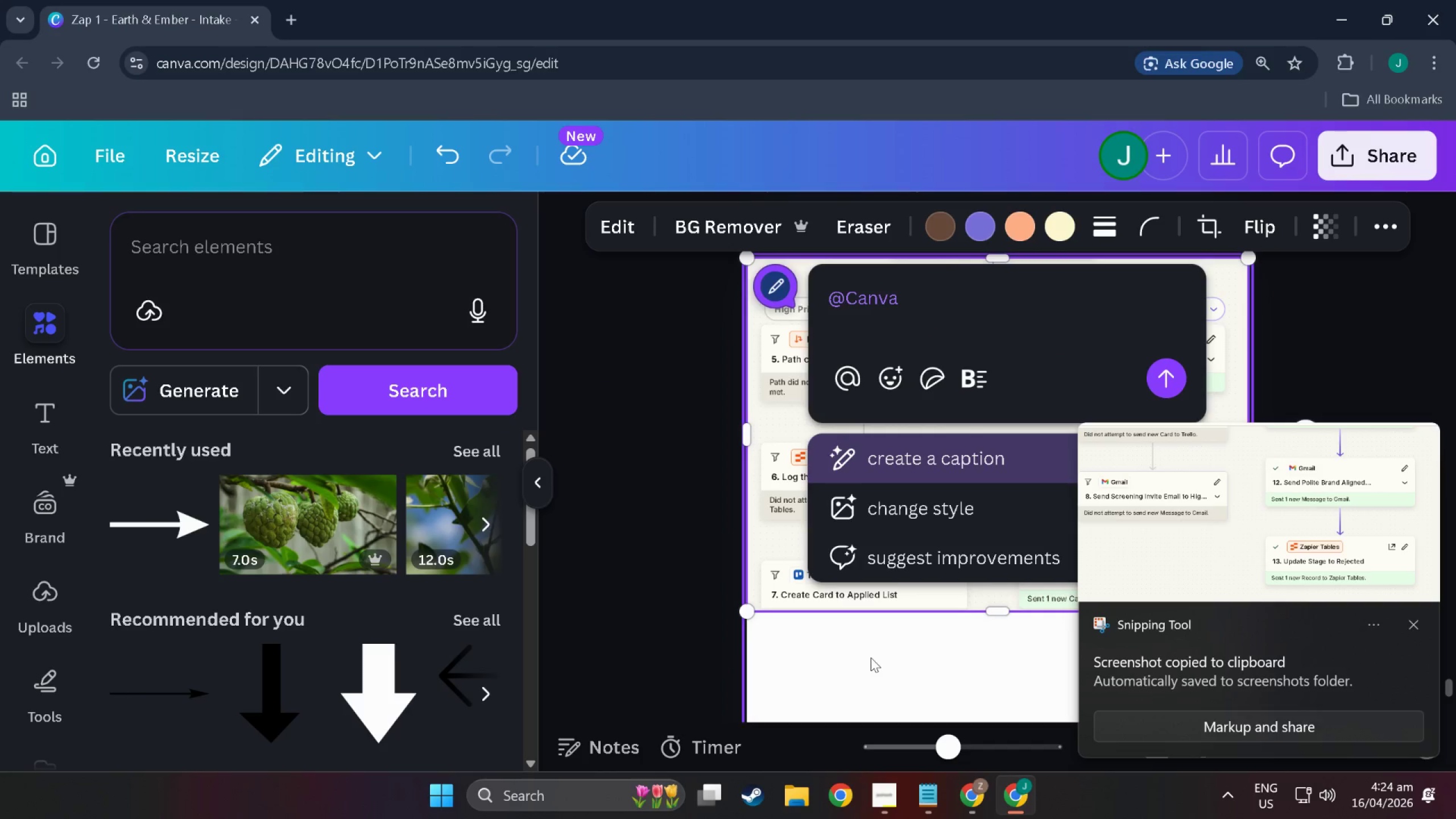 
hold_key(key=ControlLeft, duration=0.68)
left_click([823, 653])
 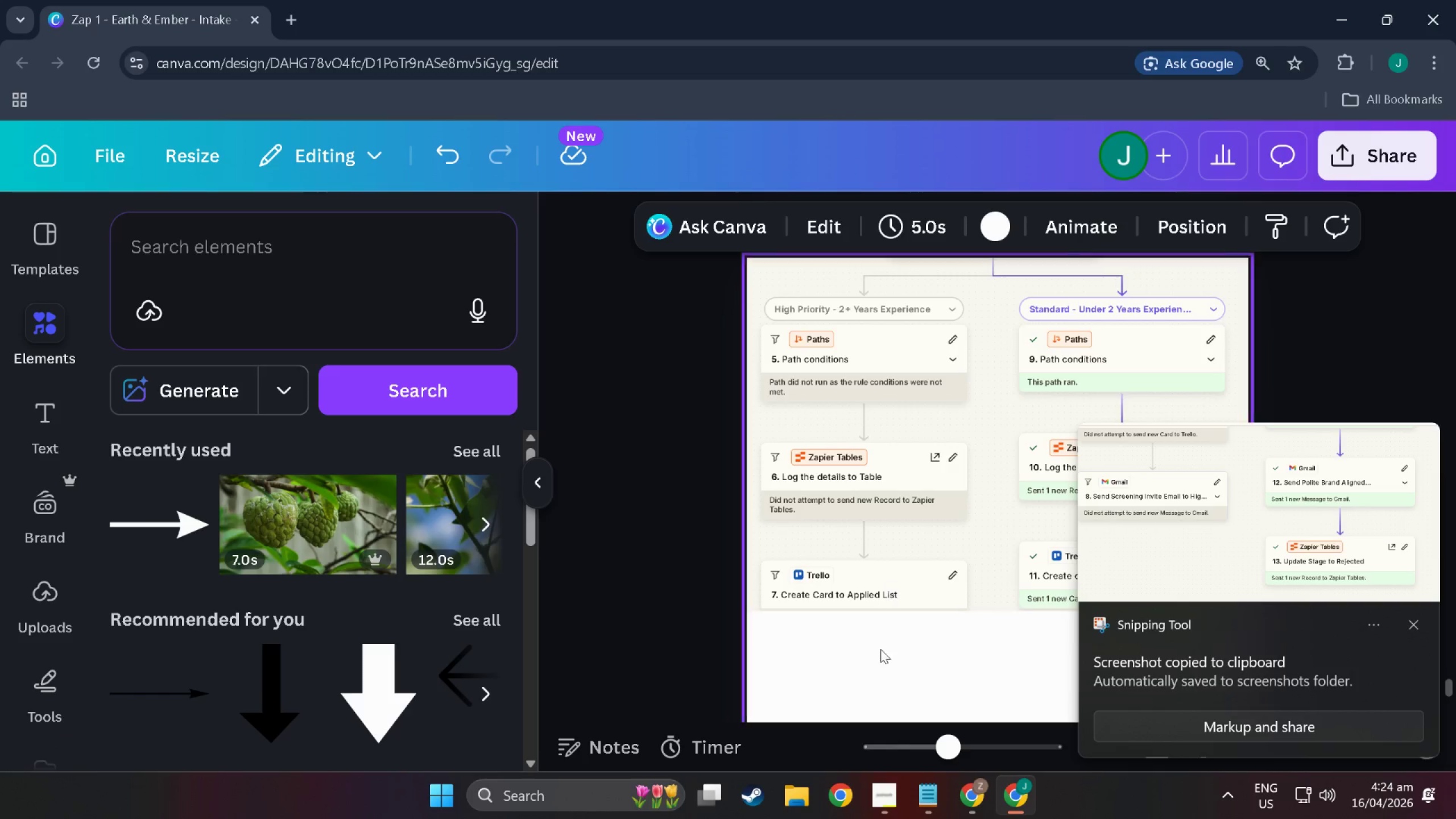 
hold_key(key=ControlLeft, duration=0.38)
 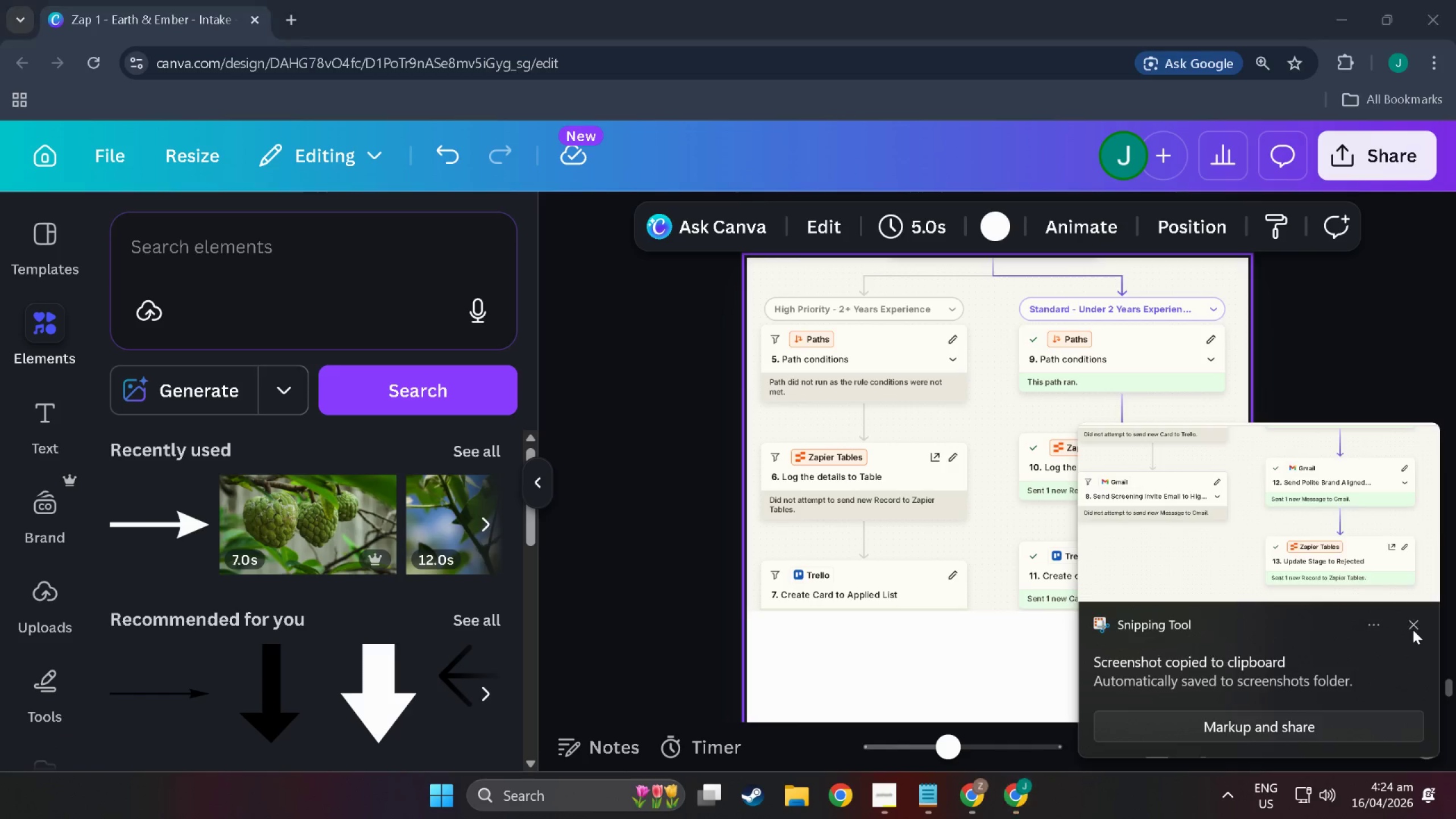 
left_click([1413, 630])
 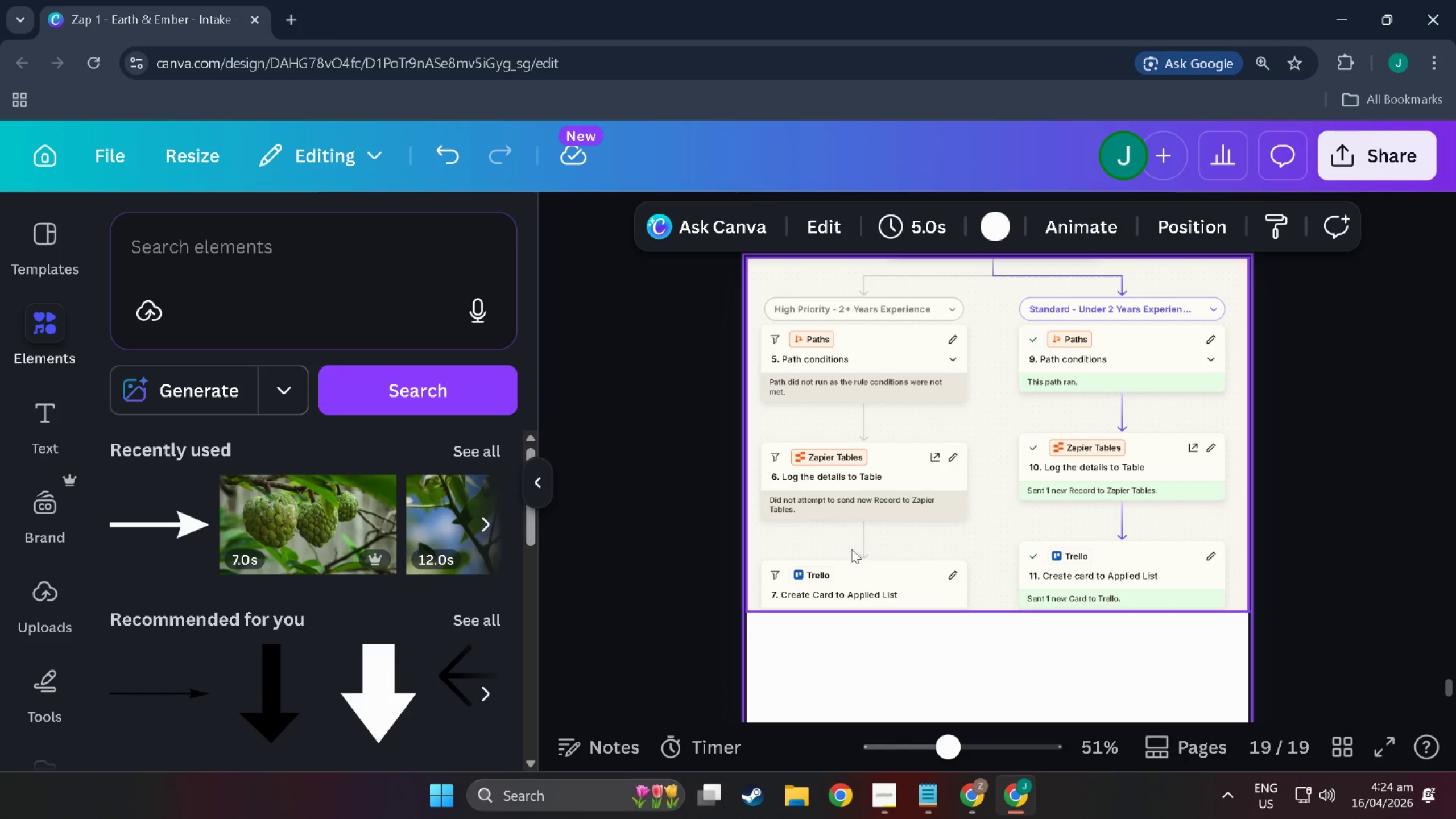 
key(Control+V)
 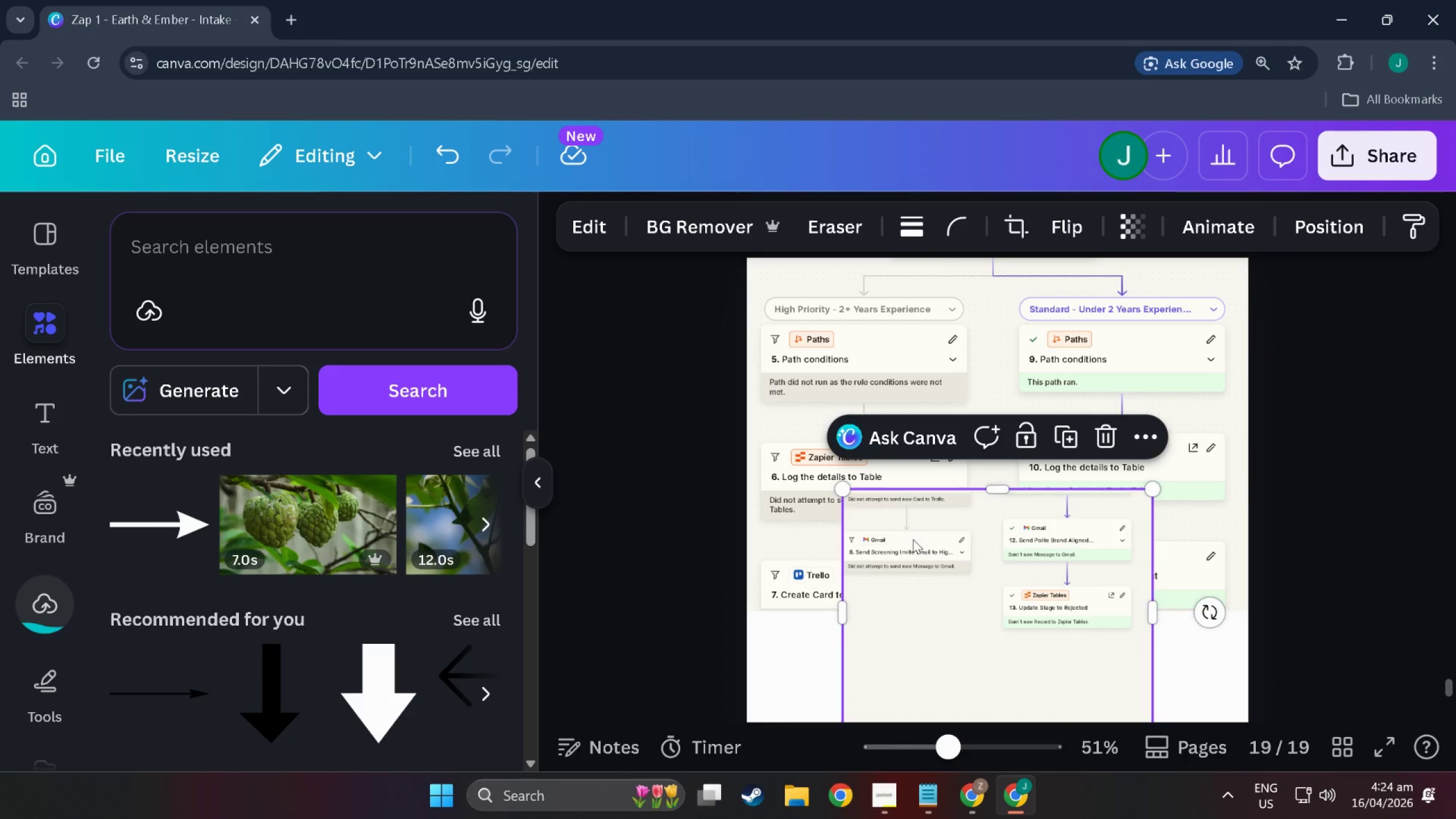 
left_click_drag(start_coordinate=[932, 536], to_coordinate=[833, 599])
 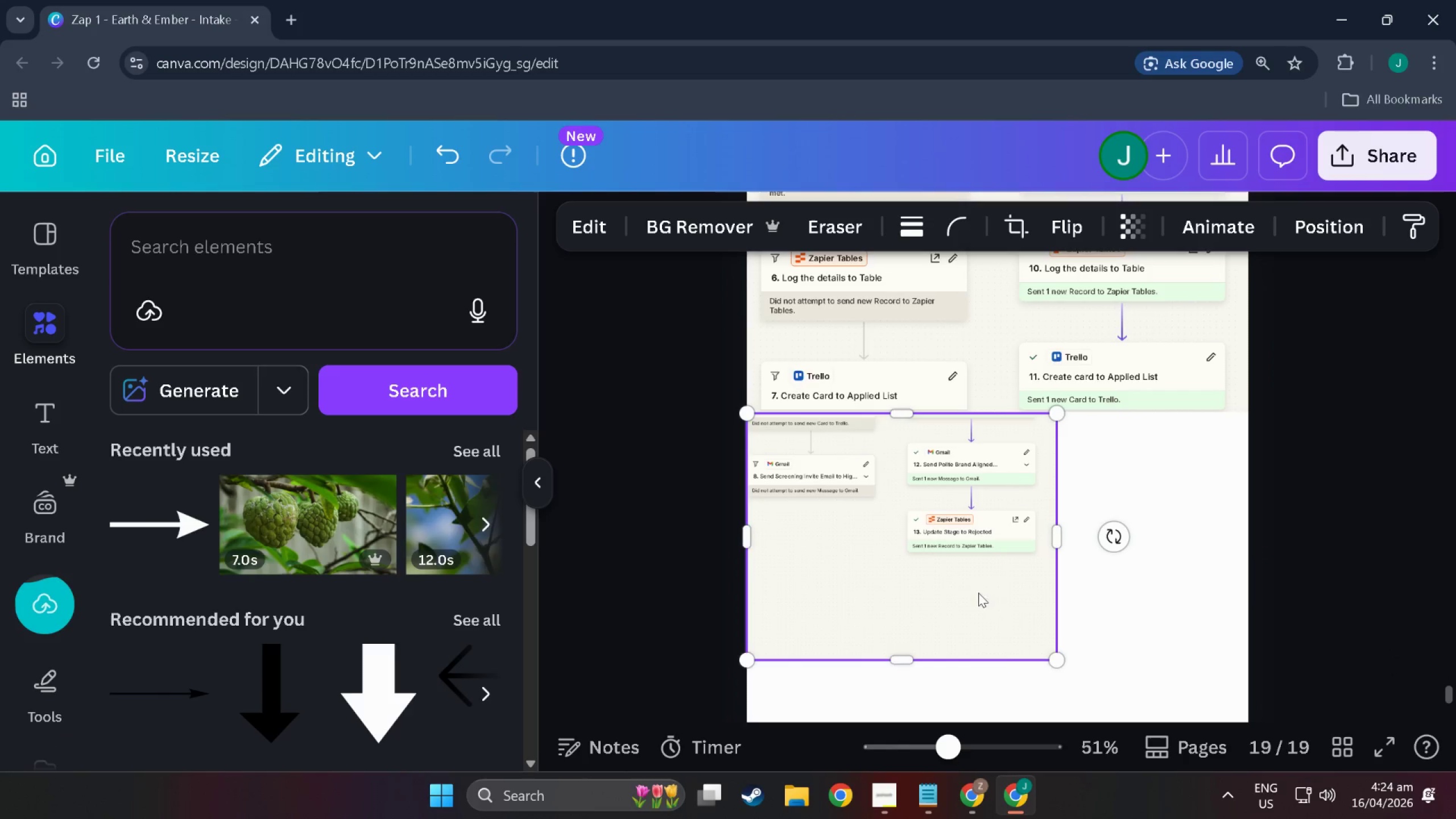 
scroll: coordinate [833, 599], scroll_direction: down, amount: 6.0
 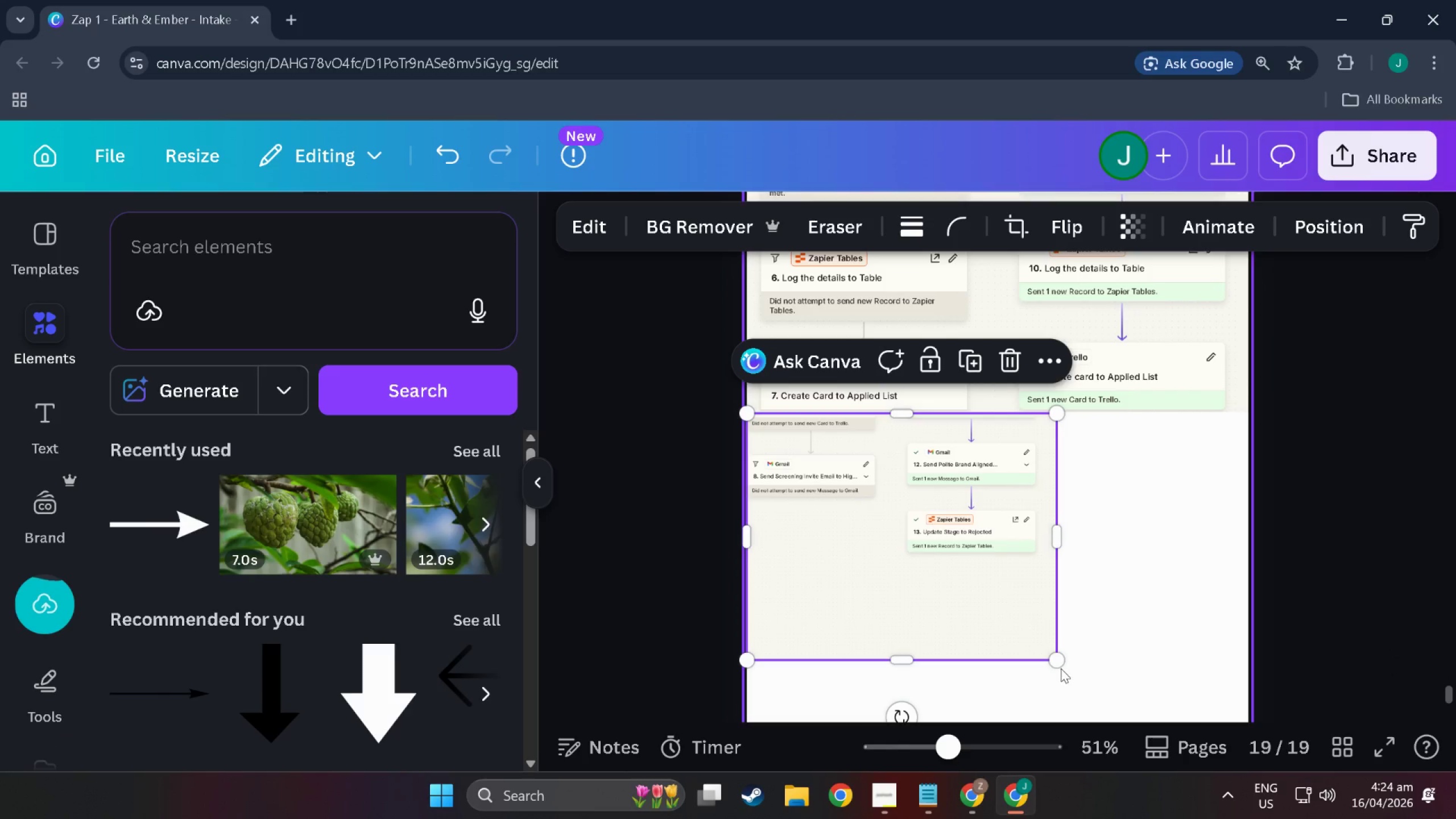 
left_click_drag(start_coordinate=[1057, 657], to_coordinate=[1304, 732])
 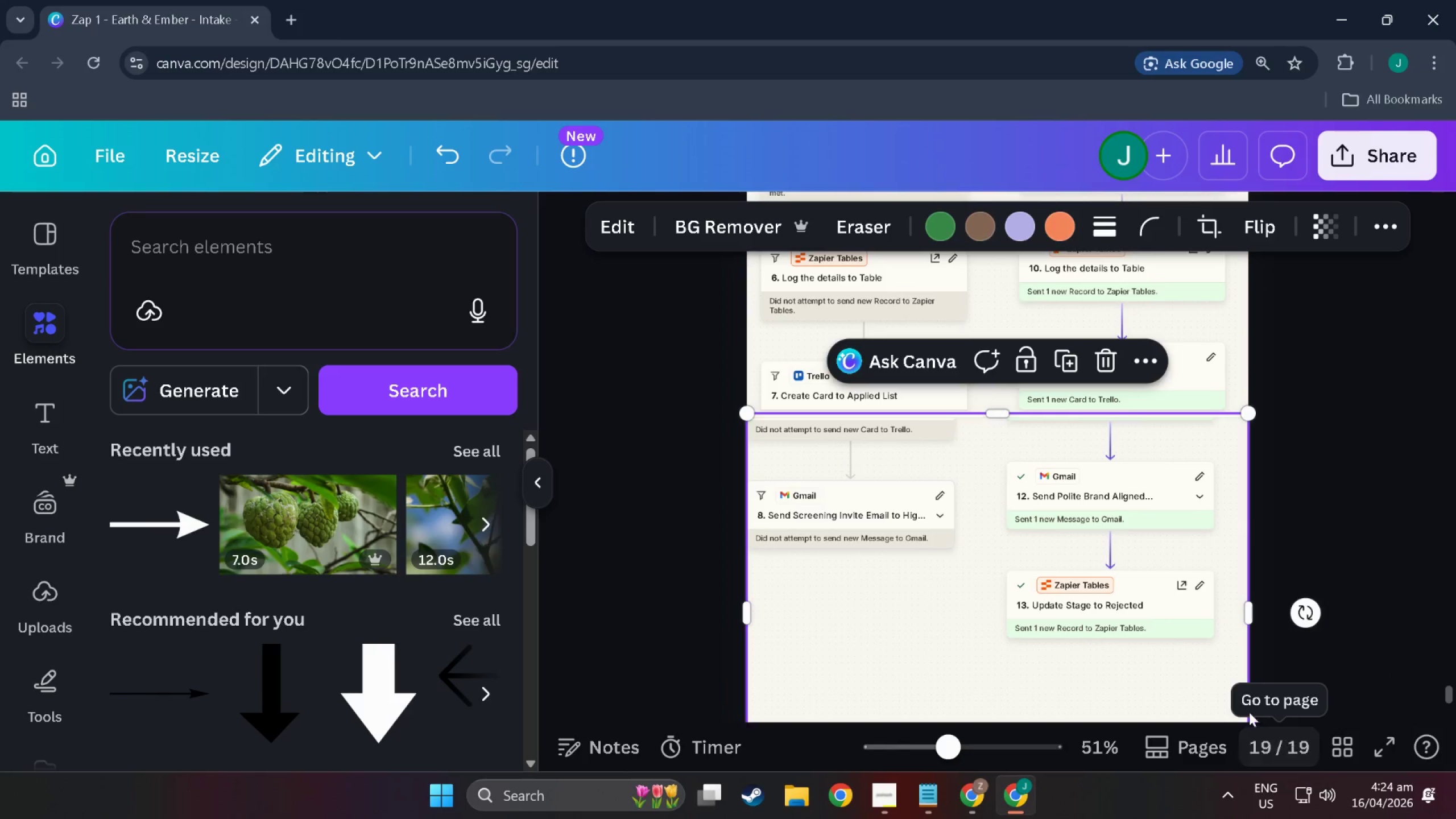 
scroll: coordinate [1198, 692], scroll_direction: down, amount: 5.0
 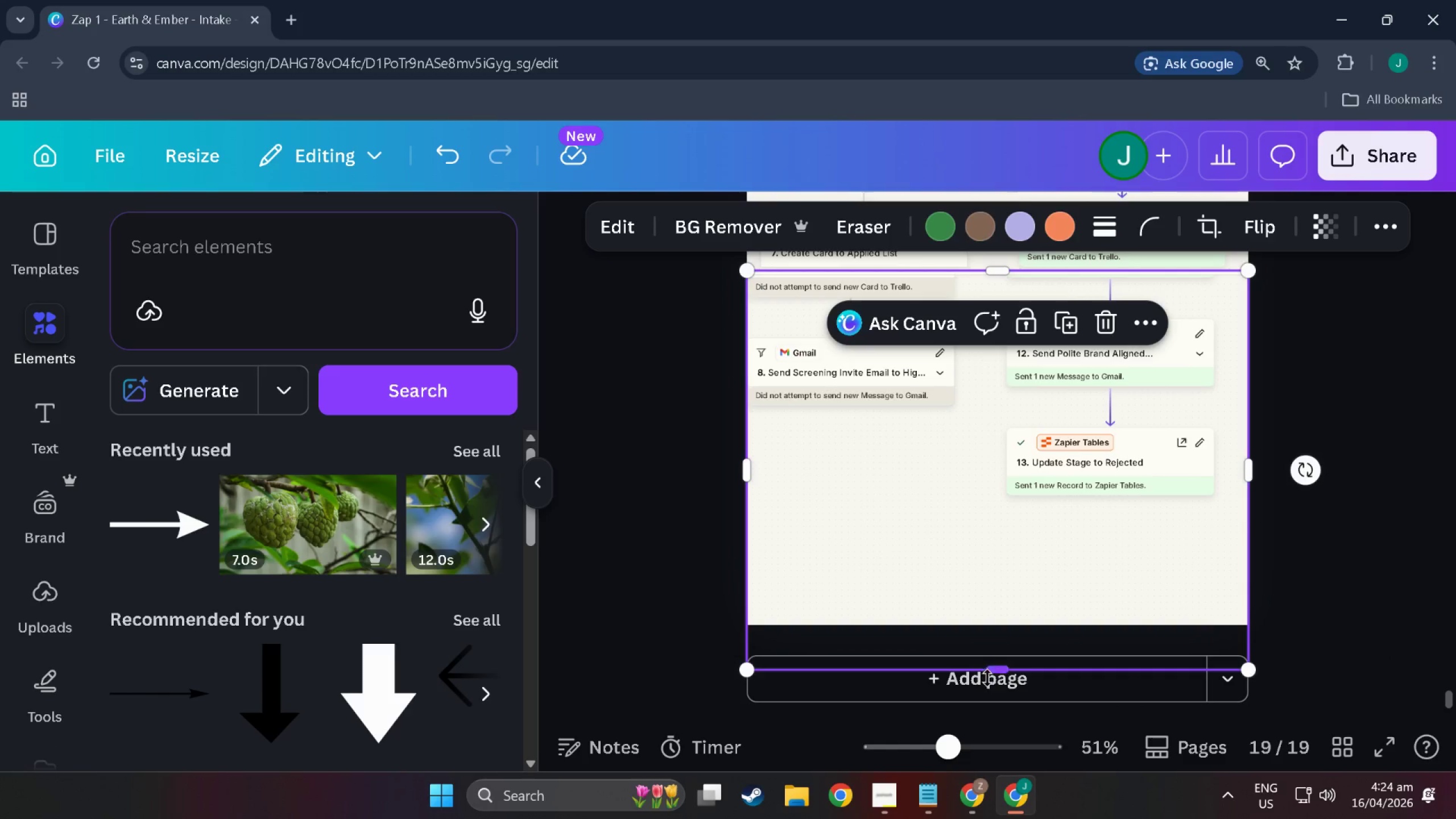 
left_click_drag(start_coordinate=[998, 678], to_coordinate=[1027, 531])
 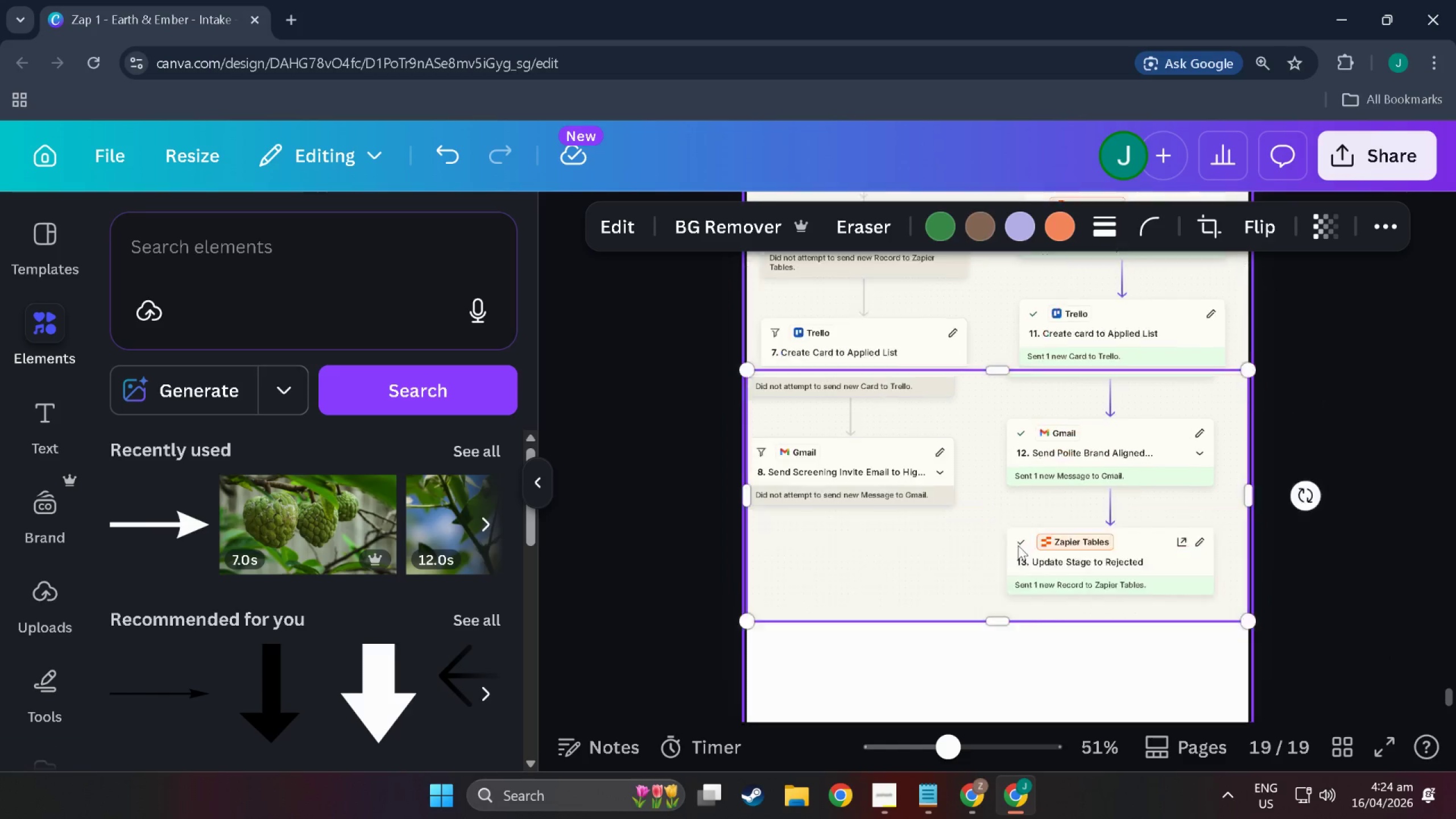 
scroll: coordinate [1018, 543], scroll_direction: up, amount: 4.0
 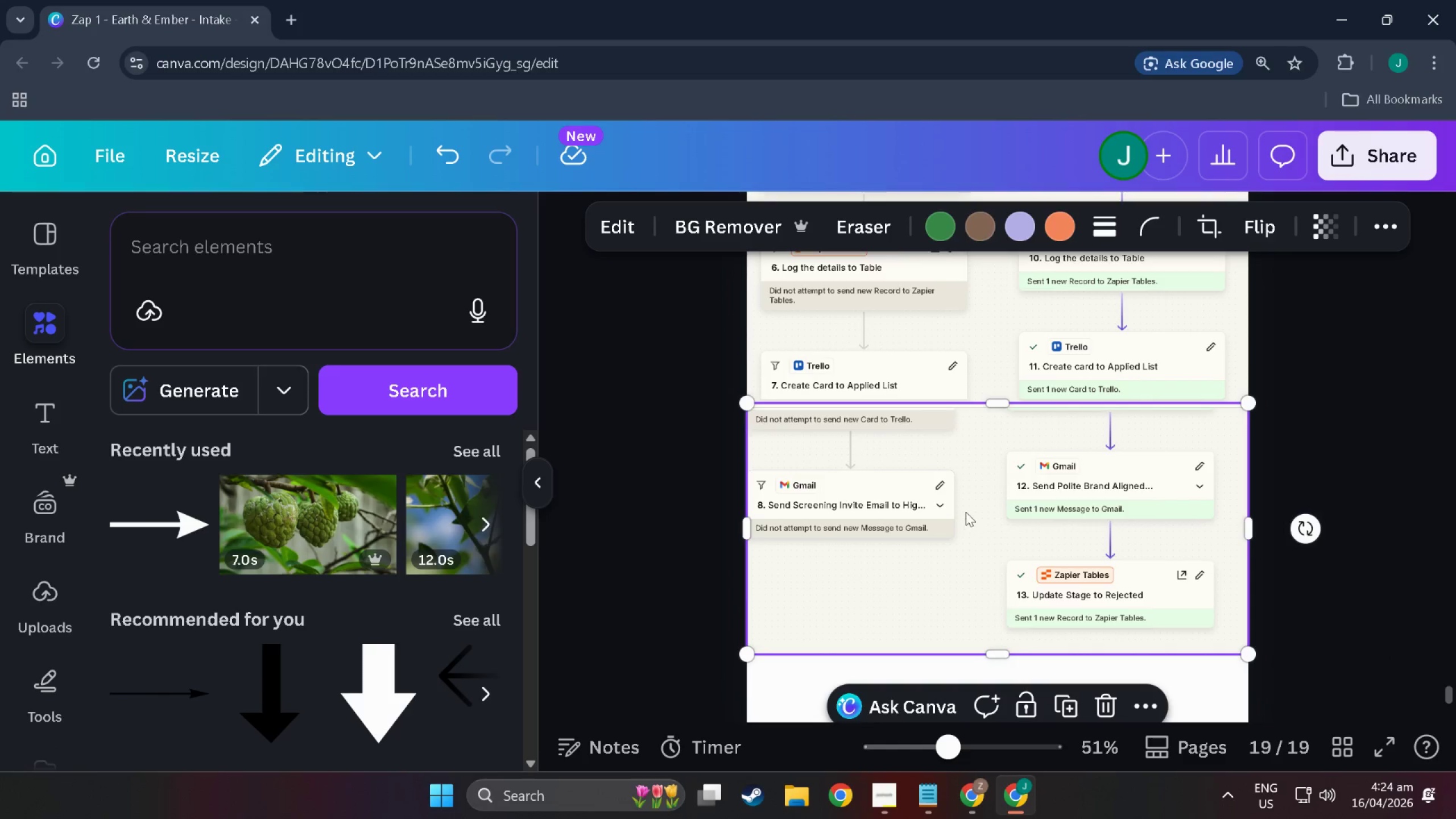 
left_click_drag(start_coordinate=[970, 512], to_coordinate=[982, 516])
 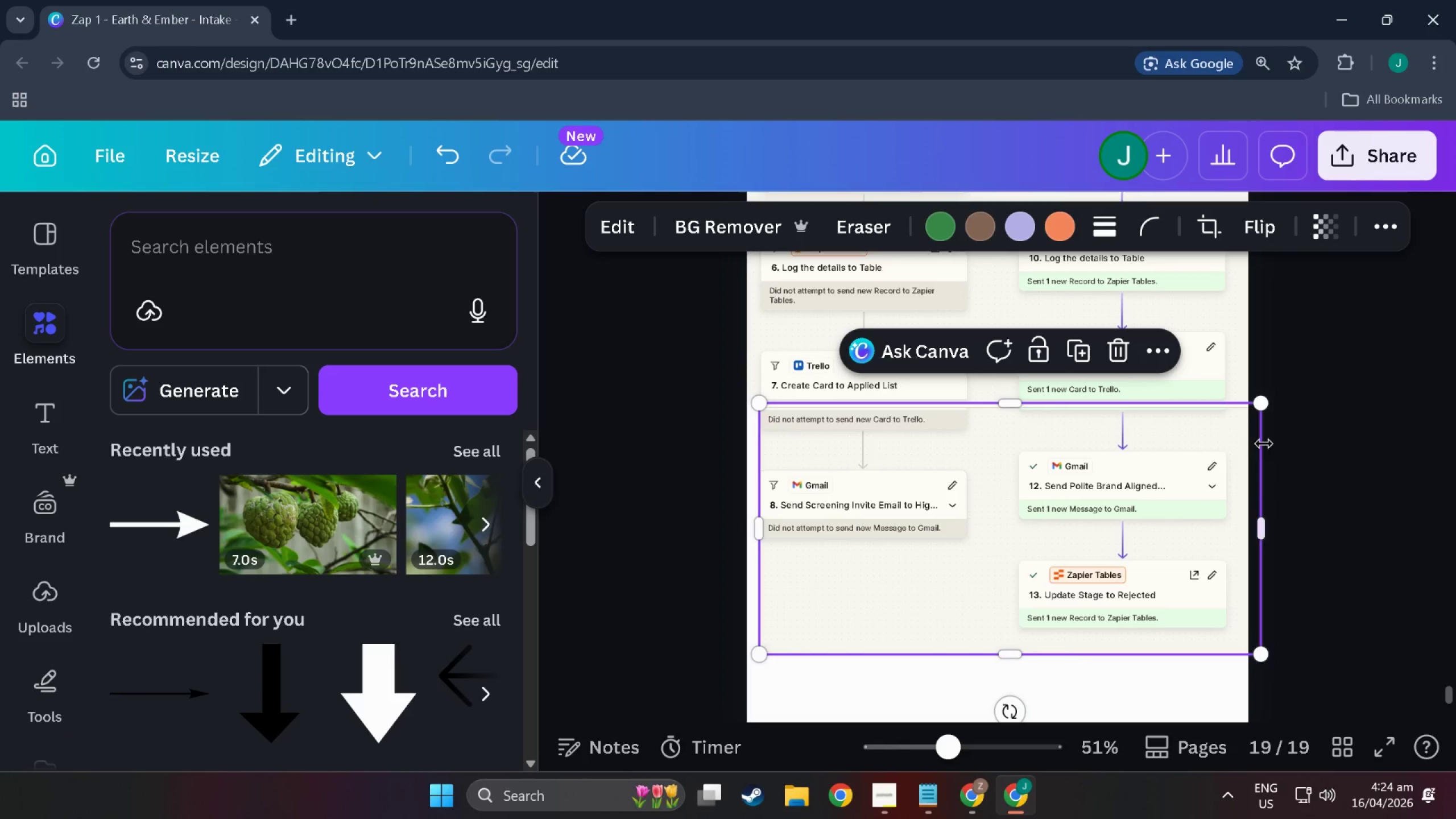 
left_click([1335, 452])
 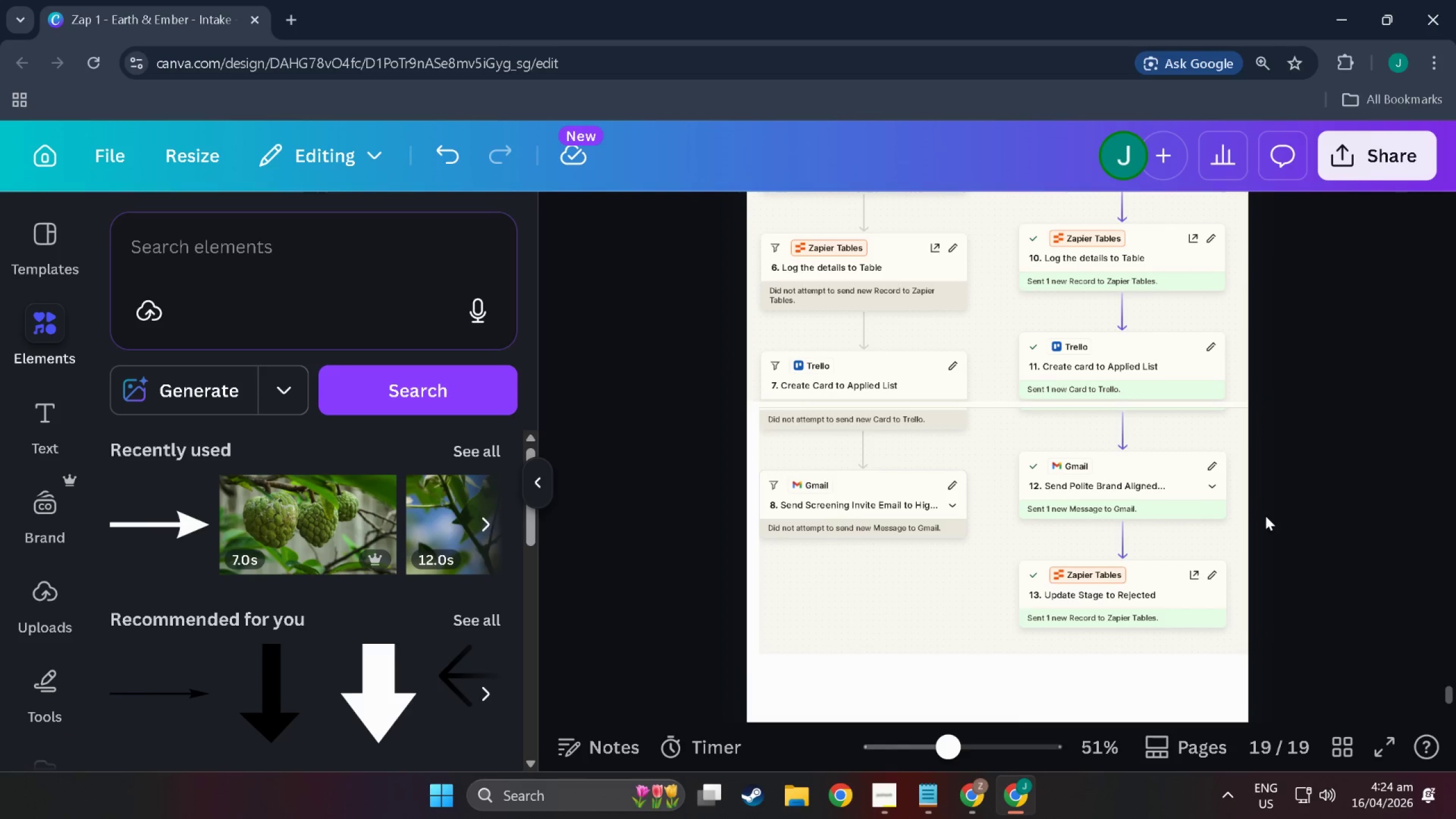 
left_click([1236, 531])
 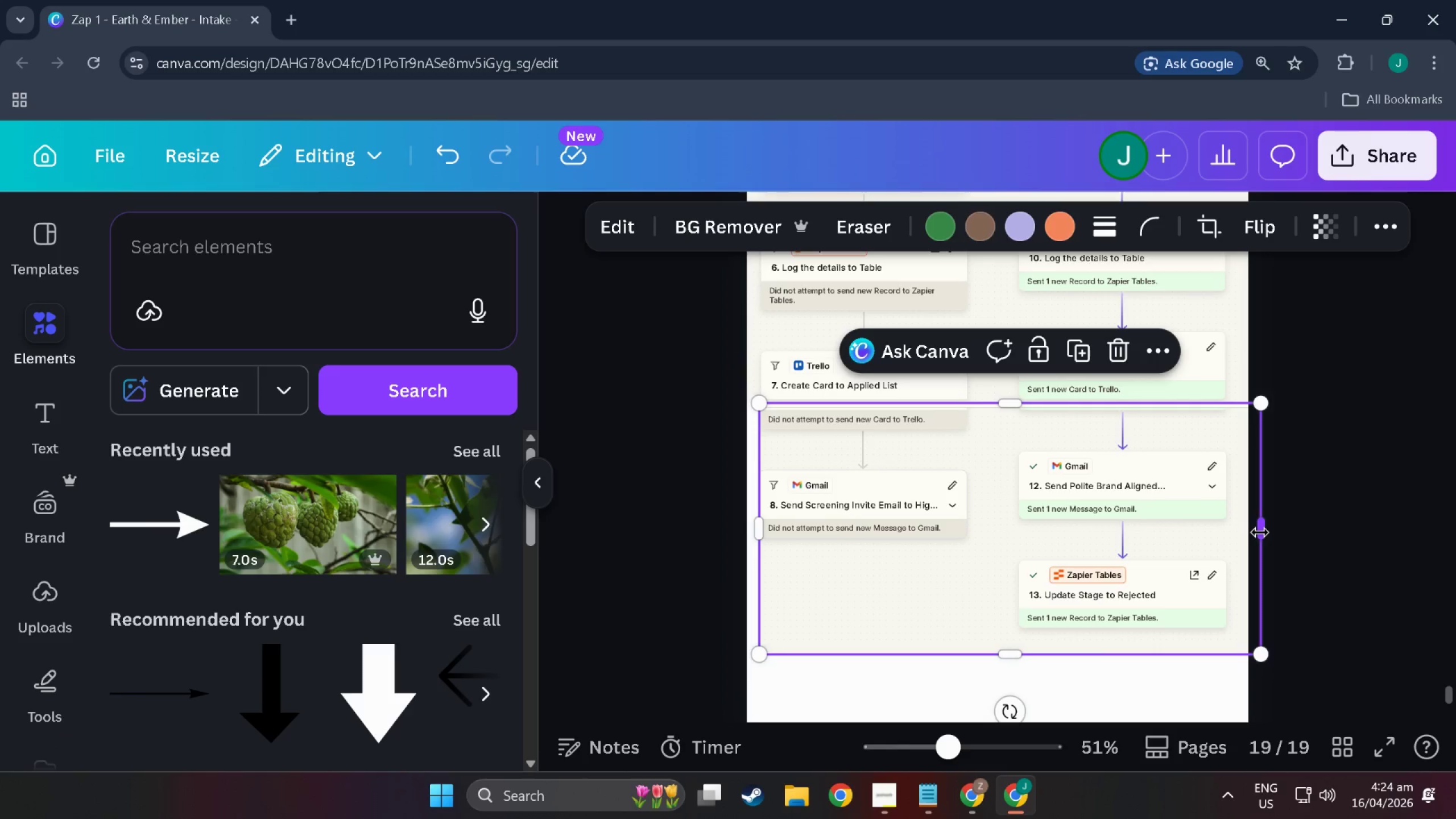 
left_click_drag(start_coordinate=[1260, 532], to_coordinate=[1232, 529])
 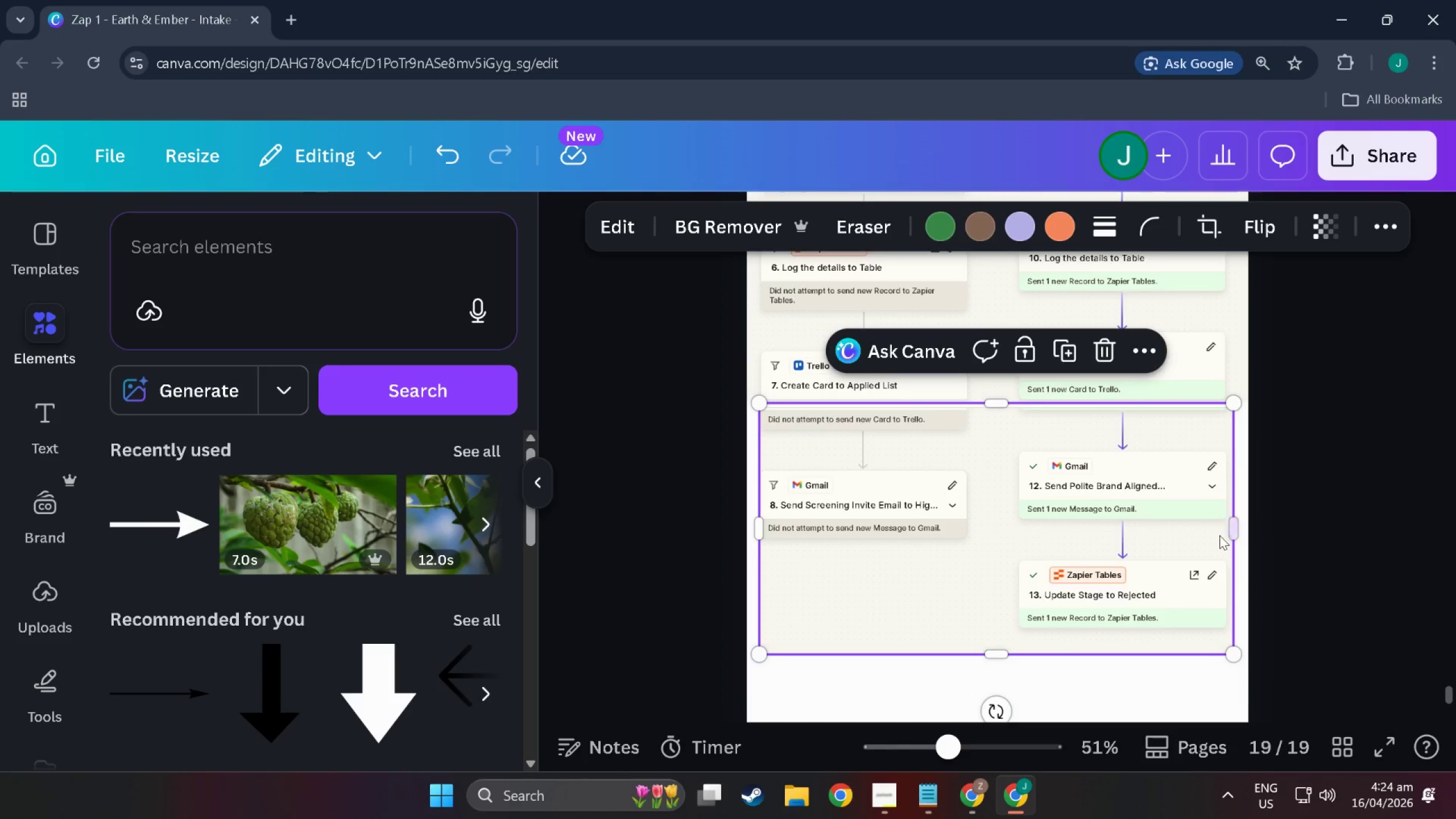 
scroll: coordinate [1219, 535], scroll_direction: down, amount: 2.0
 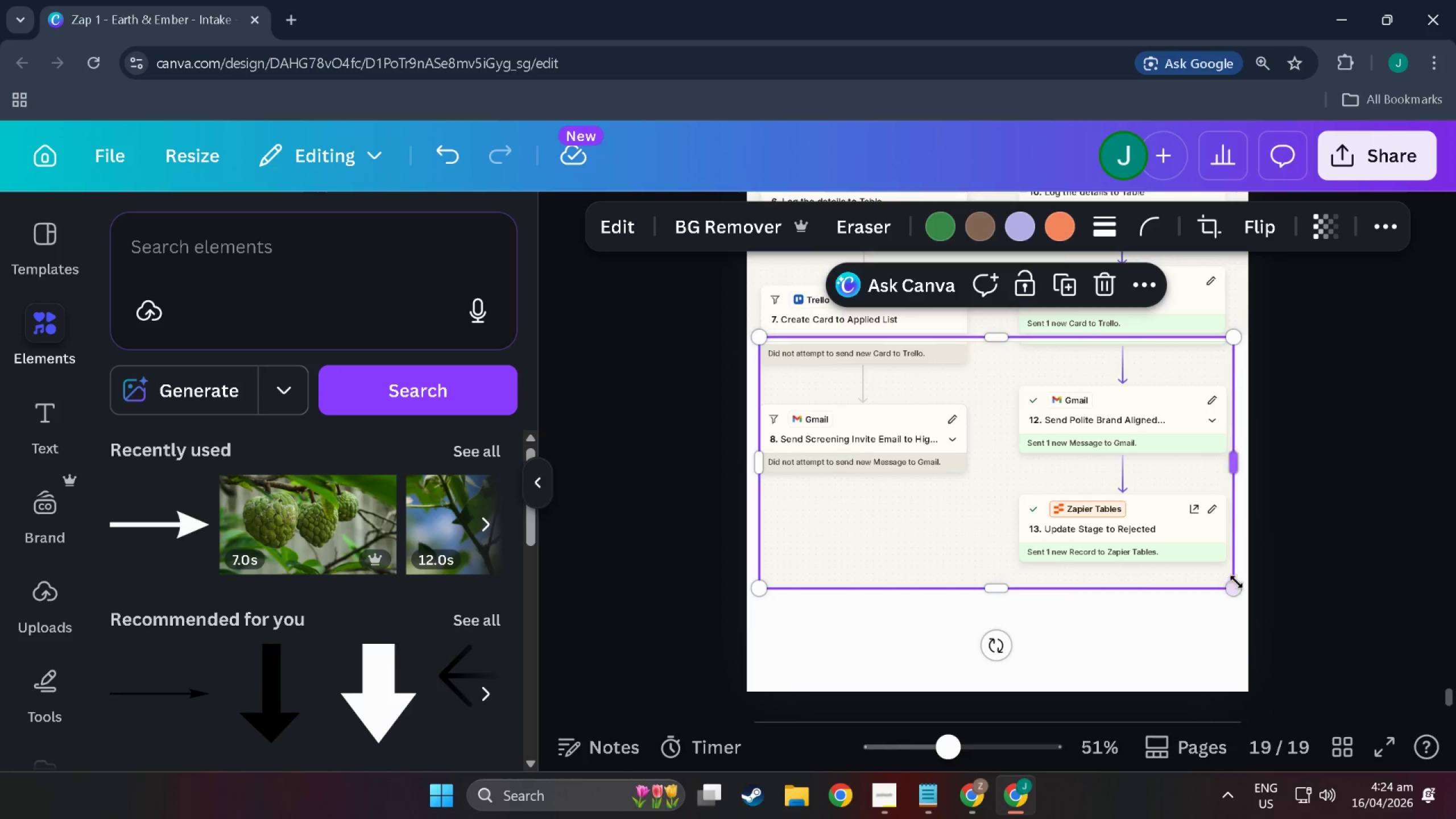 
left_click_drag(start_coordinate=[1236, 588], to_coordinate=[1251, 600])
 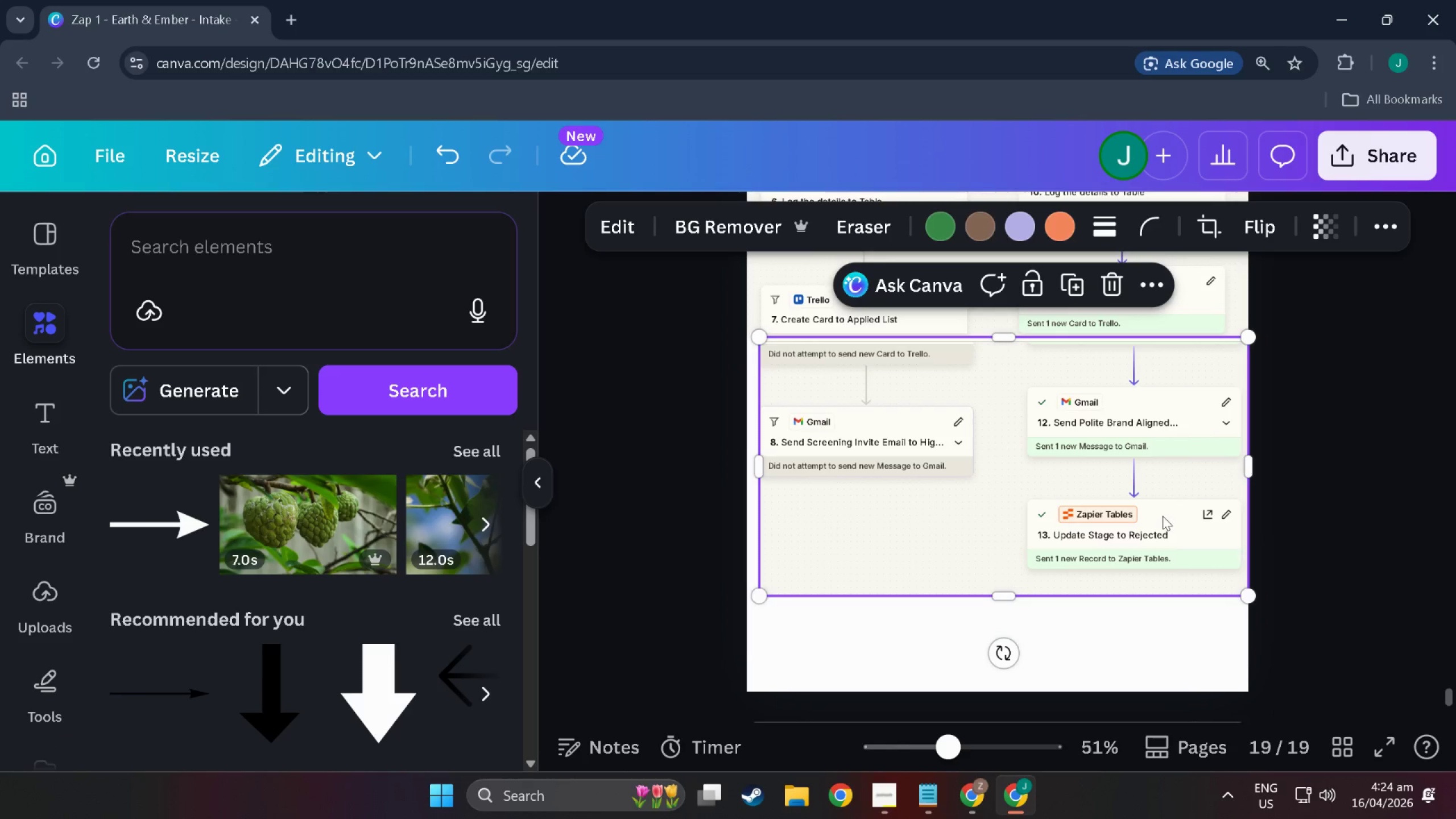 
left_click_drag(start_coordinate=[1165, 516], to_coordinate=[1161, 516])
 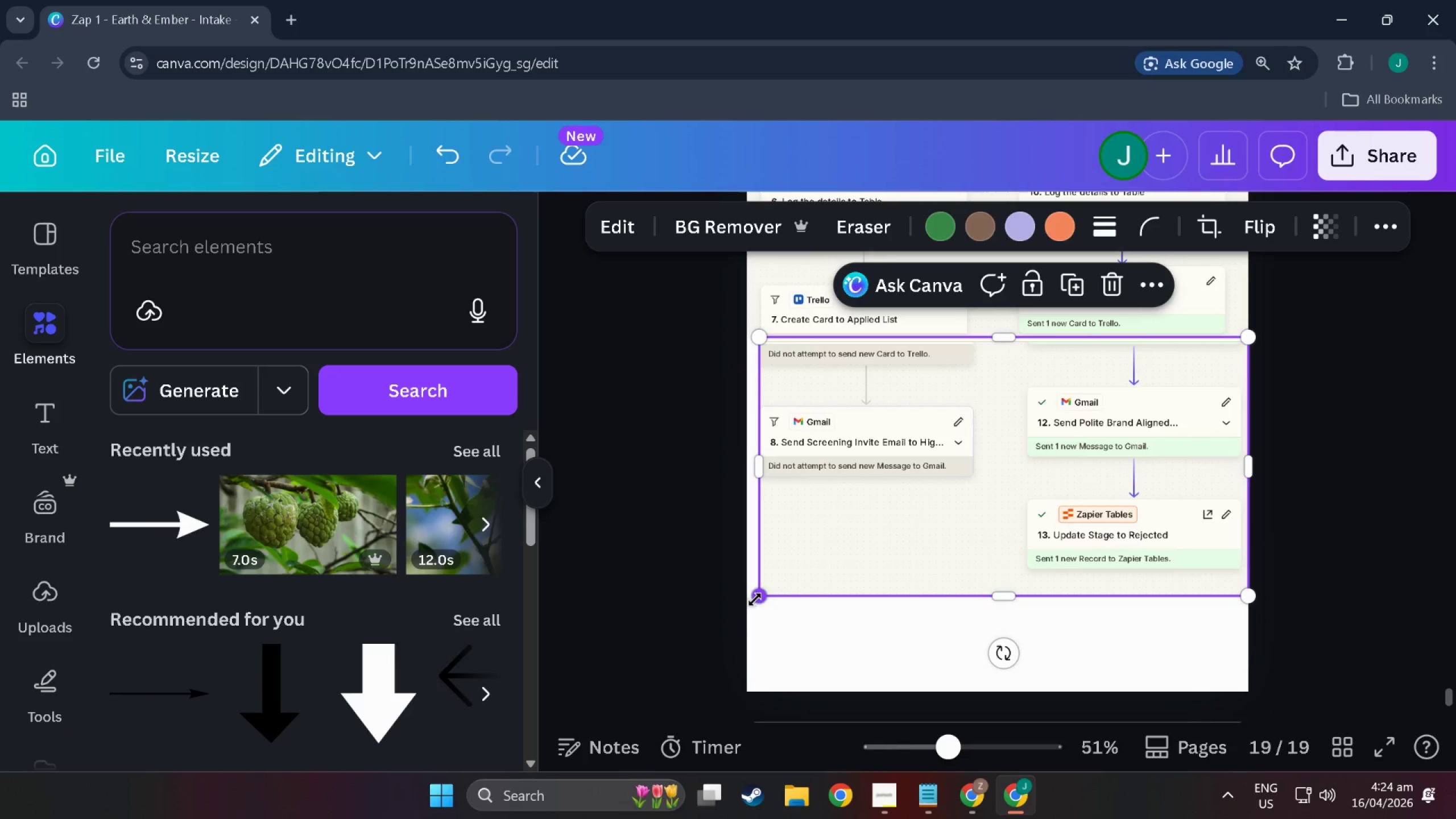 
left_click_drag(start_coordinate=[762, 597], to_coordinate=[747, 597])
 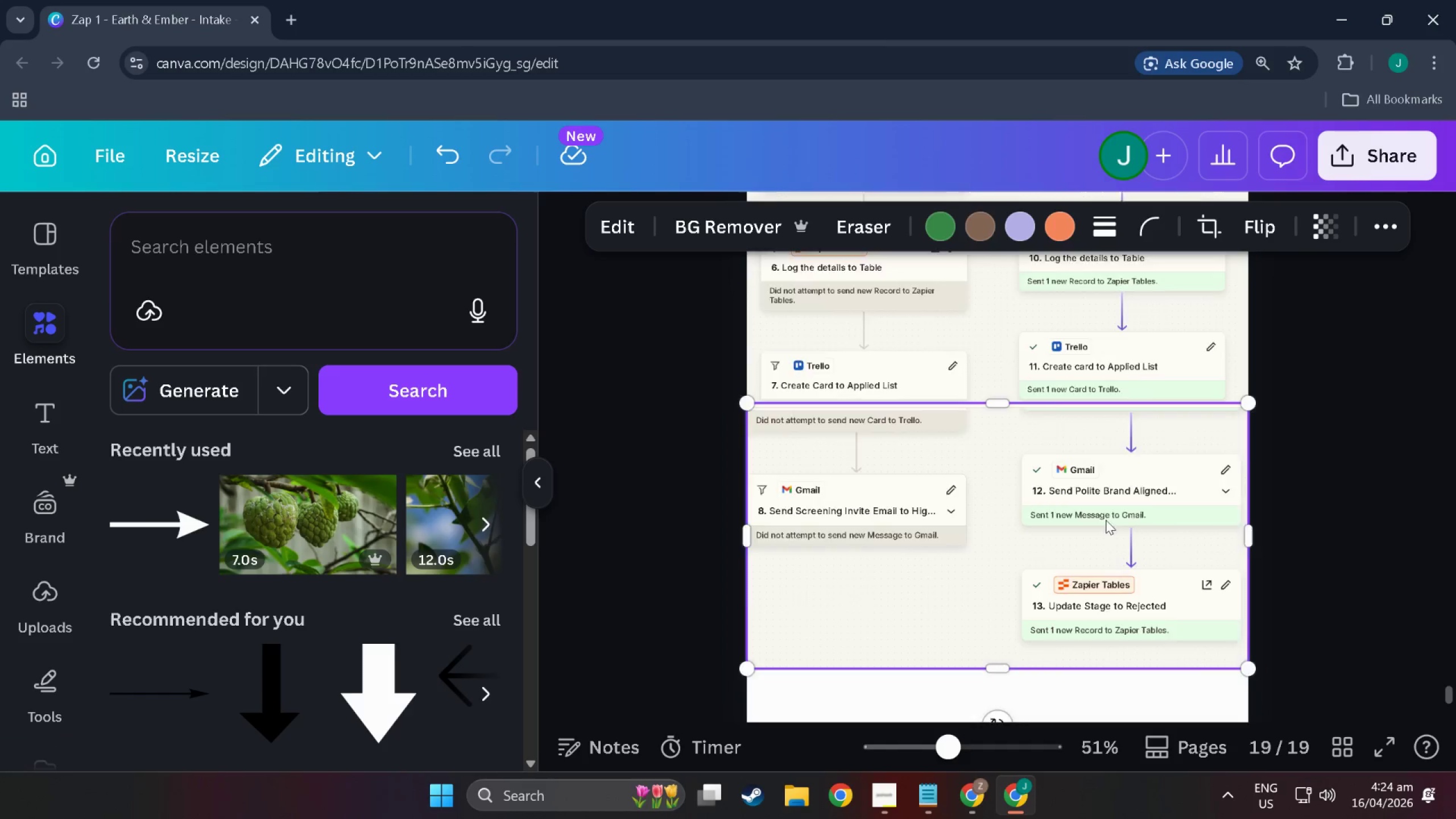 
left_click([1318, 441])
 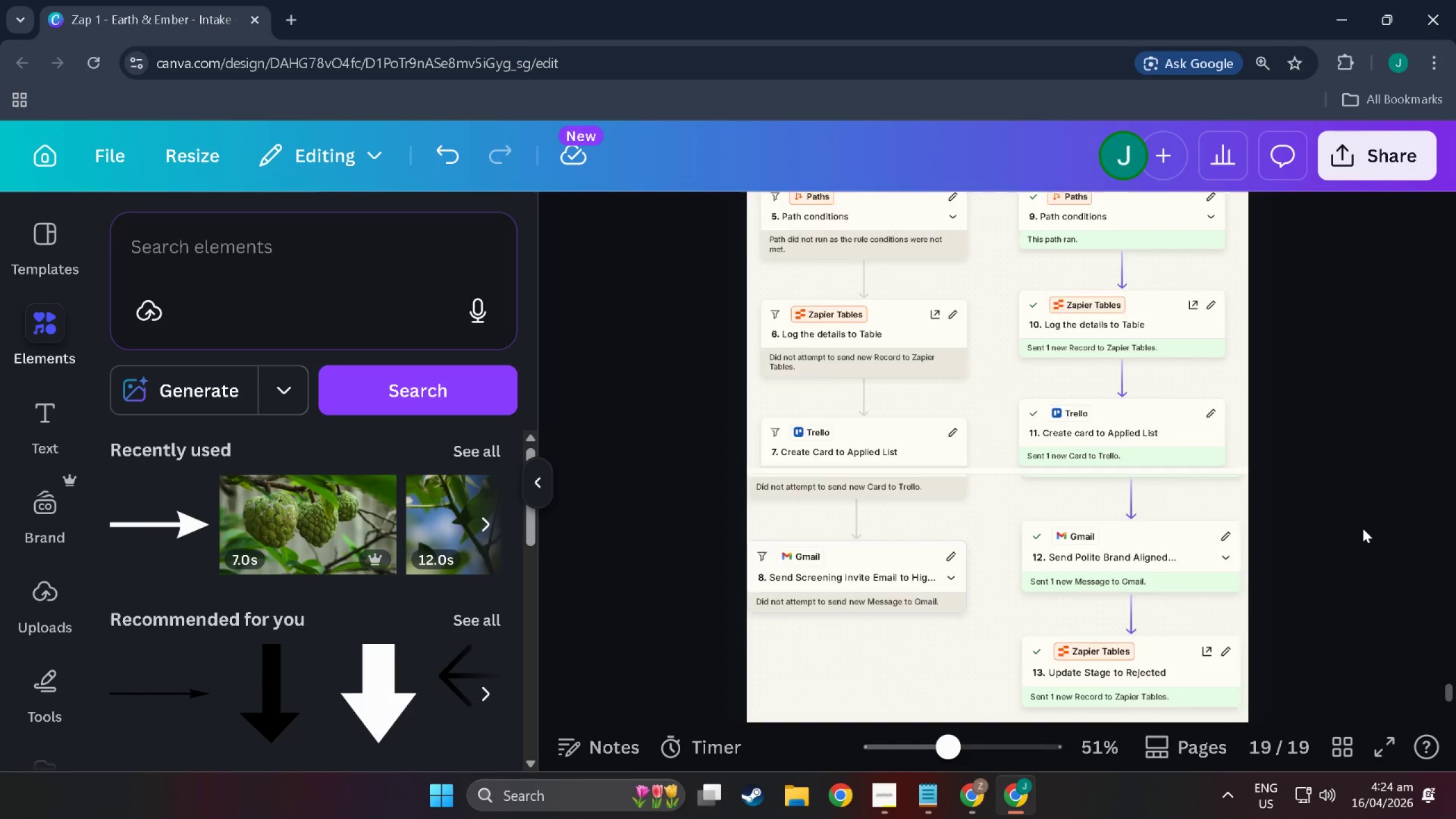 
scroll: coordinate [1355, 562], scroll_direction: up, amount: 8.0
 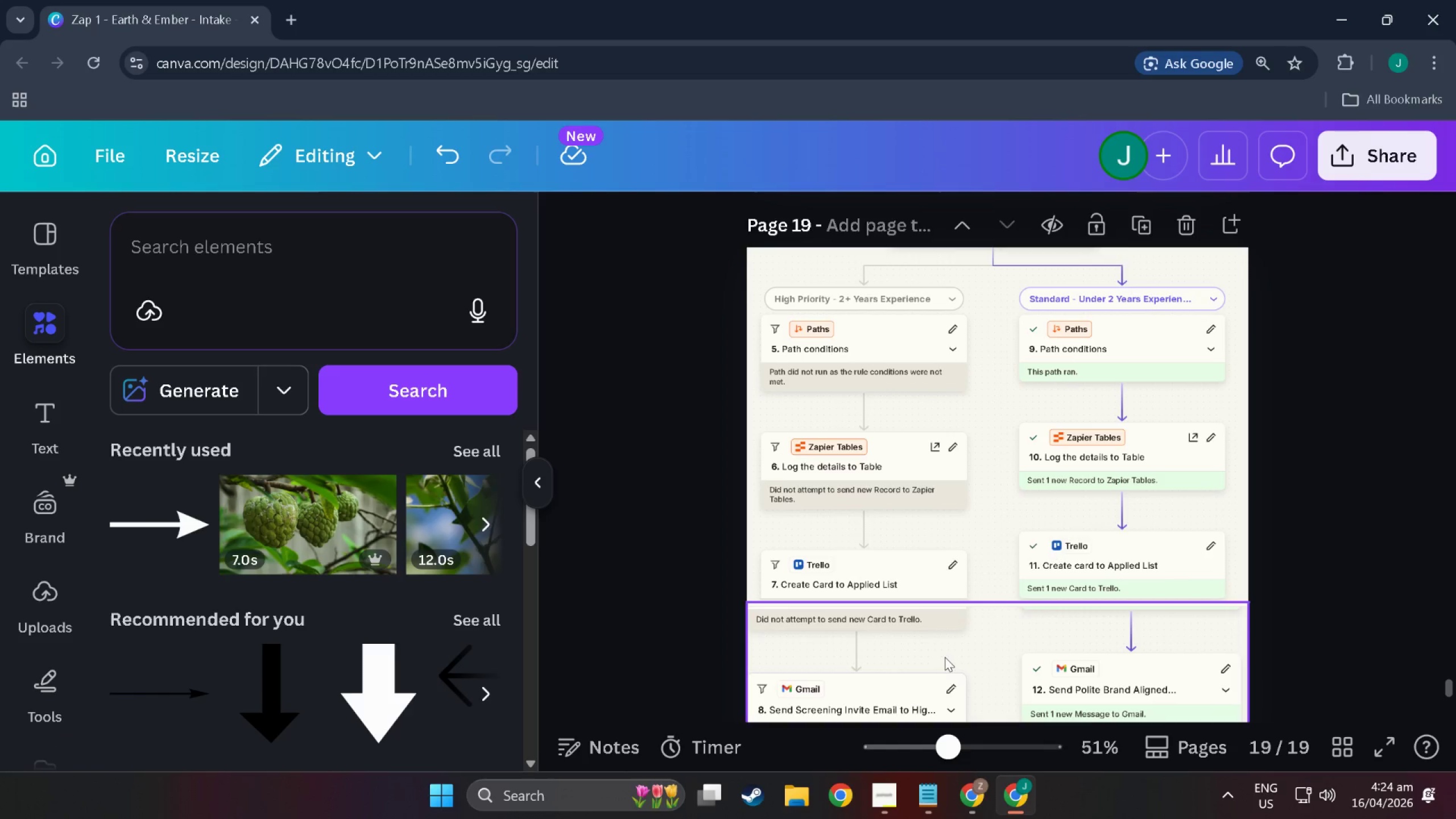 
left_click([945, 657])
 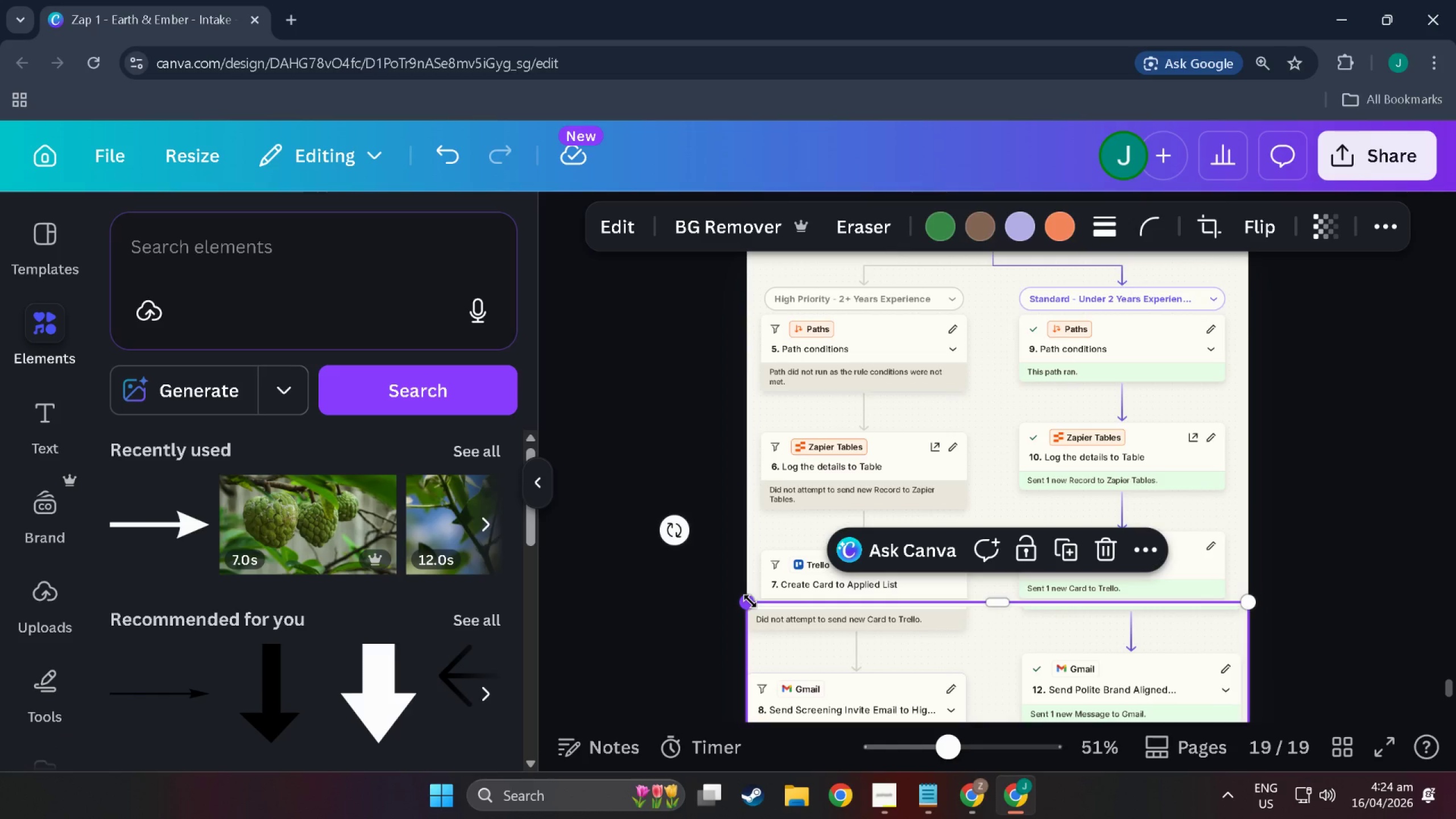 
scroll: coordinate [1029, 650], scroll_direction: up, amount: 3.0
 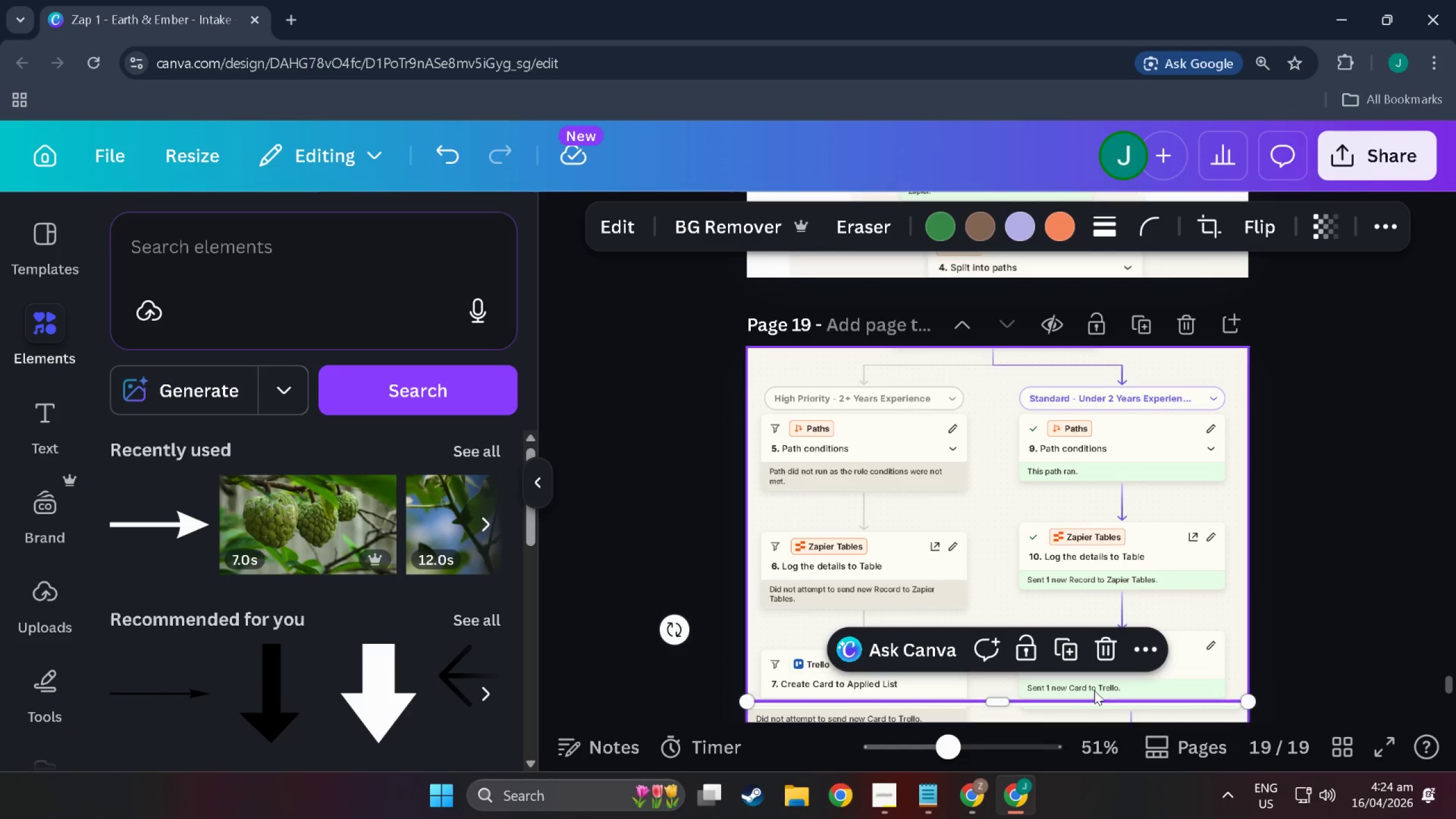 
scroll: coordinate [1094, 624], scroll_direction: down, amount: 3.0
 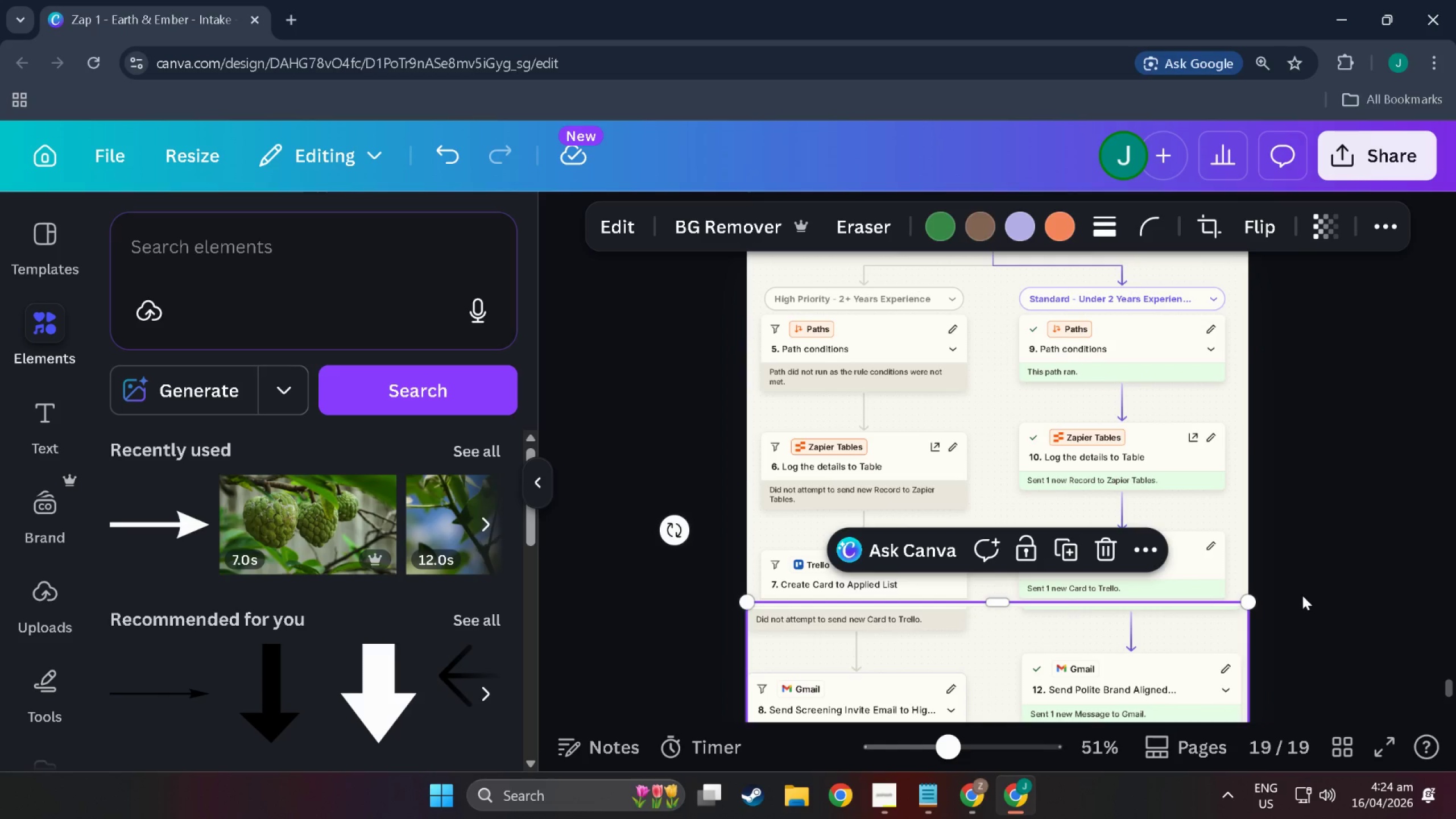 
left_click([1305, 592])
 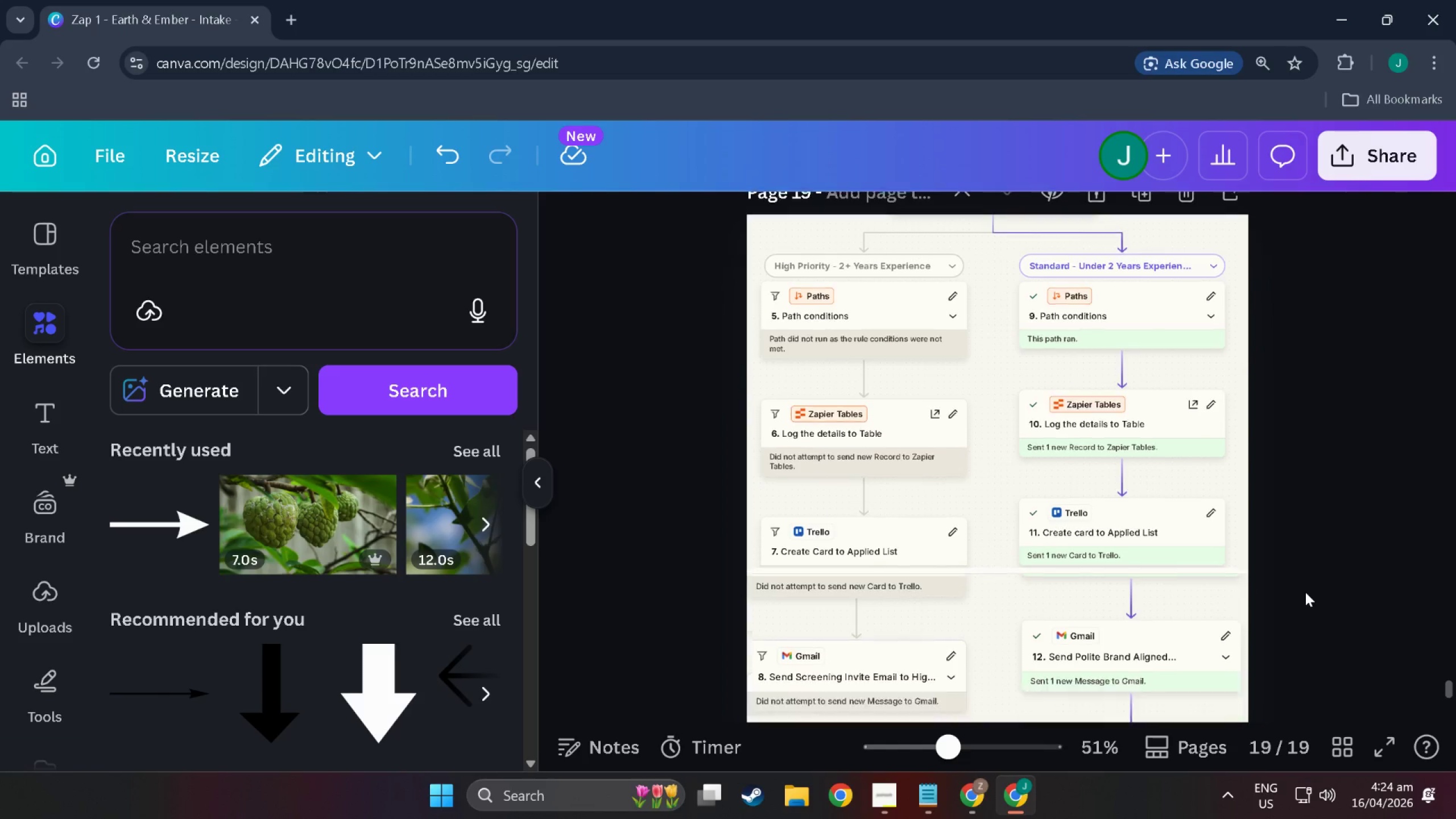 
scroll: coordinate [1305, 592], scroll_direction: down, amount: 4.0
 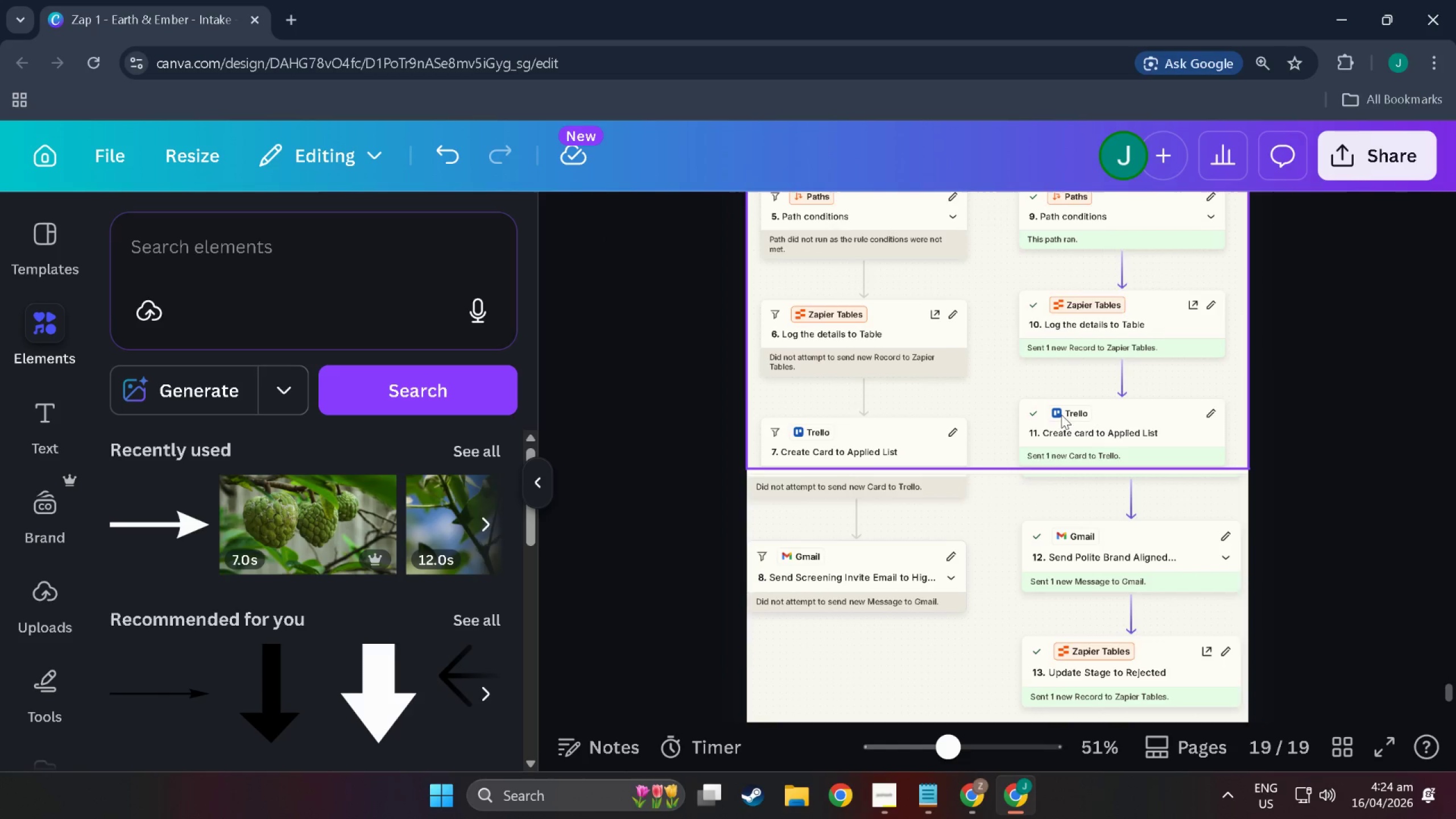 
hold_key(key=AltLeft, duration=0.35)
 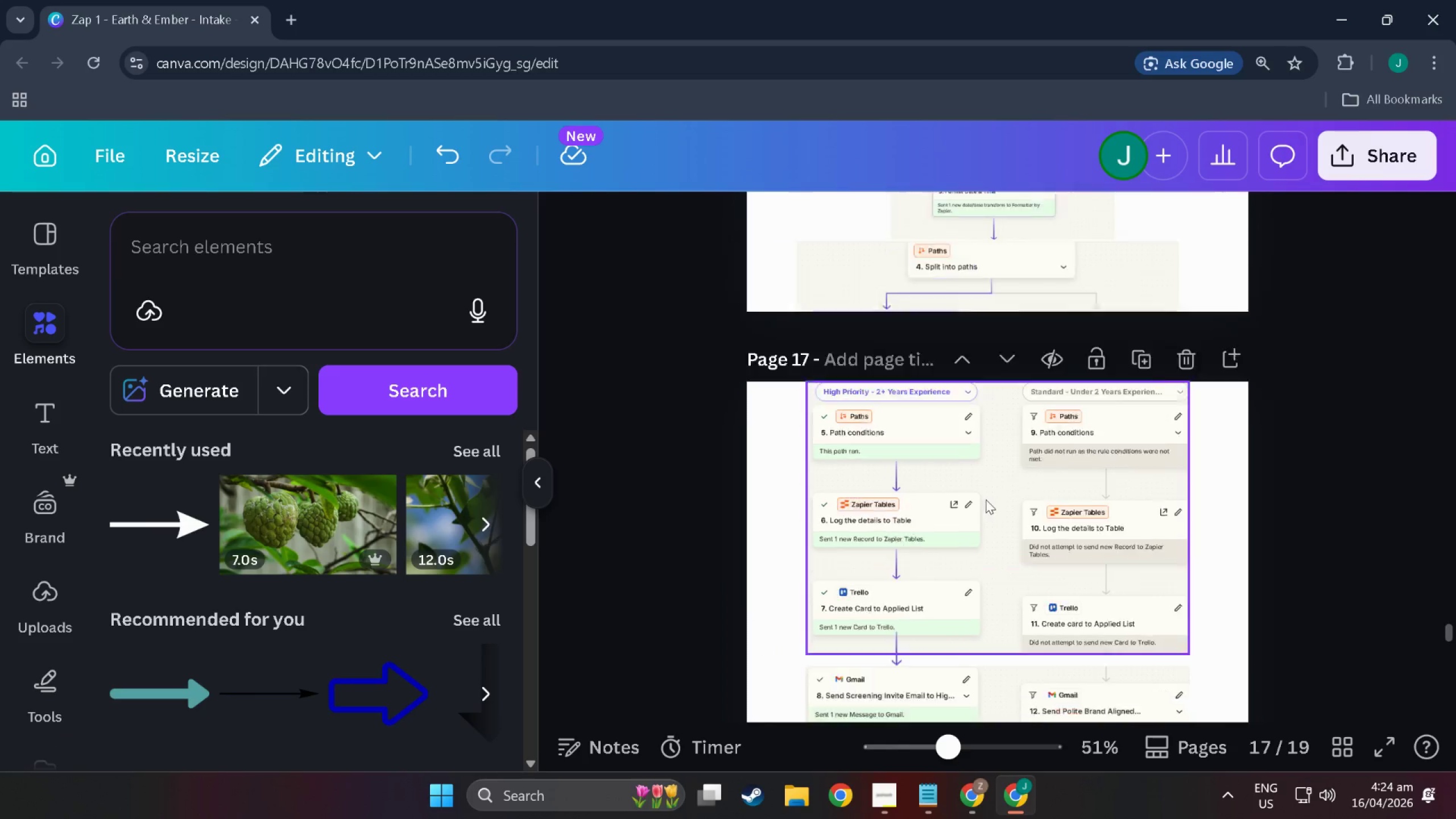 
scroll: coordinate [974, 518], scroll_direction: up, amount: 66.0
 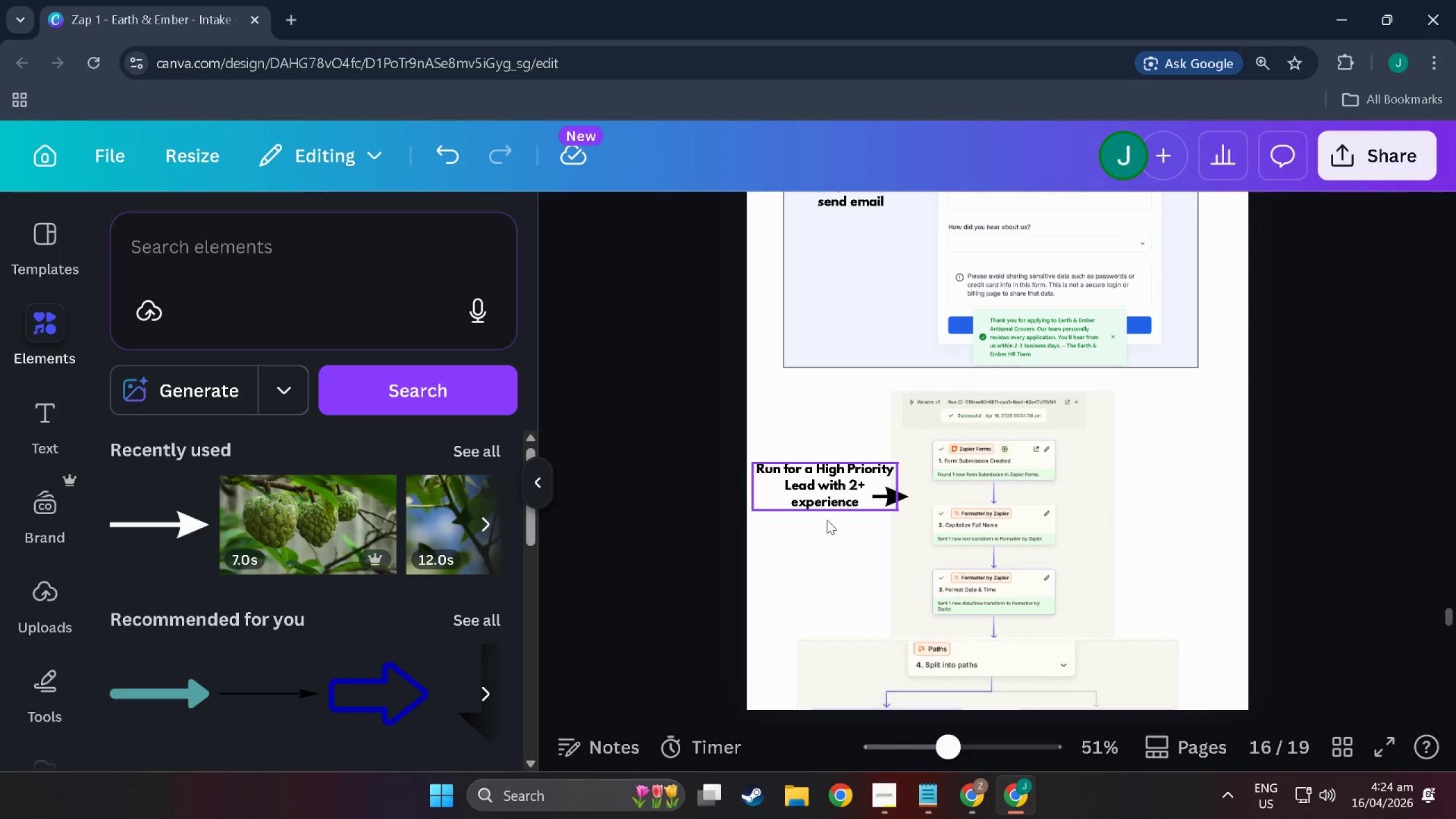 
left_click_drag(start_coordinate=[818, 563], to_coordinate=[880, 417])
 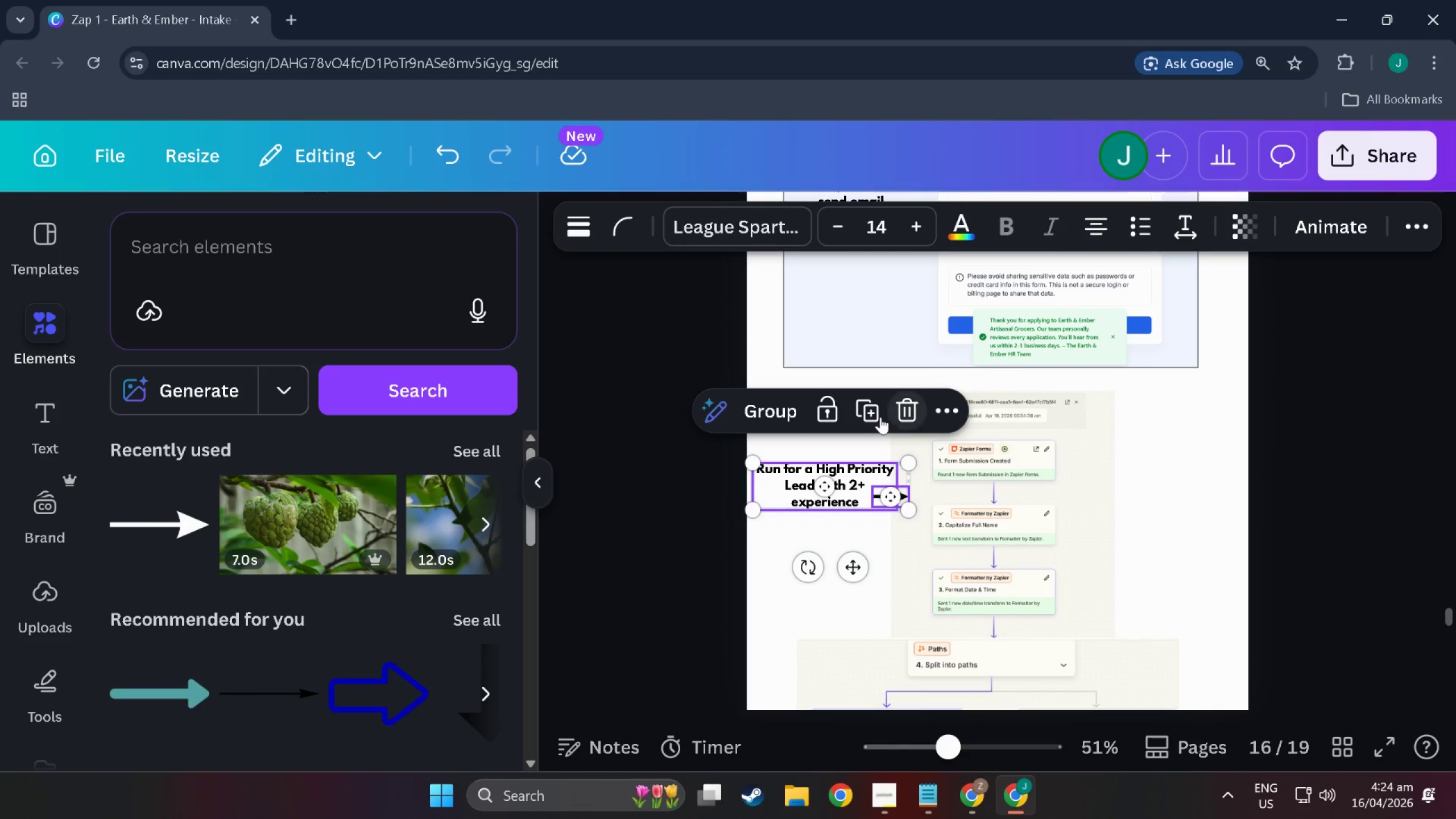 
key(Control+C)
 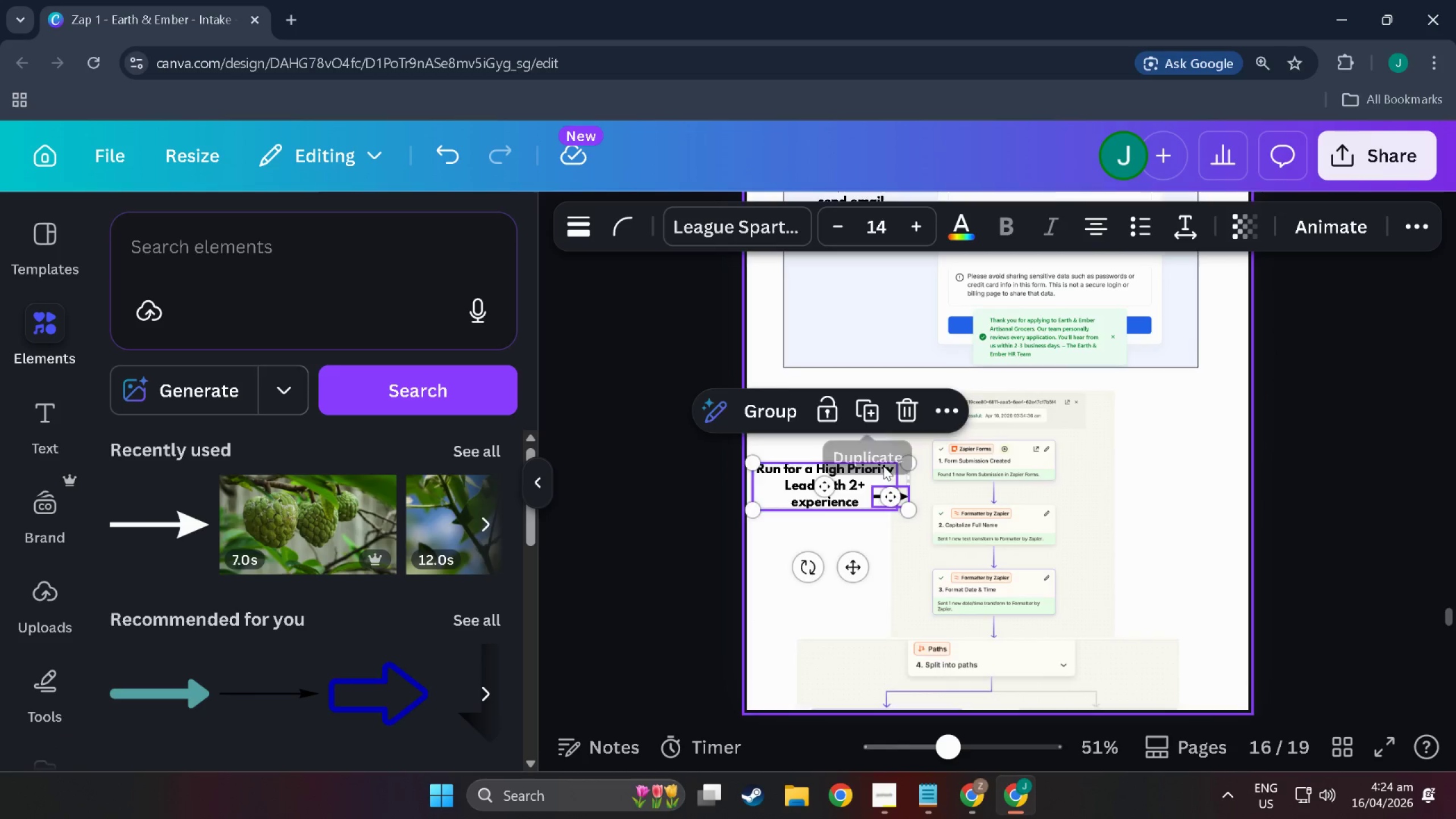 
wait(5.18)
 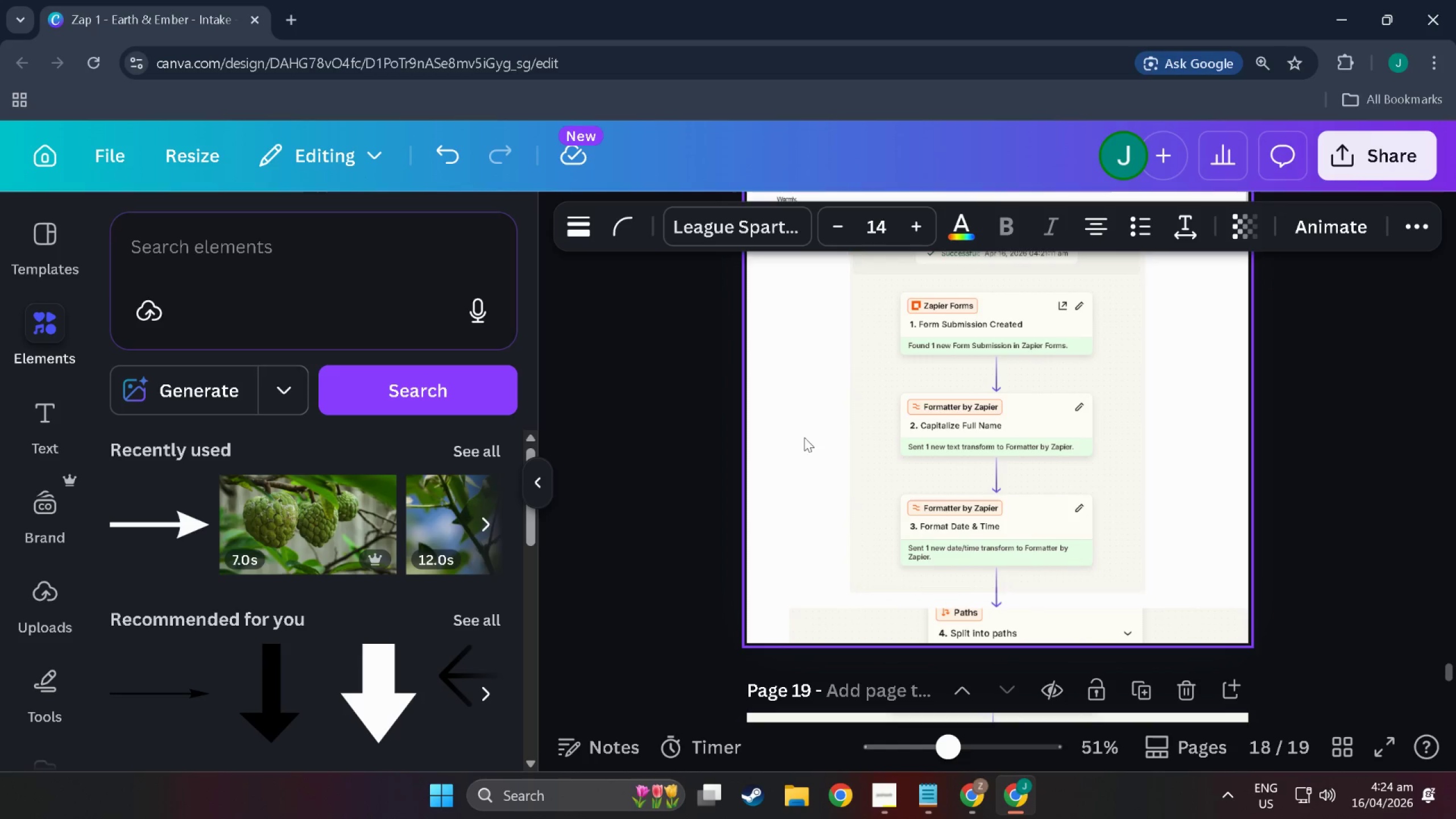 
left_click([792, 423])
 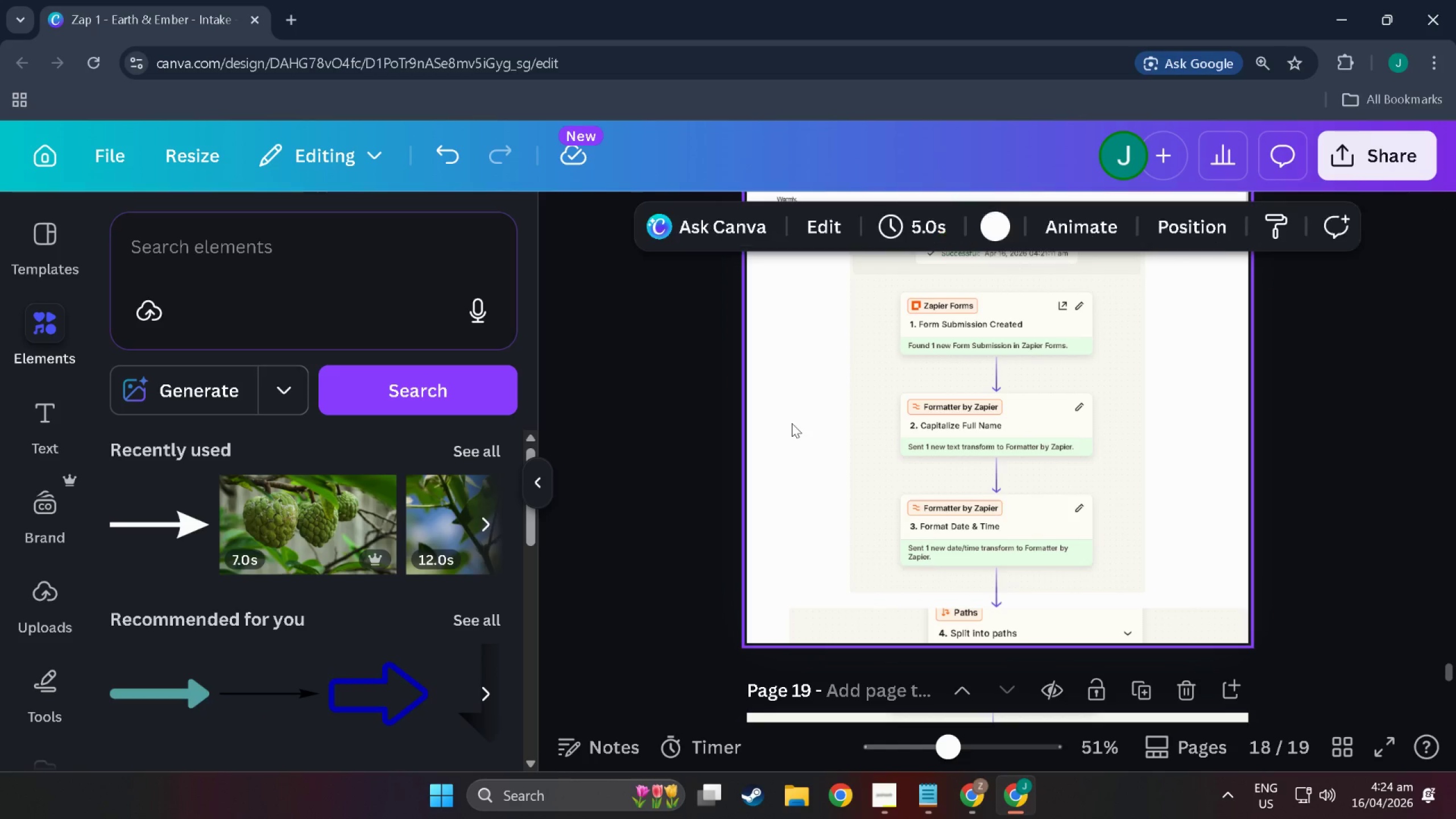 
scroll: coordinate [872, 483], scroll_direction: down, amount: 42.0
 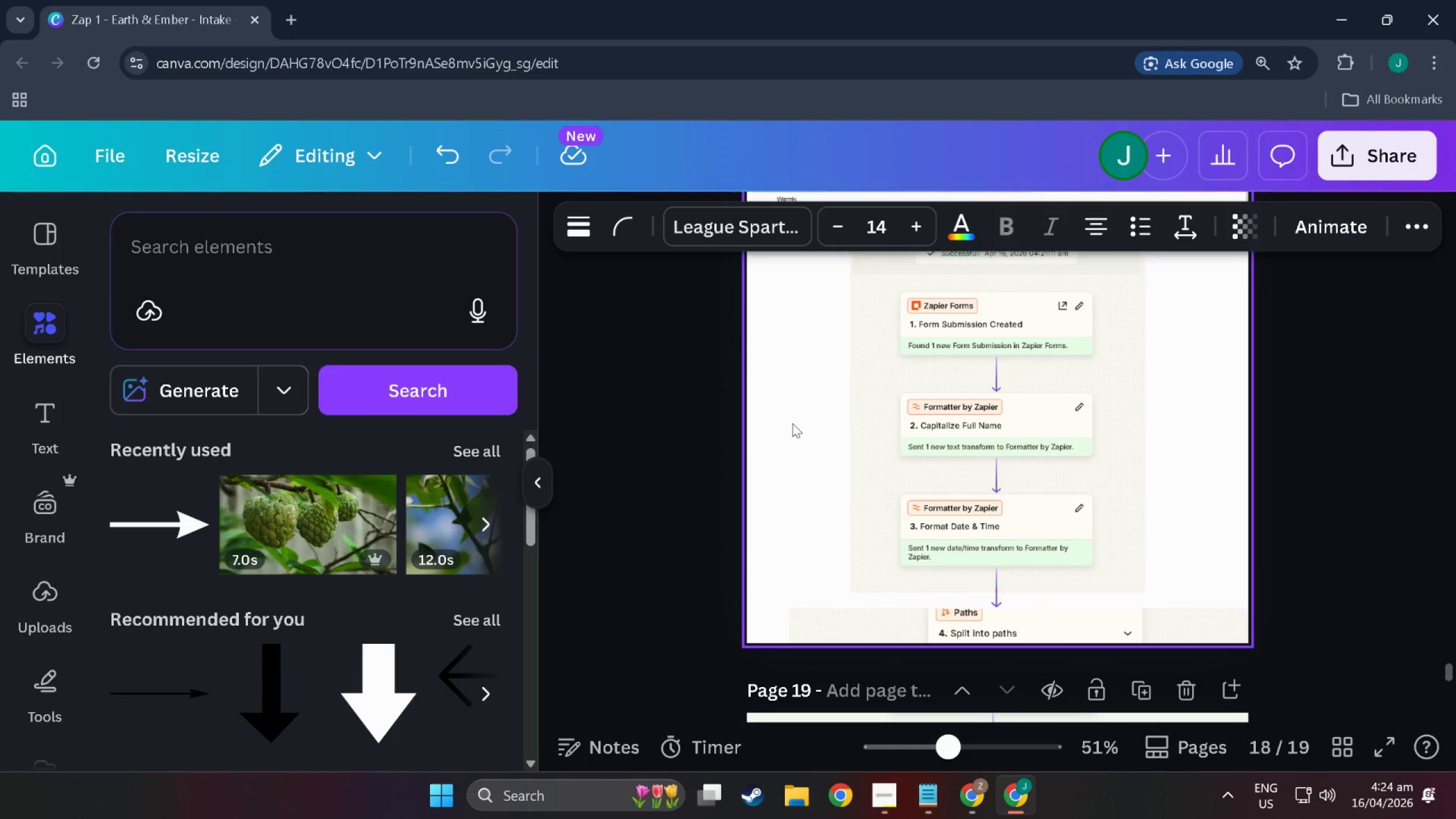 
key(Control+V)
 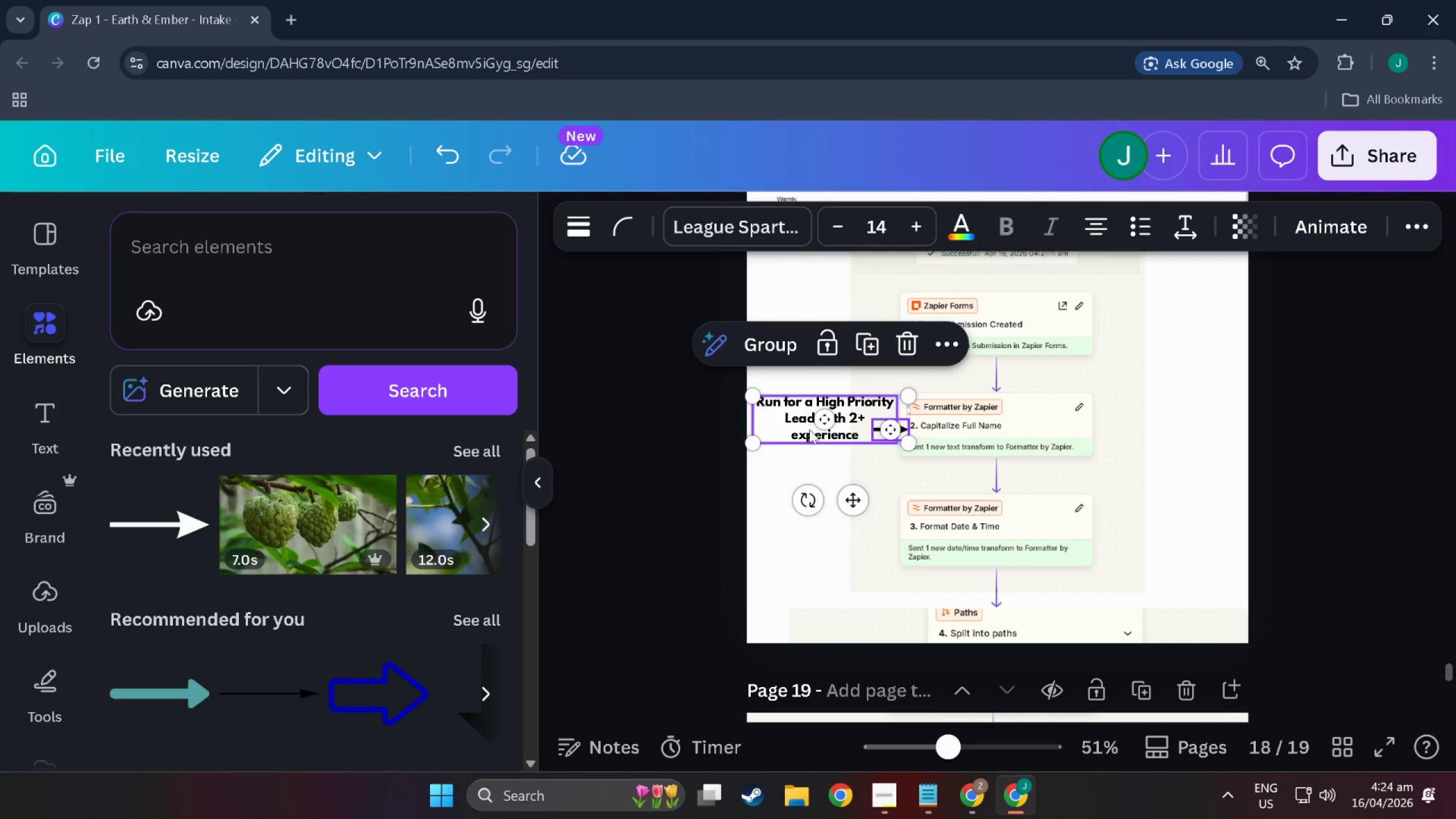 
scroll: coordinate [810, 435], scroll_direction: up, amount: 3.0
 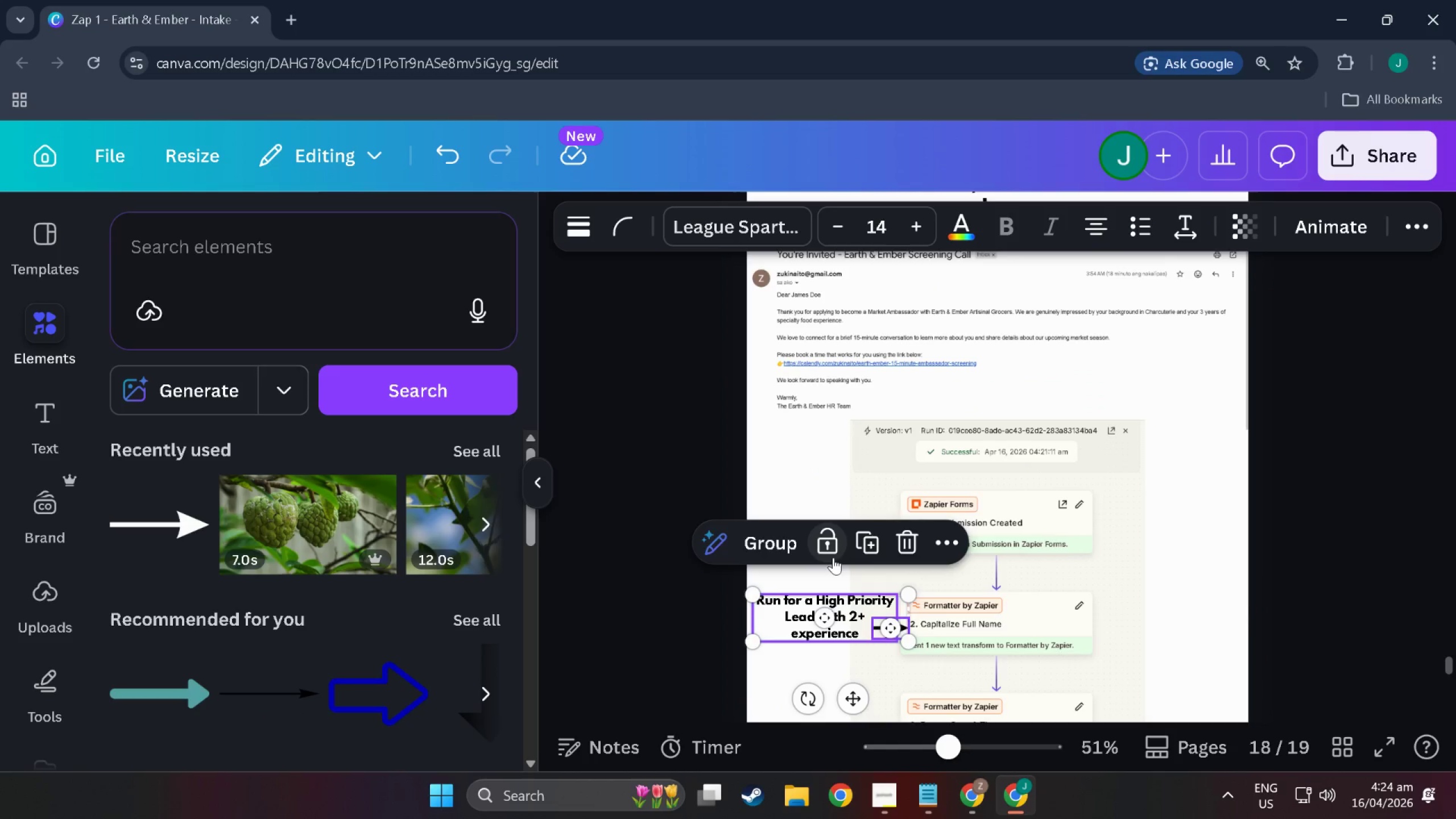 
scroll: coordinate [833, 560], scroll_direction: down, amount: 2.0
 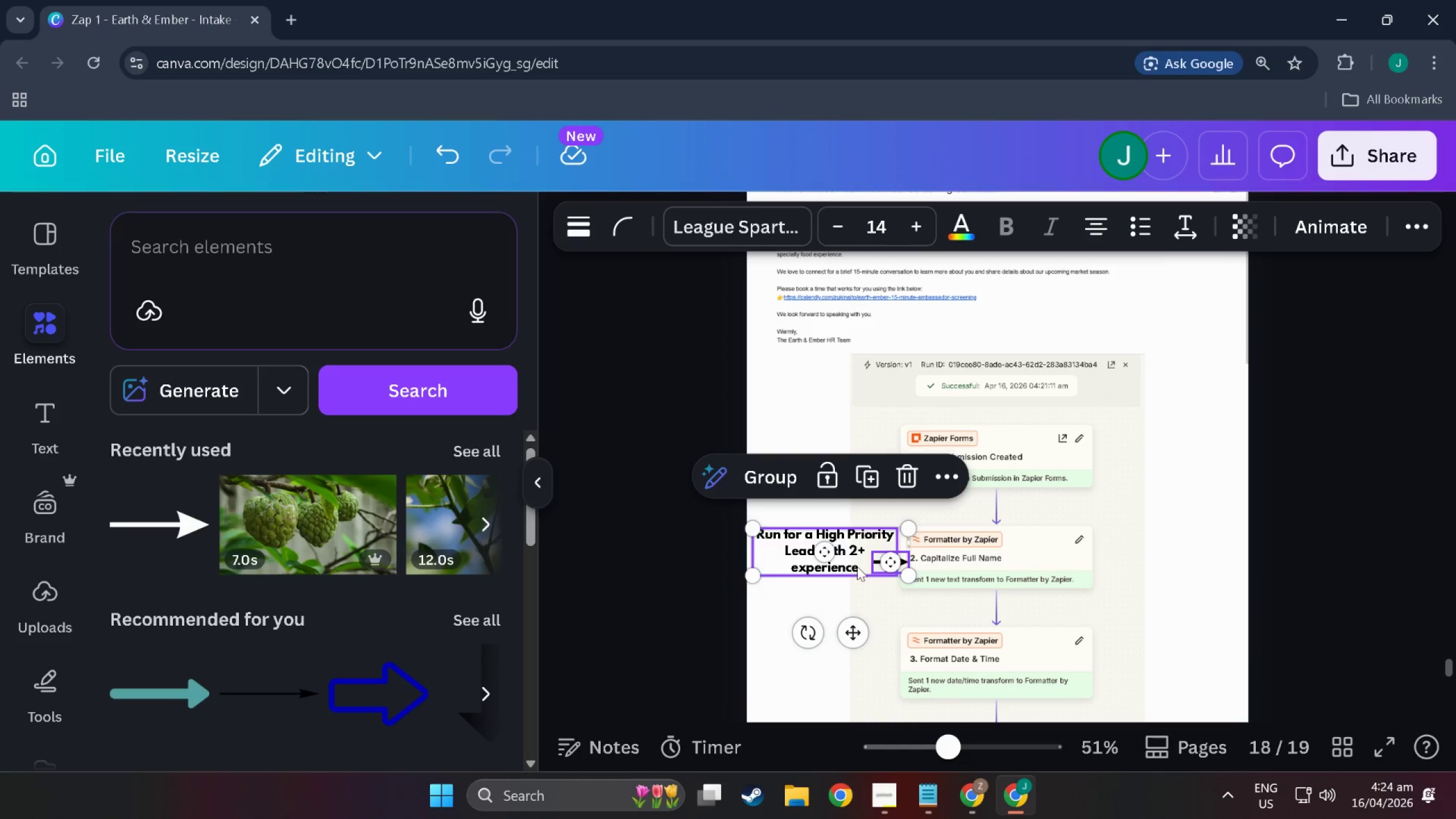 
left_click_drag(start_coordinate=[857, 566], to_coordinate=[851, 569])
 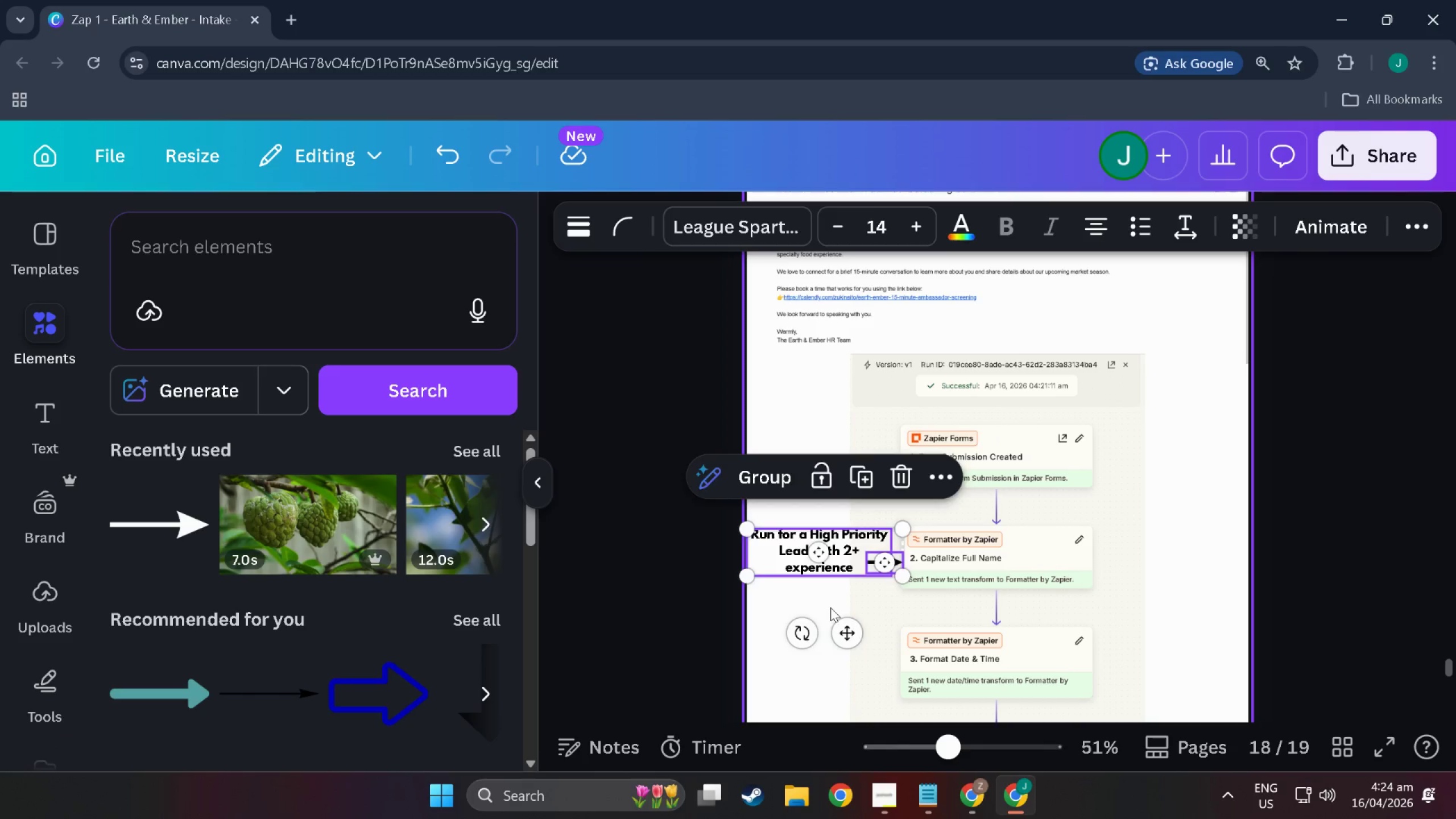 
left_click([830, 607])
 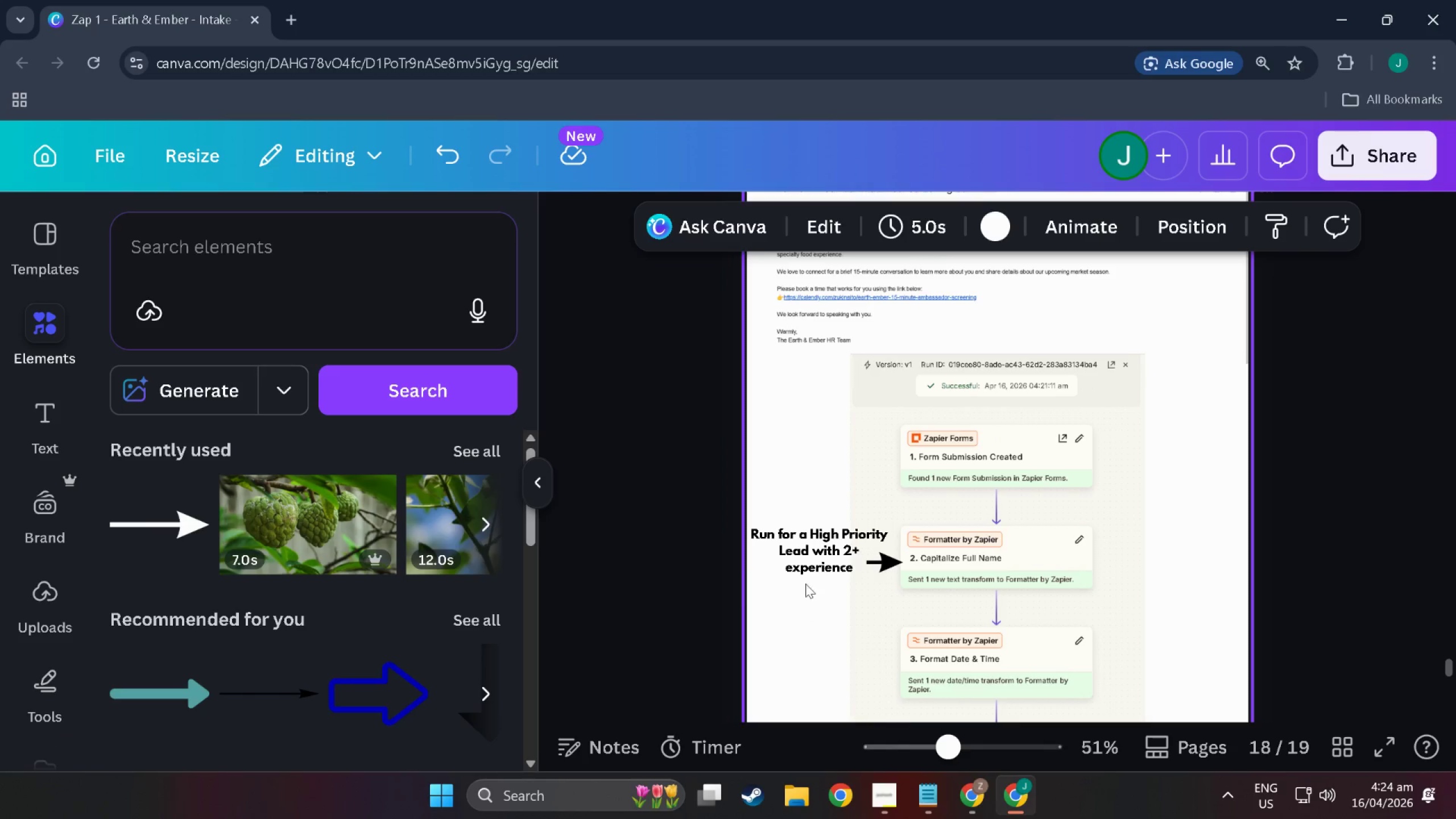 
hold_key(key=ControlLeft, duration=0.33)
 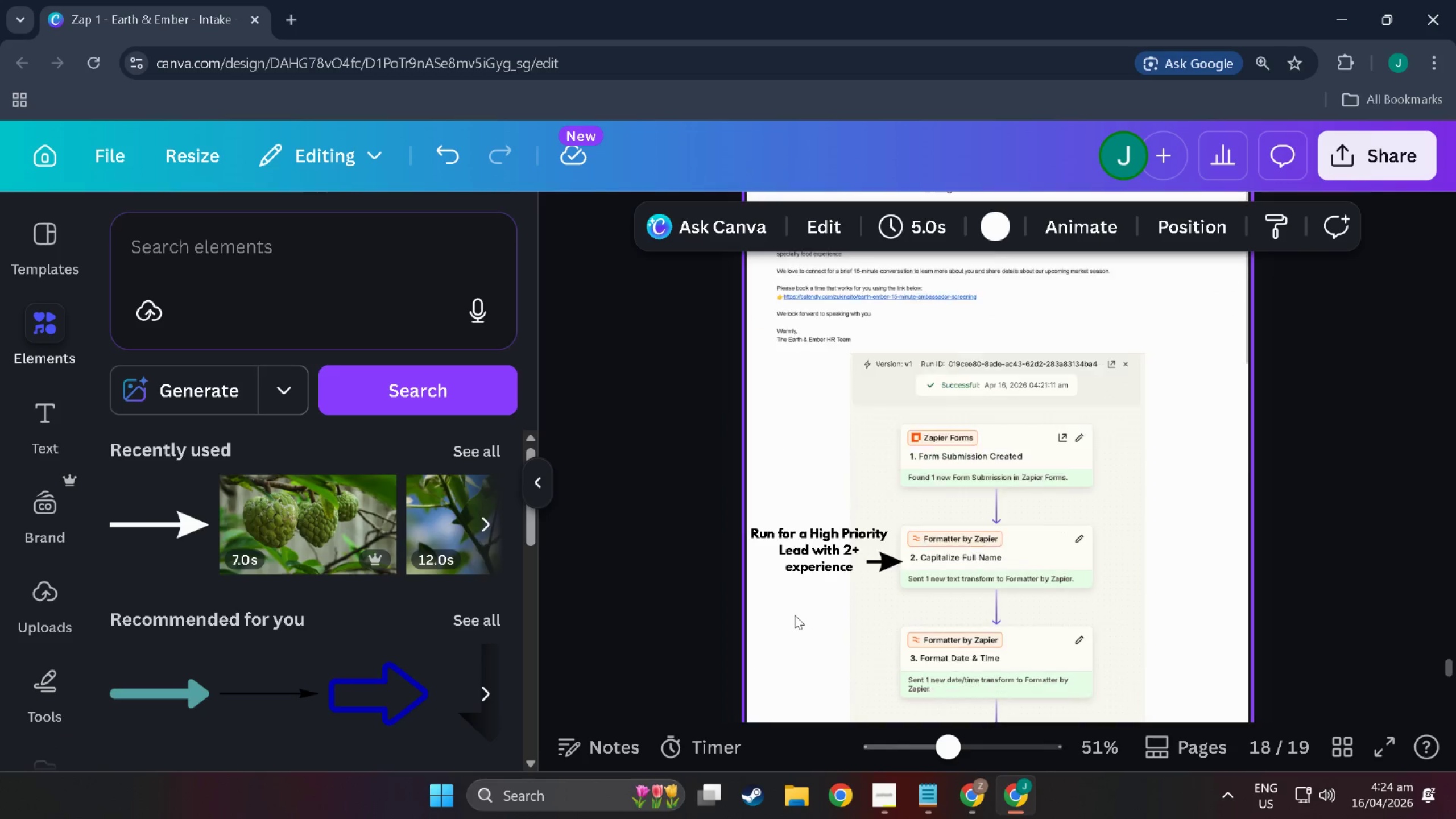 
scroll: coordinate [804, 568], scroll_direction: up, amount: 2.0
 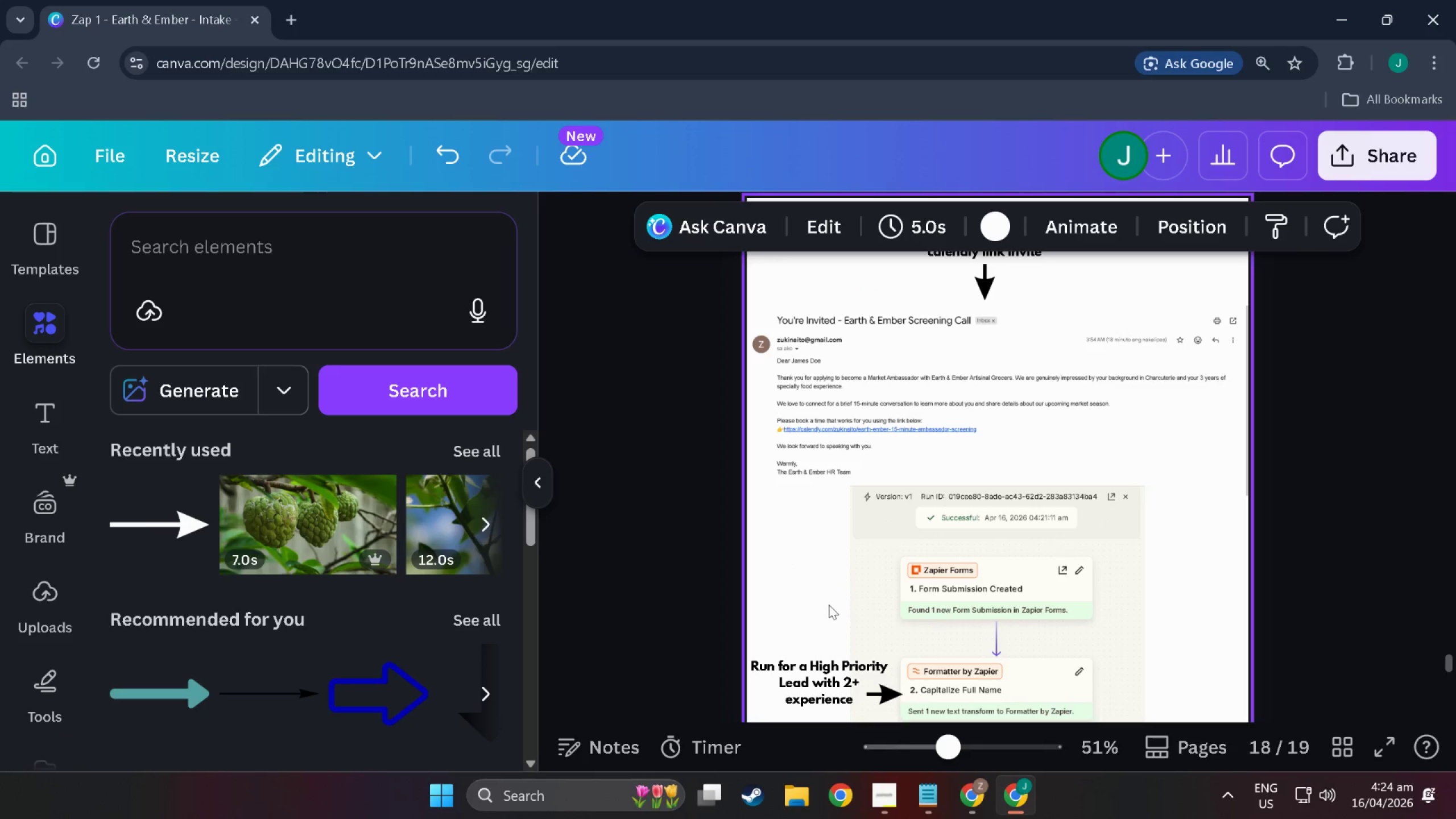 
hold_key(key=ControlLeft, duration=0.61)
 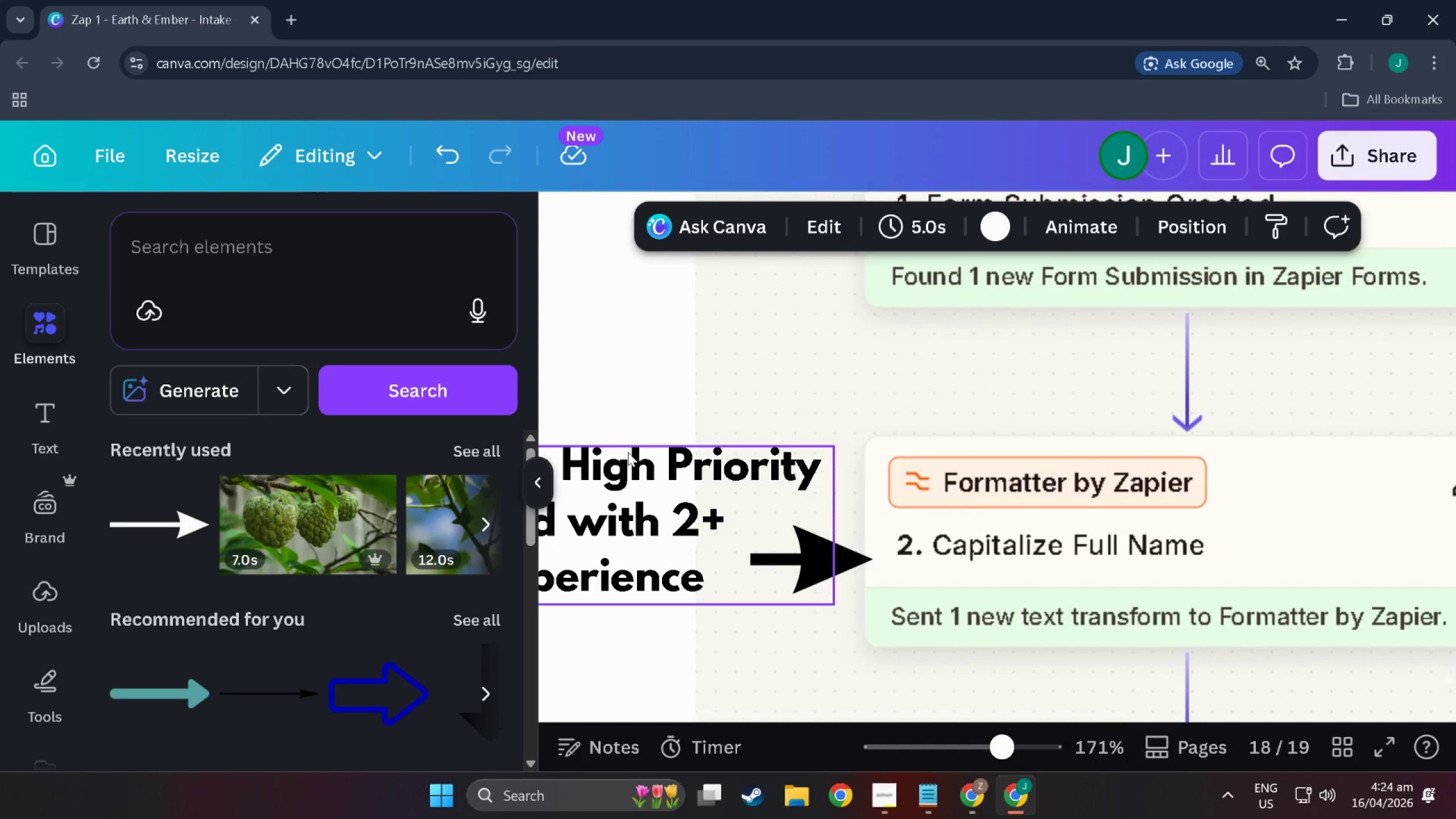 
left_click([628, 452])
 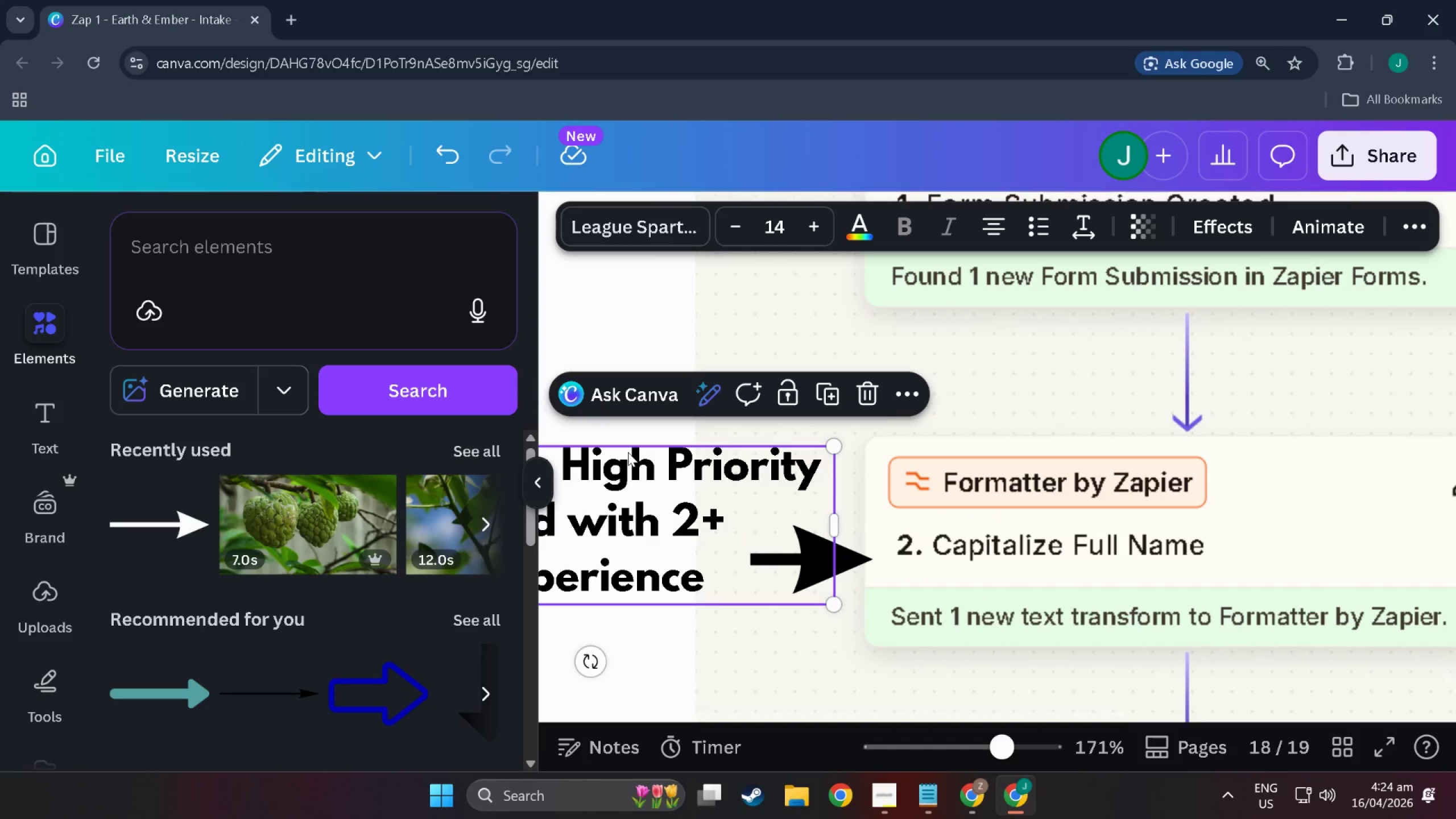 
scroll: coordinate [807, 560], scroll_direction: up, amount: 3.0
 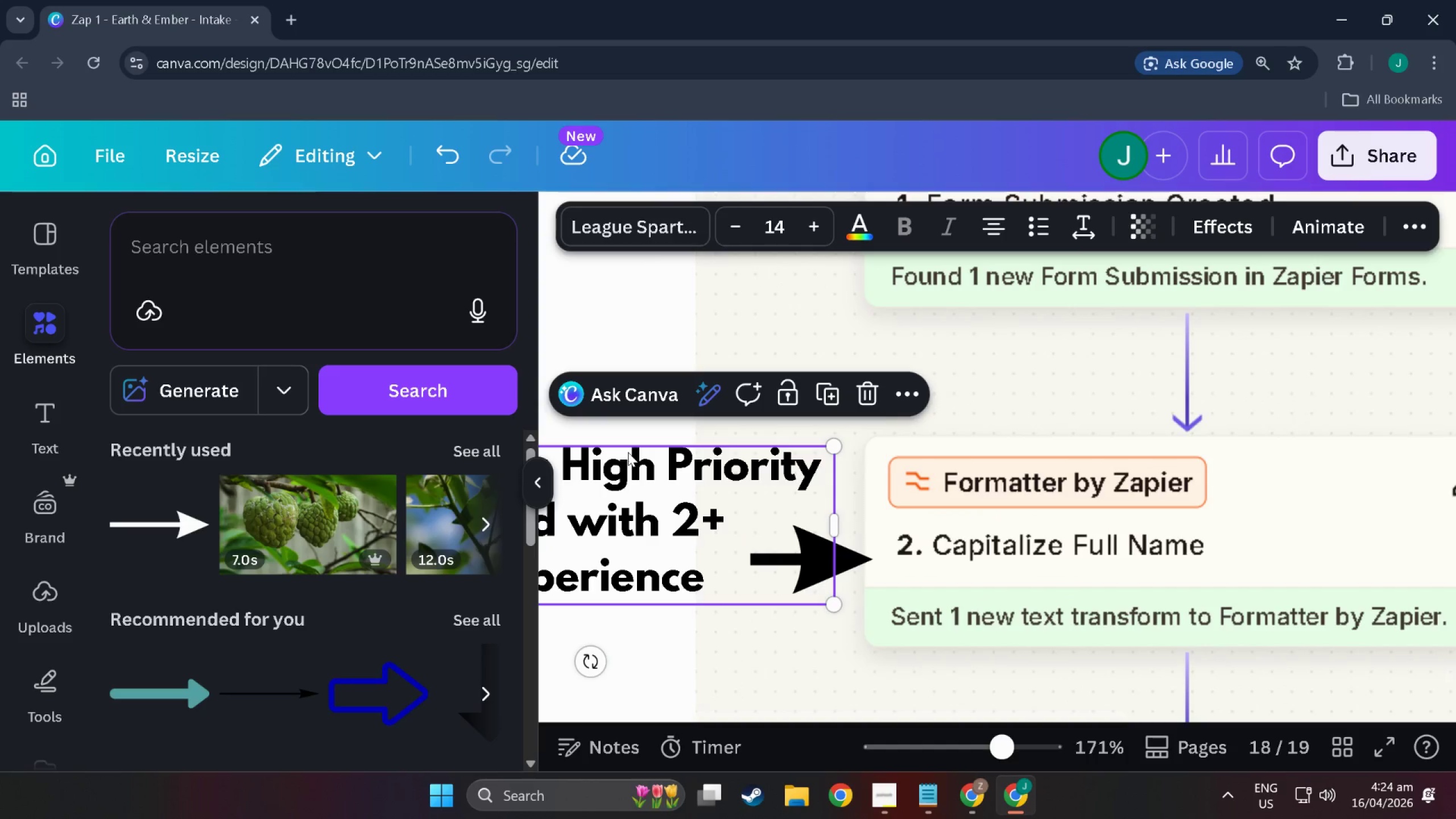 
double_click([628, 452])
 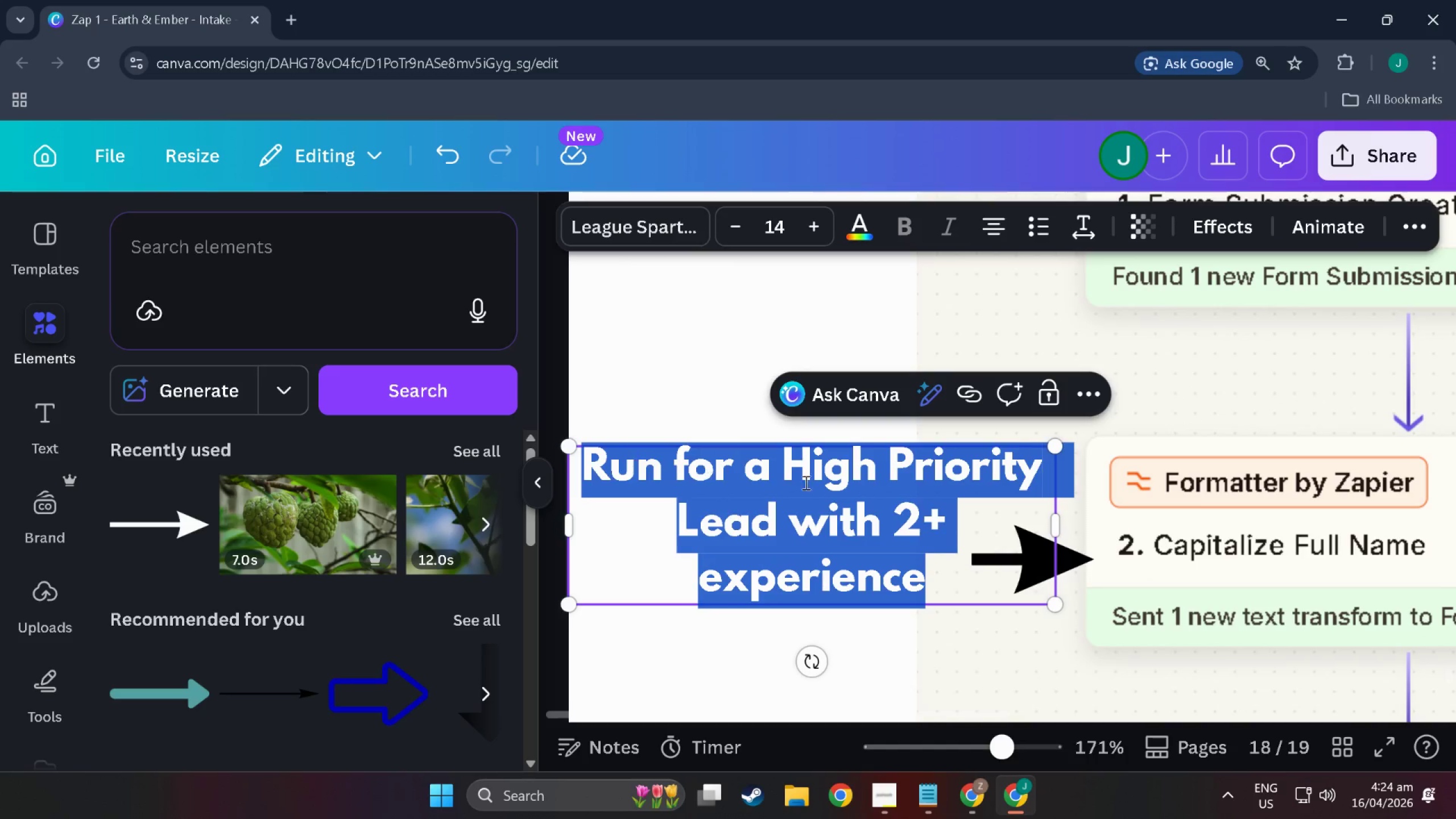 
left_click([810, 479])
 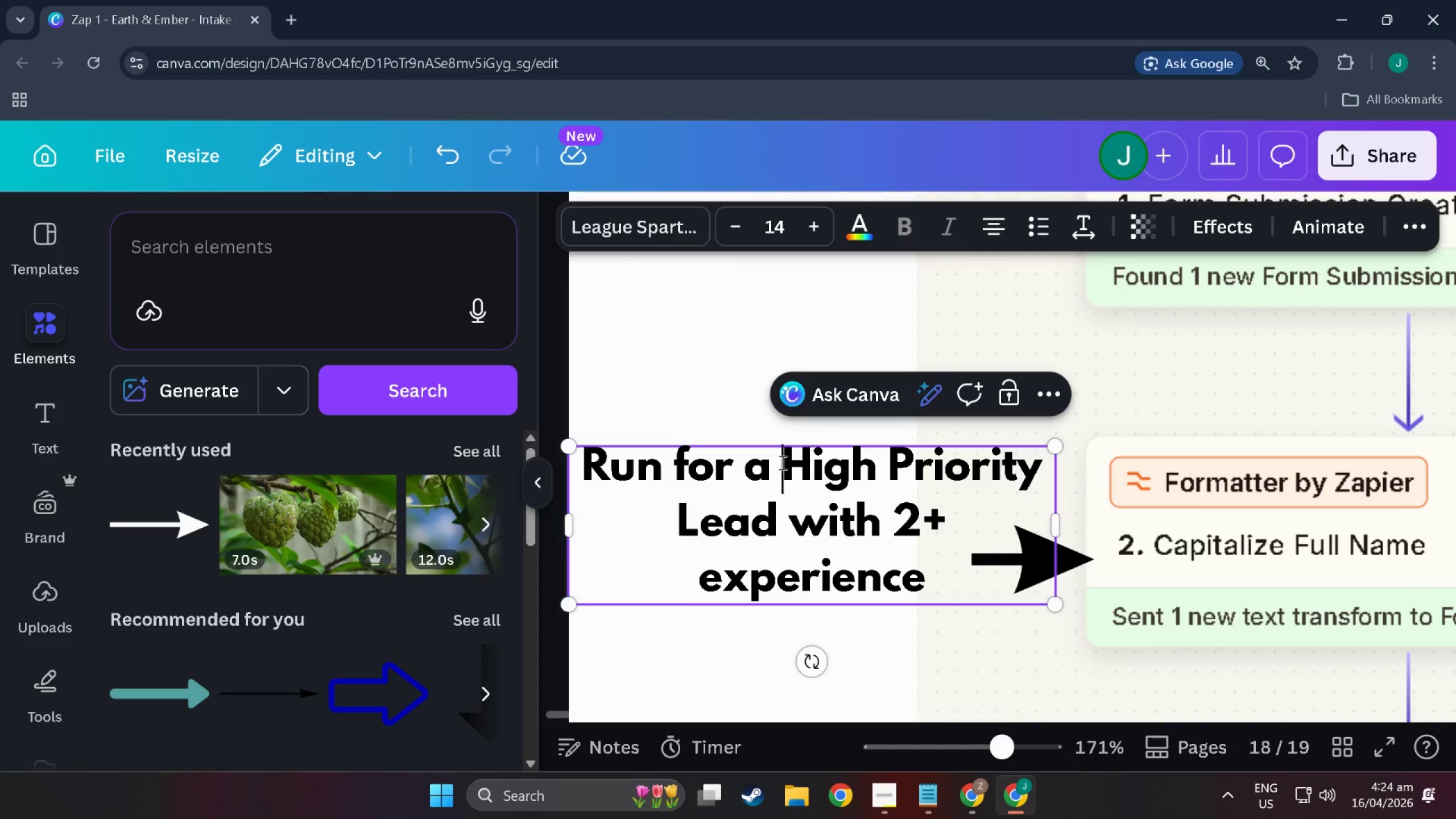 
left_click_drag(start_coordinate=[781, 462], to_coordinate=[1041, 466])
 